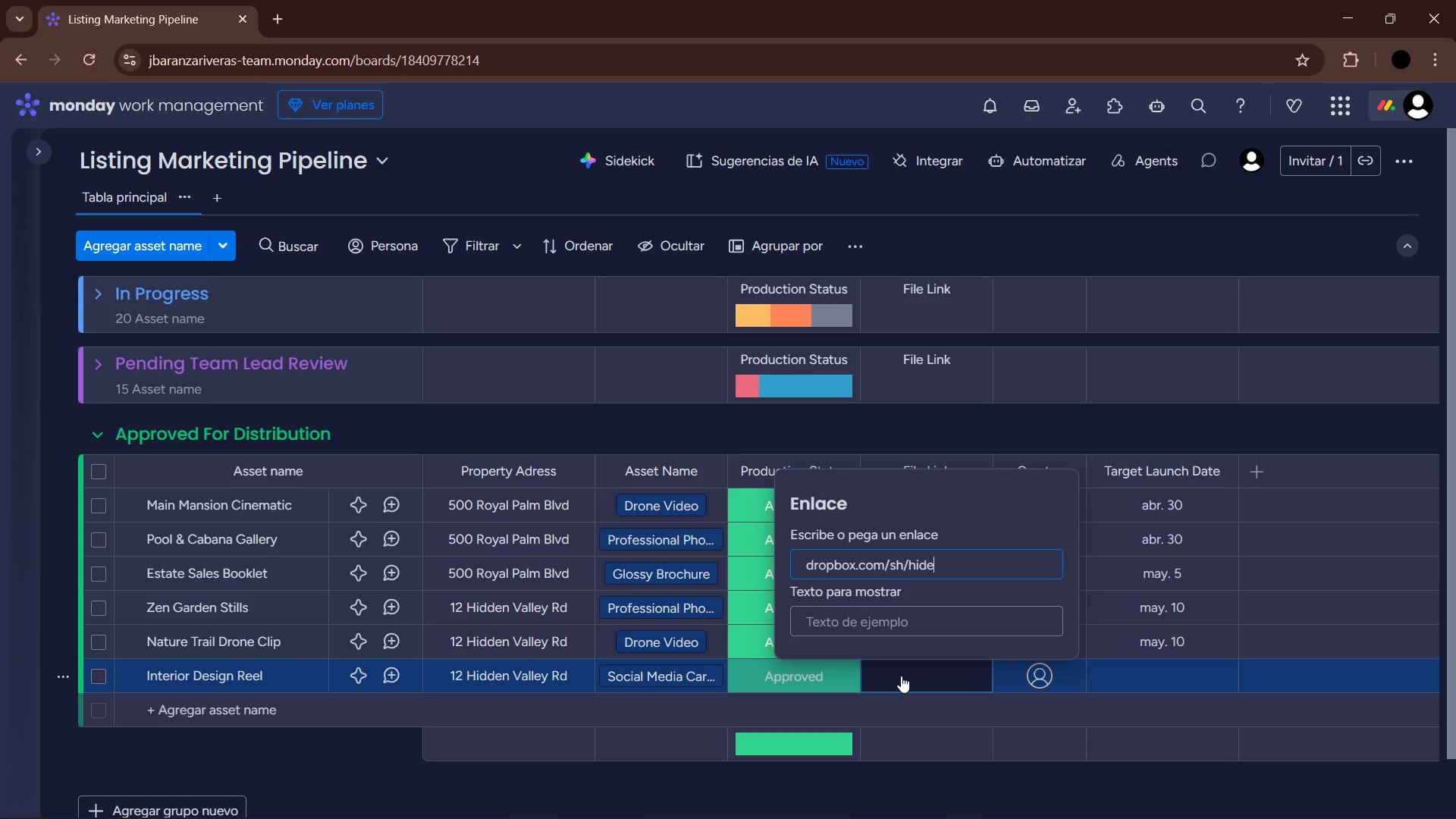 
key(NumpadSubtract)
 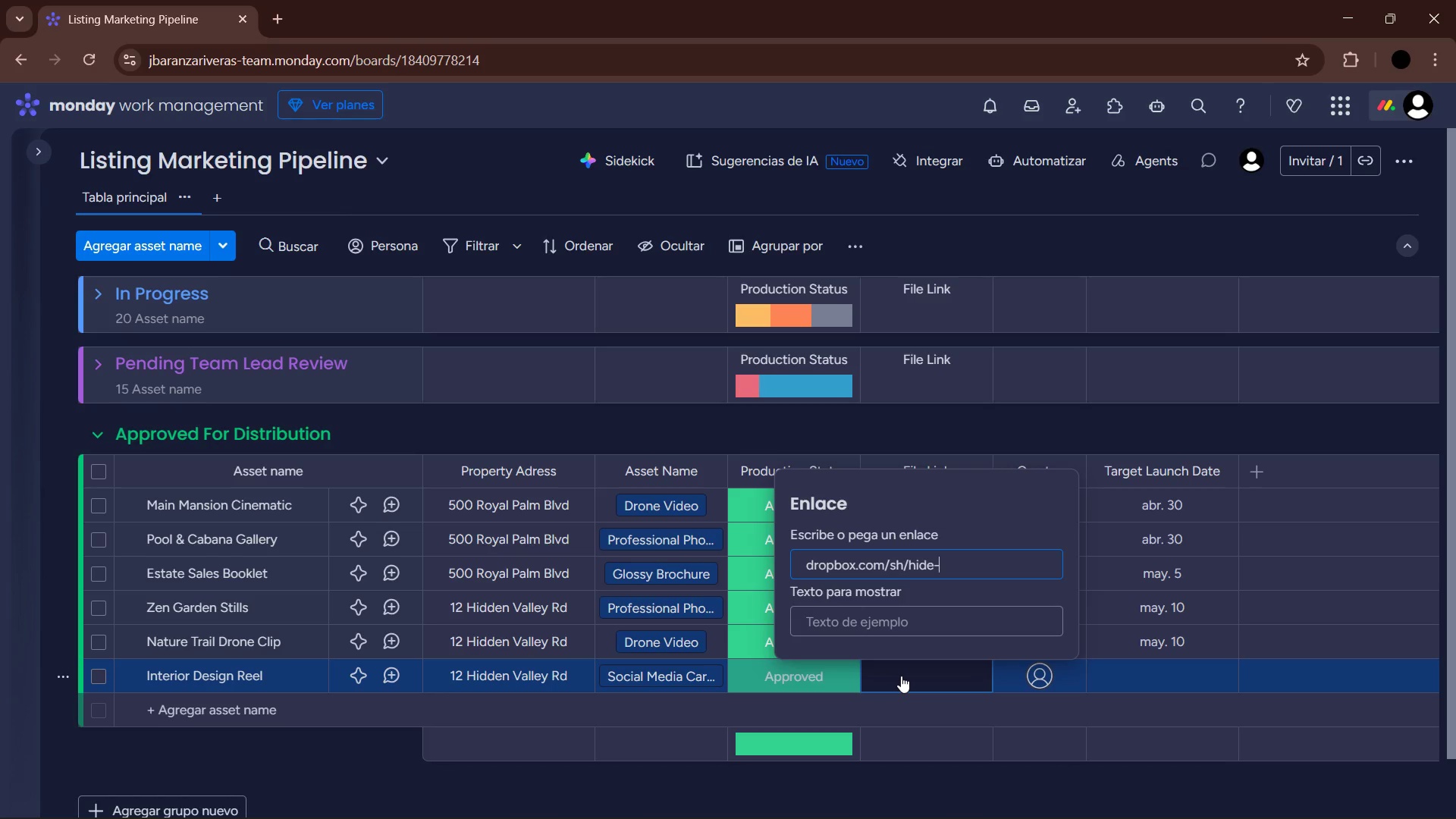 
key(Numpad4)
 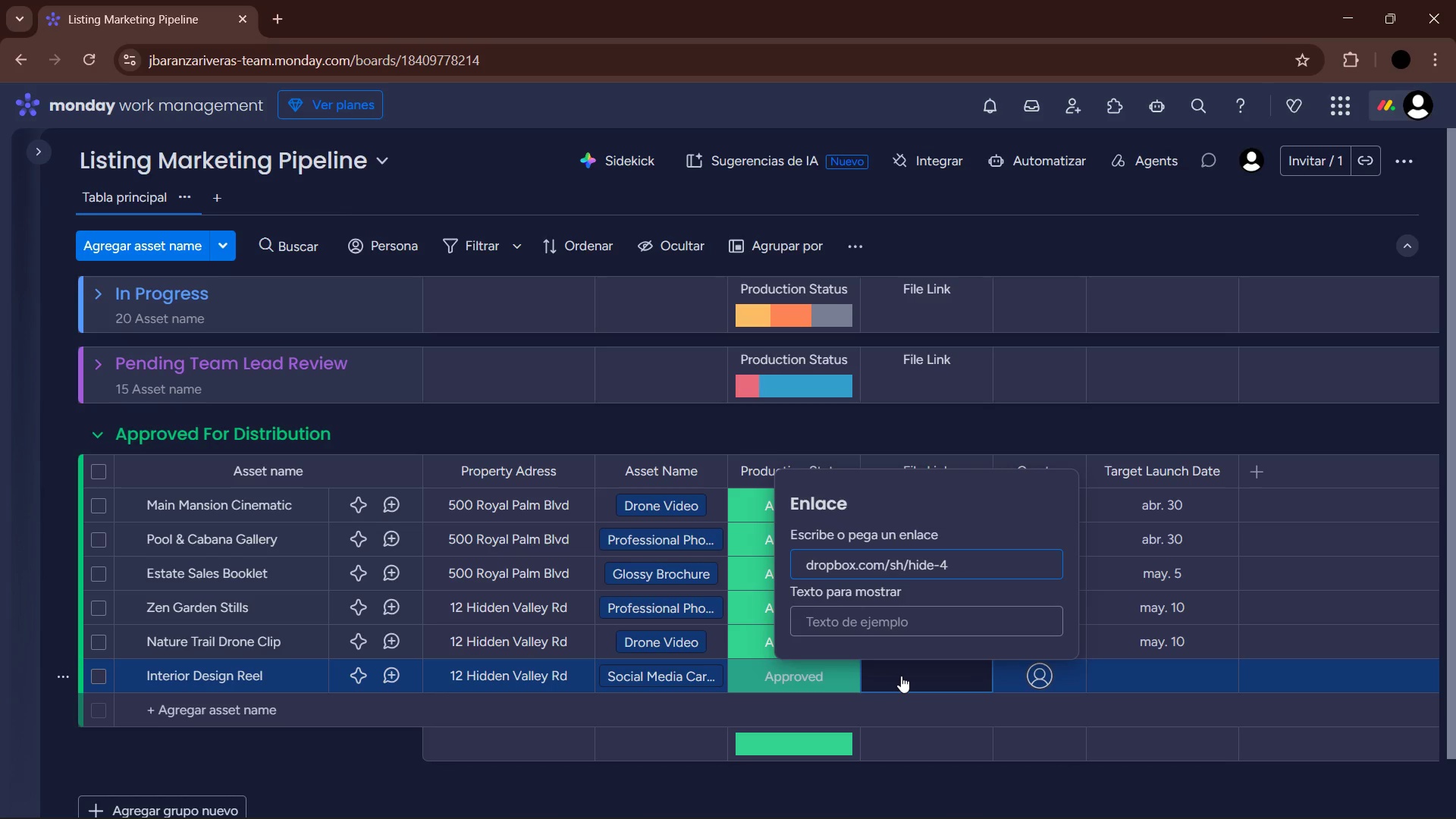 
key(Numpad6)
 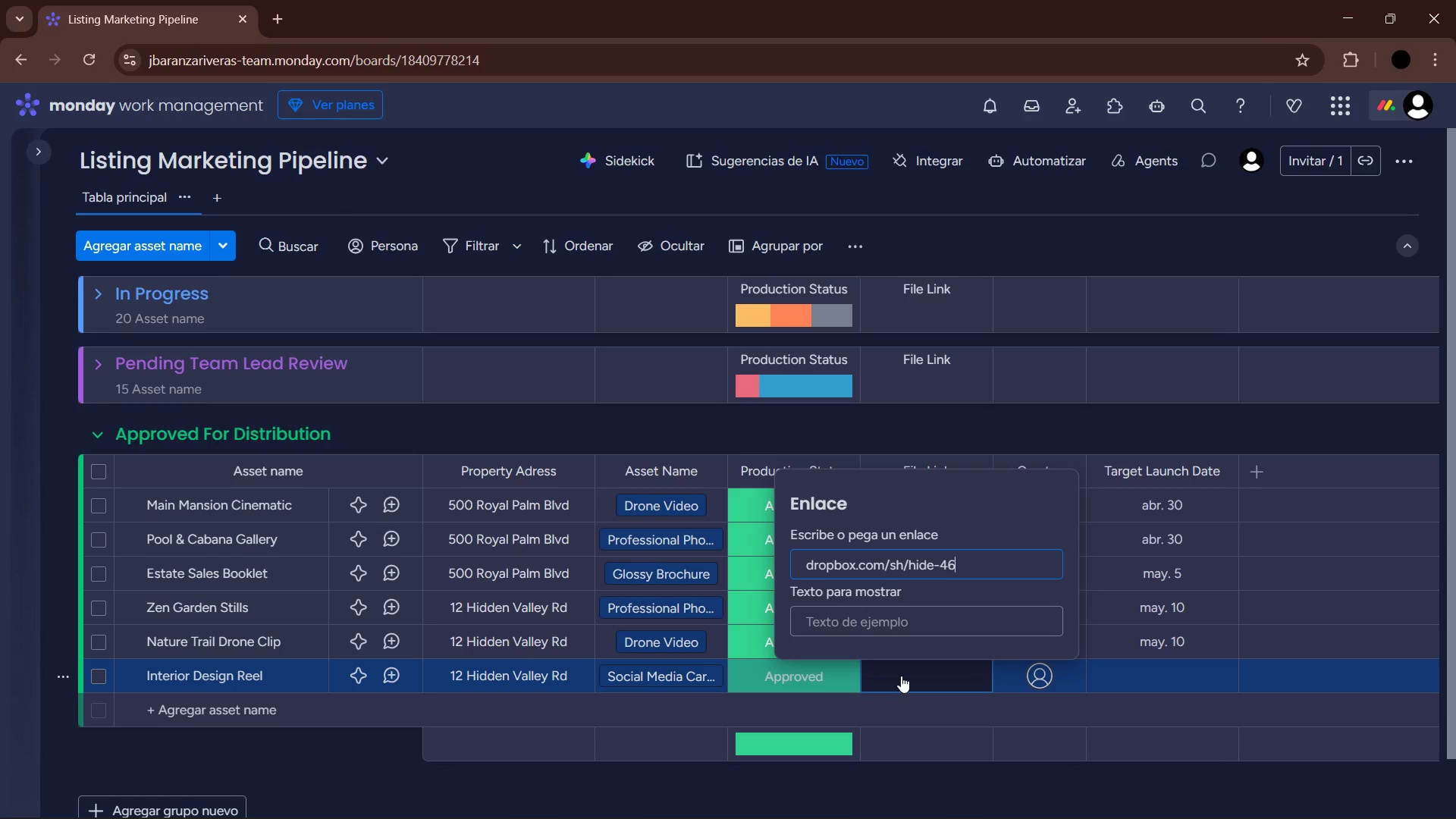 
wait(15.94)
 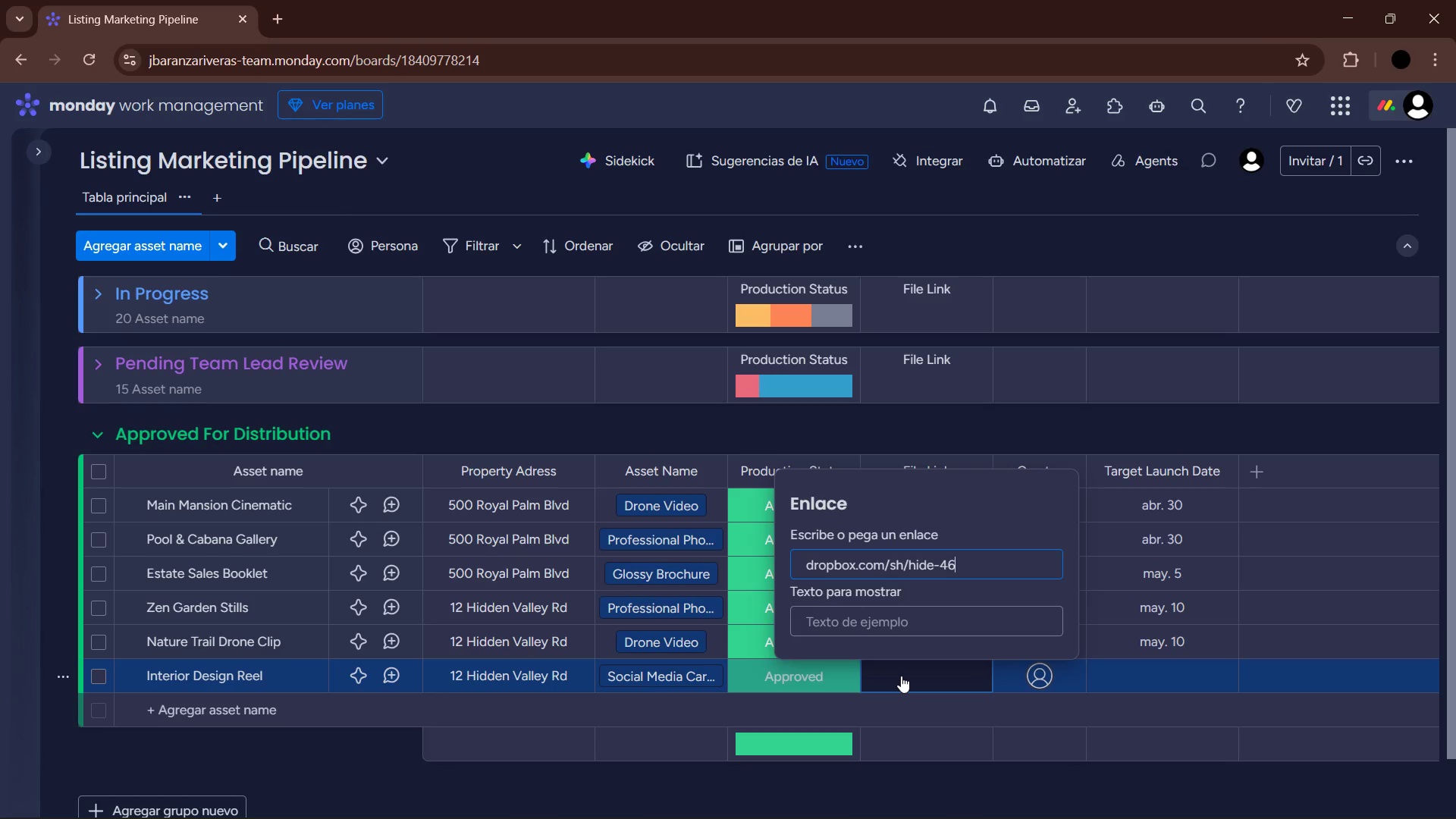 
key(Enter)
 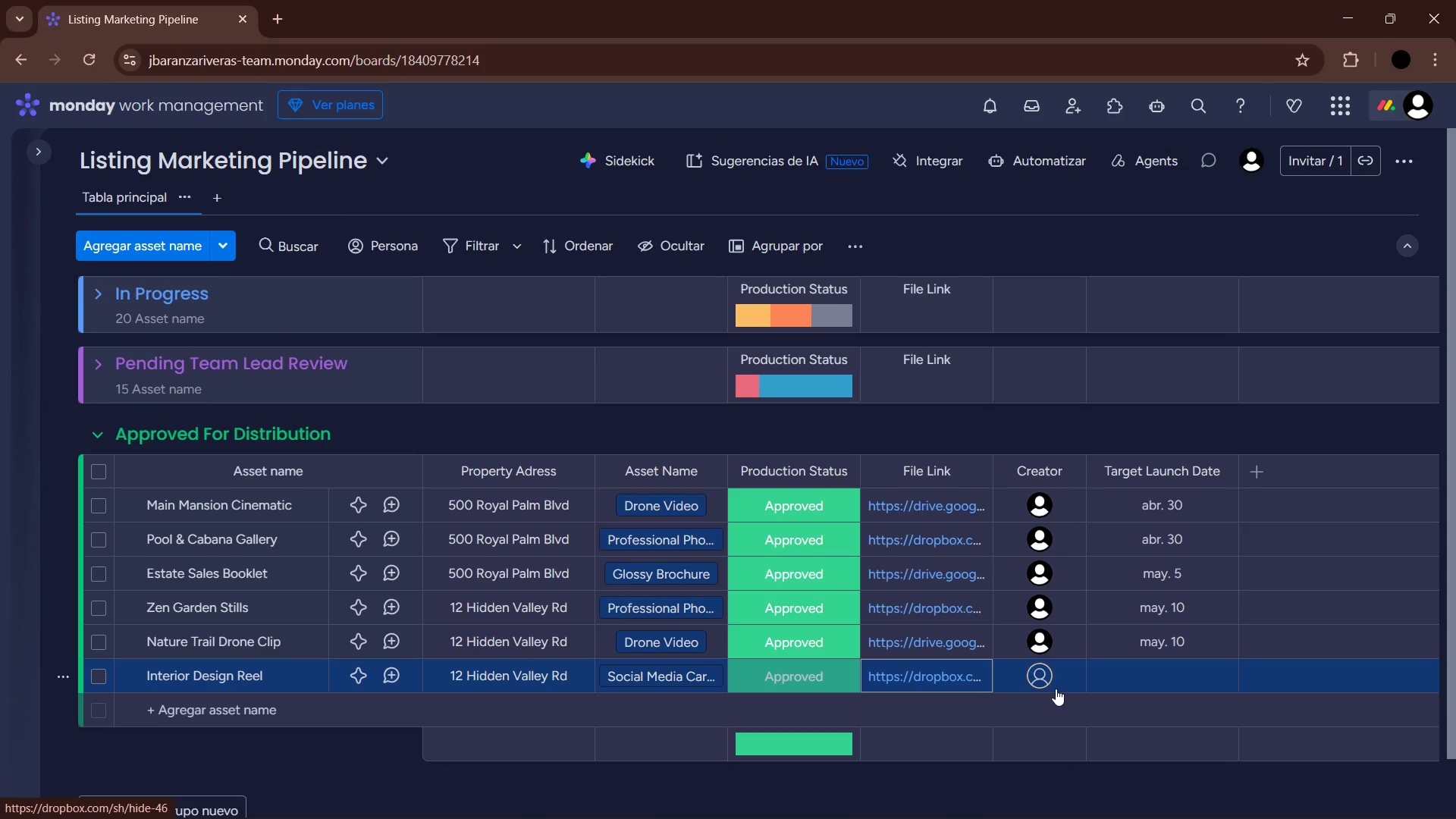 
left_click([1033, 672])
 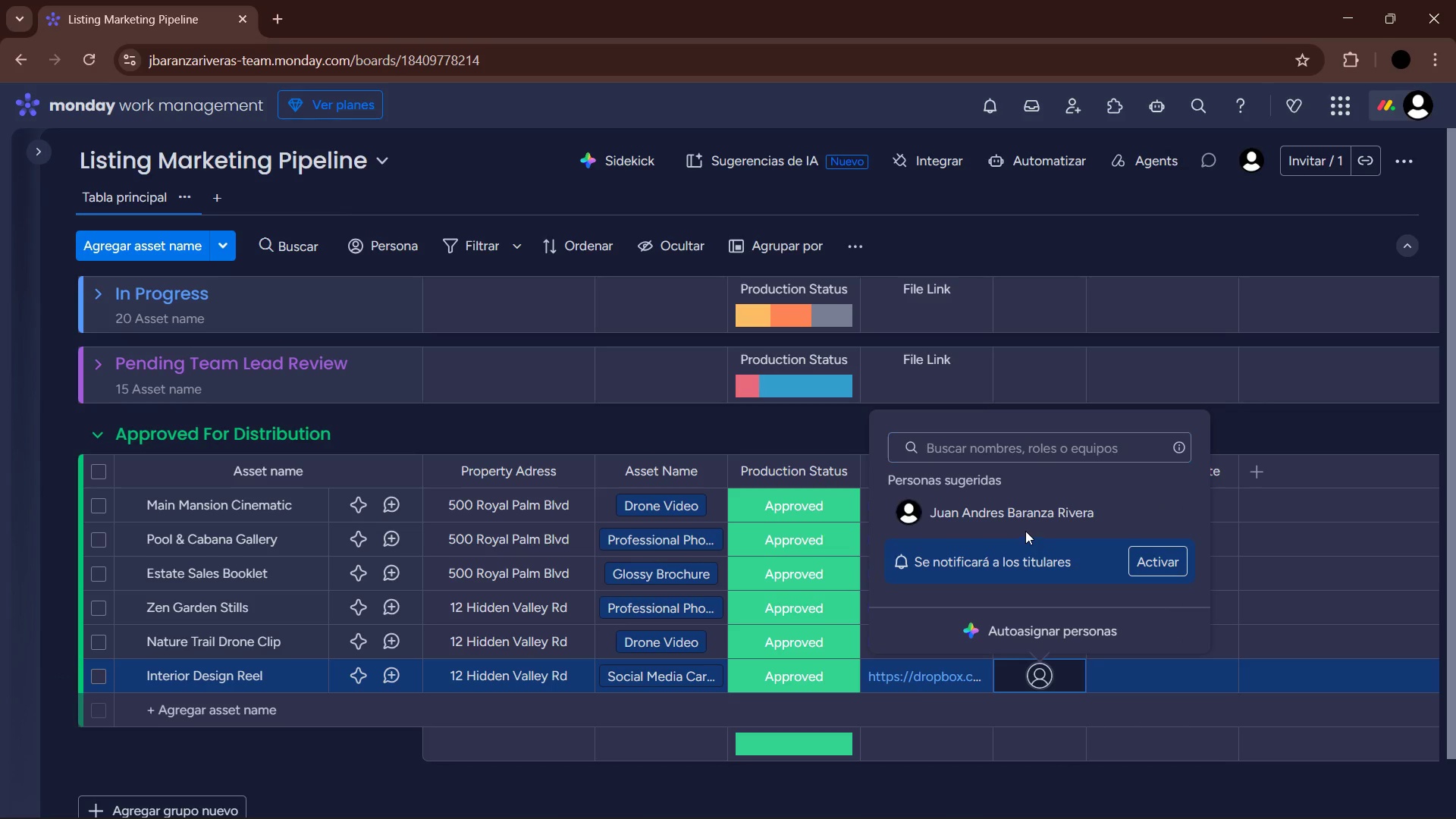 
double_click([1036, 516])
 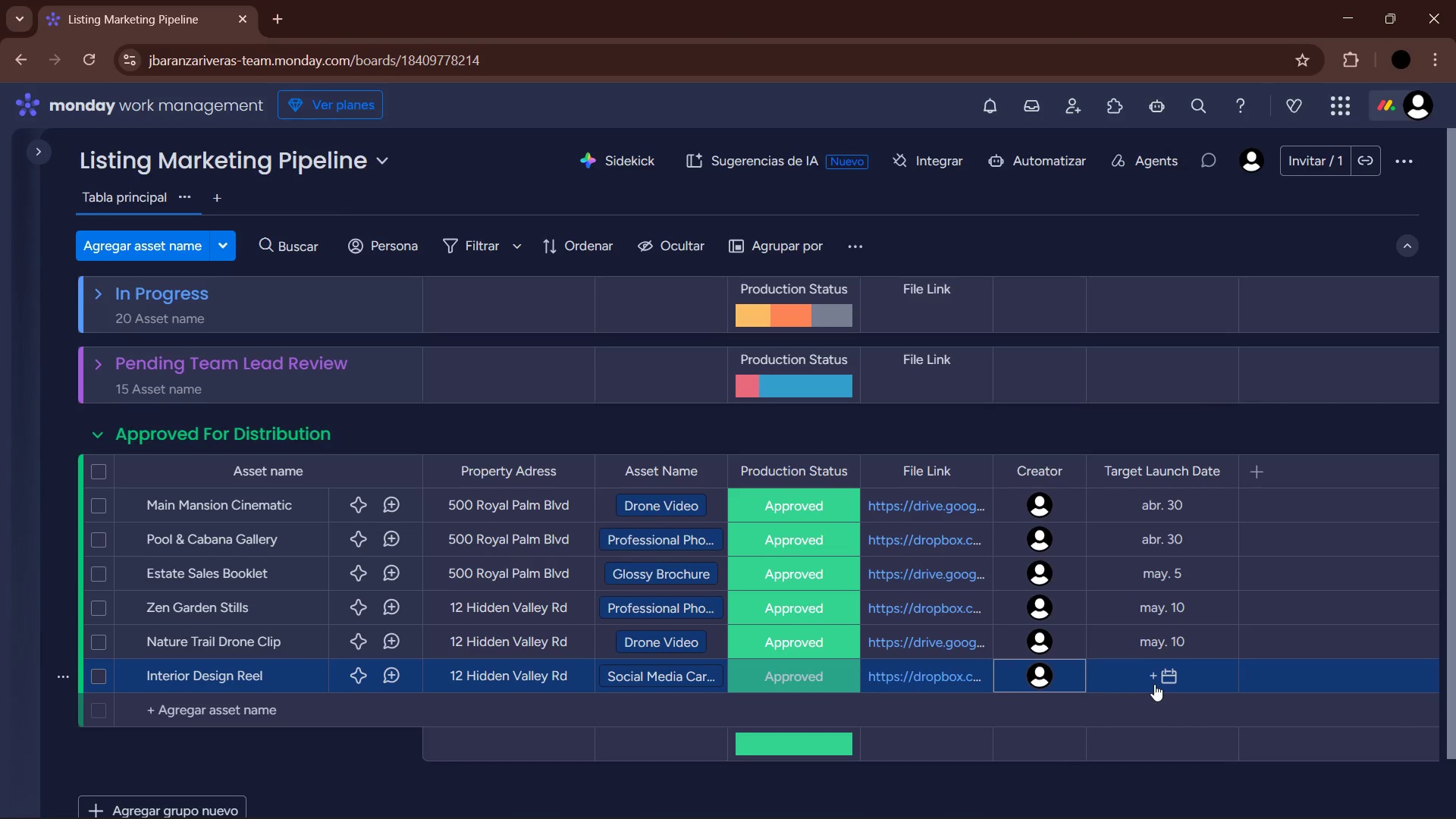 
left_click([1154, 684])
 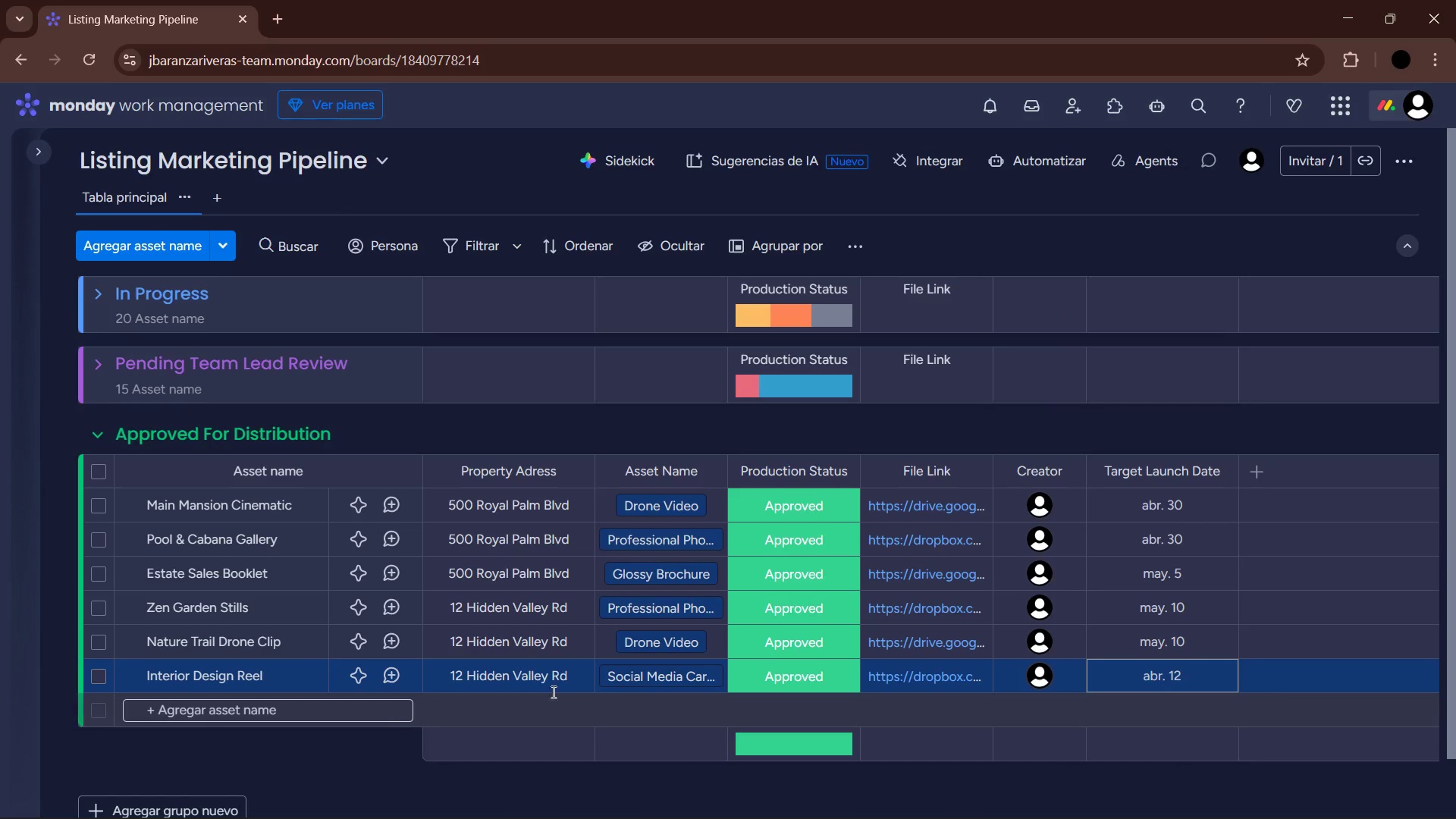 
wait(5.02)
 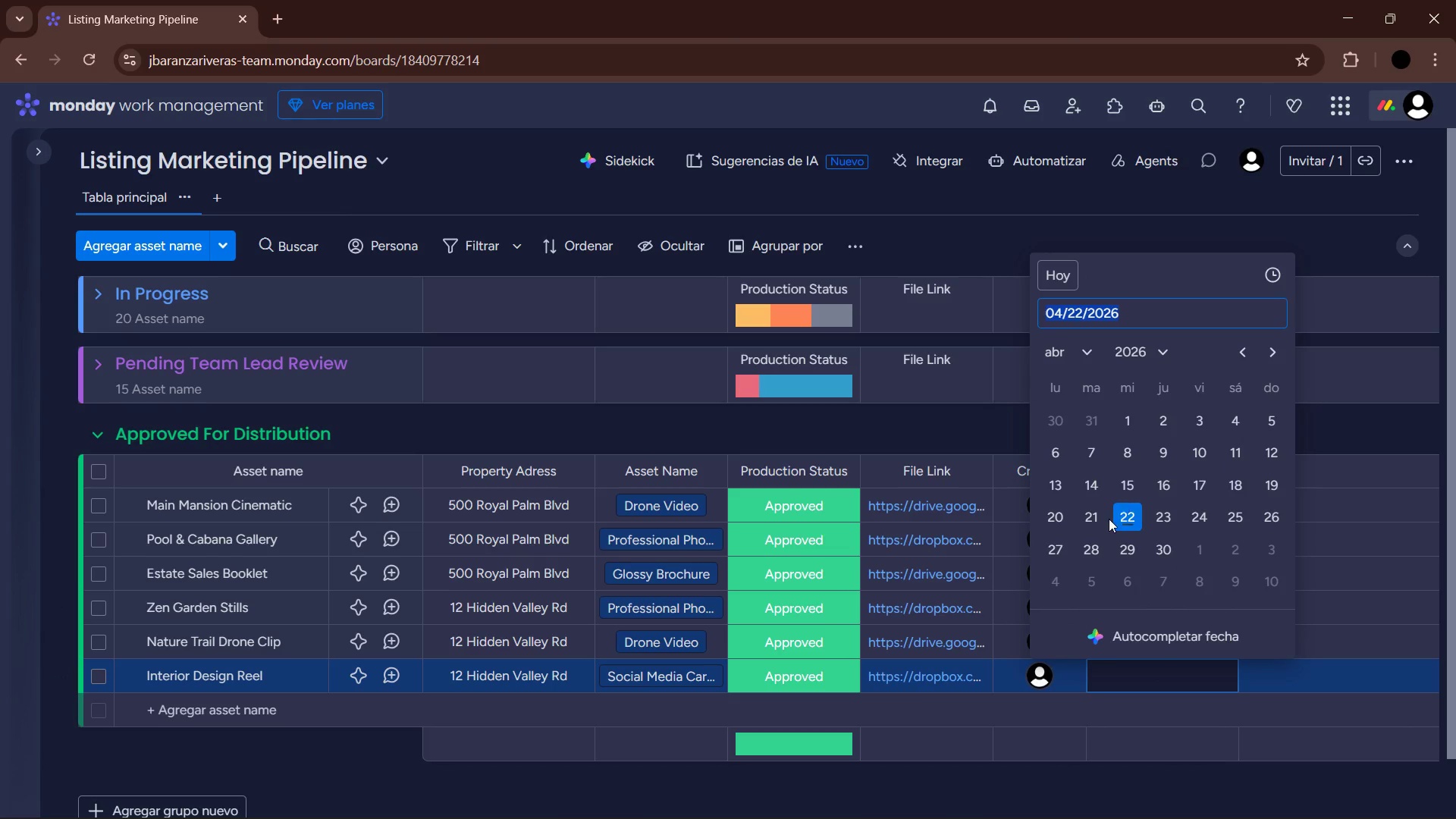 
left_click([1081, 359])
 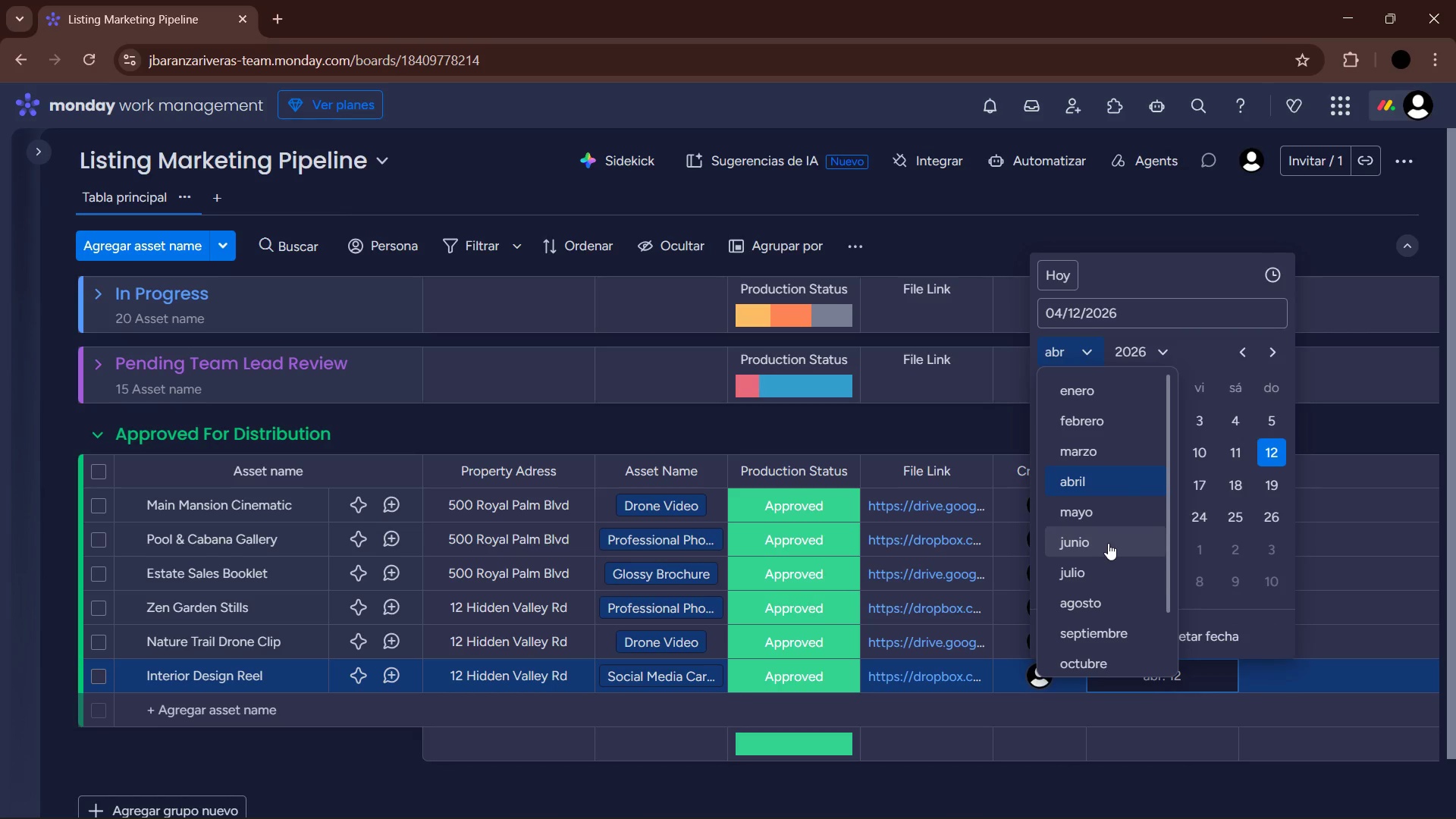 
left_click([1109, 512])
 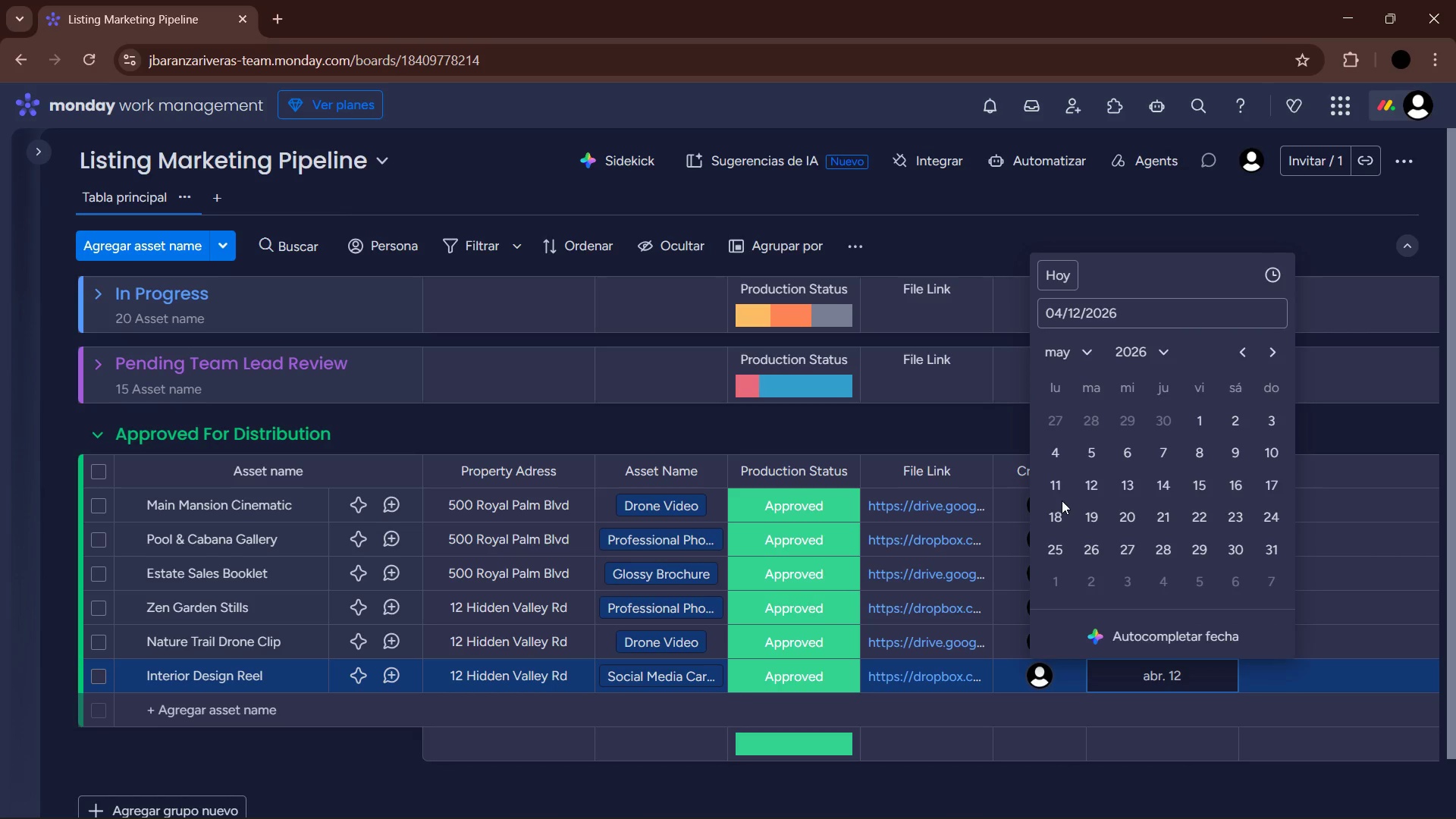 
left_click([1094, 487])
 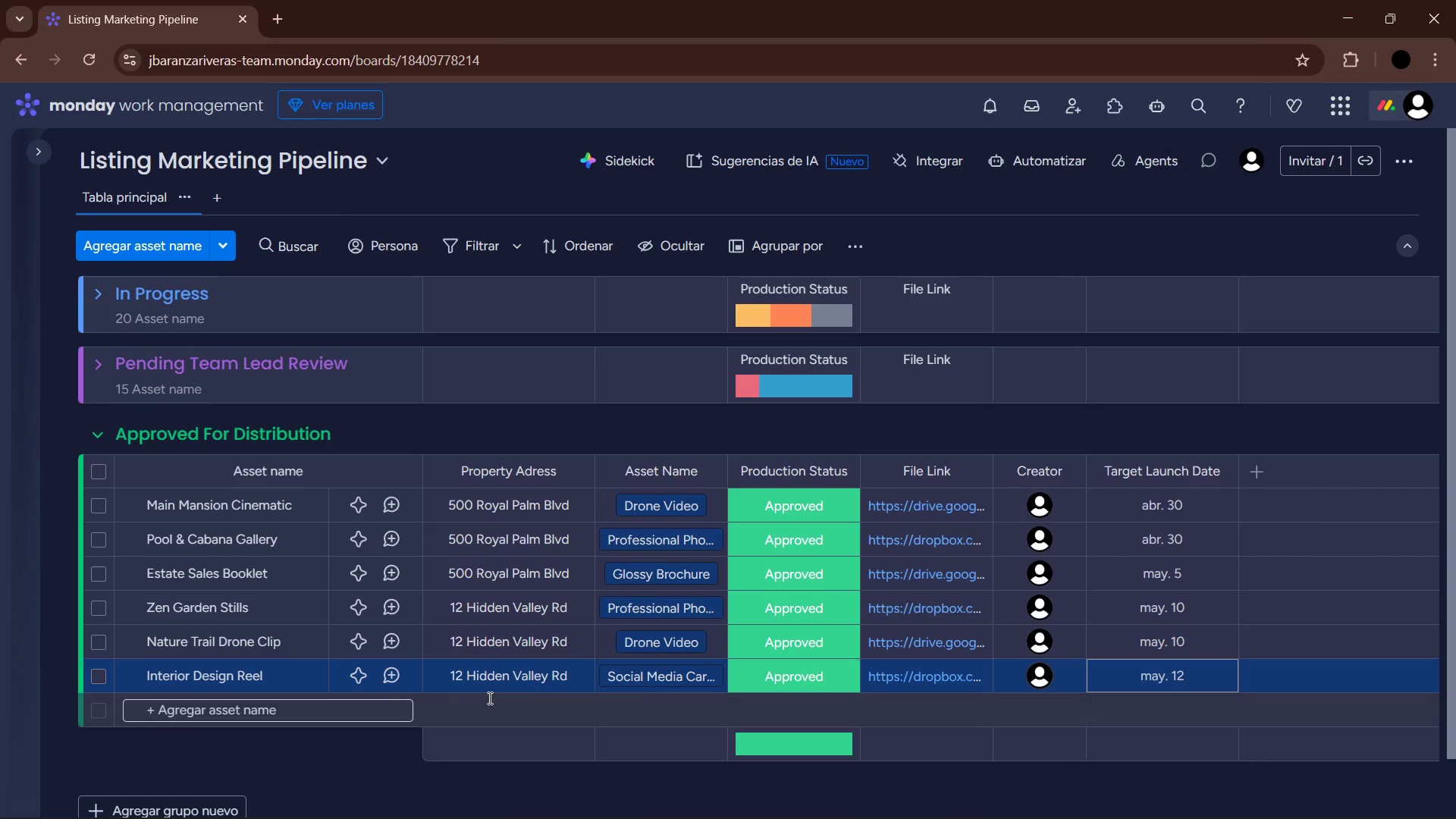 
left_click([306, 716])
 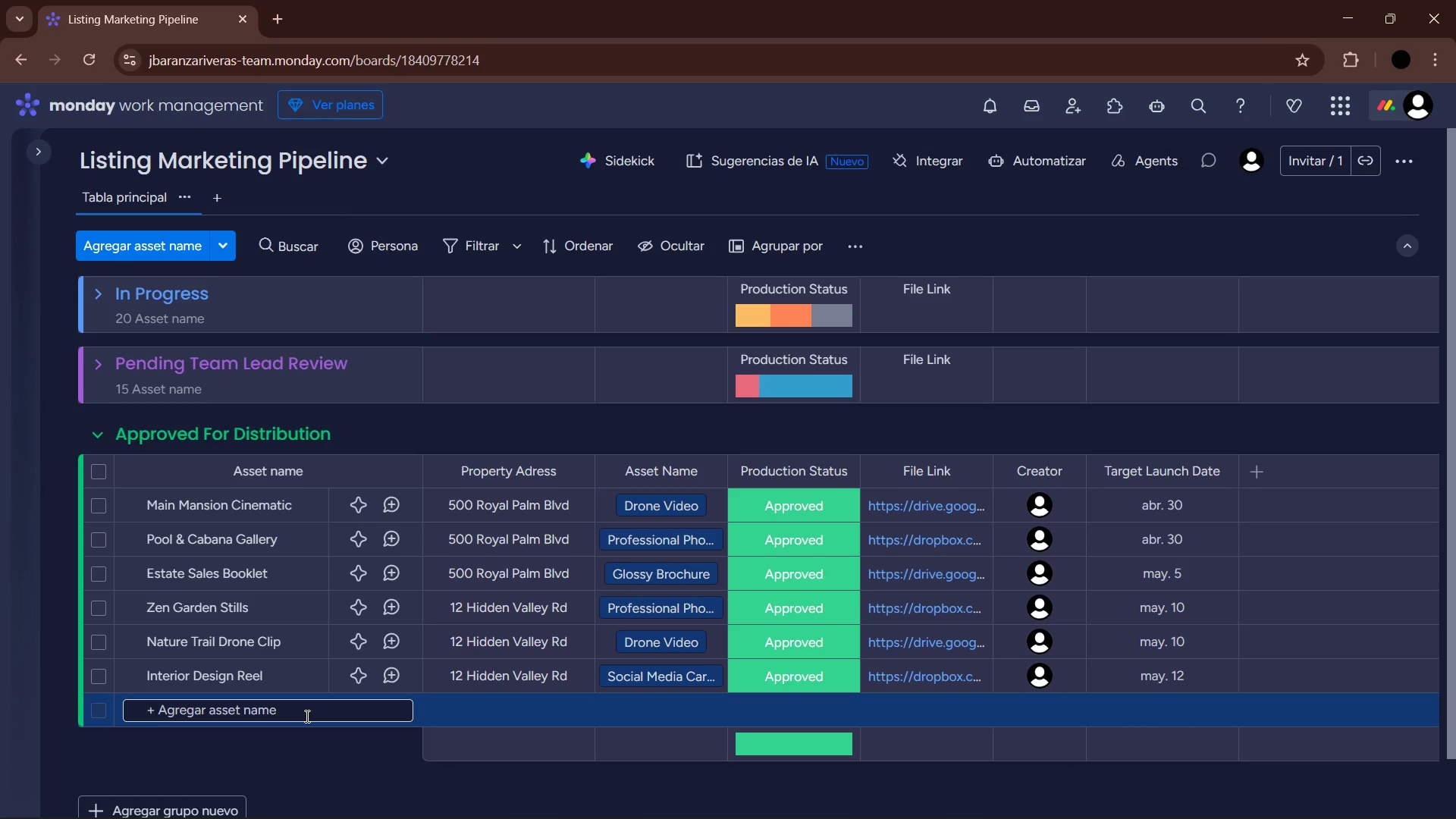 
wait(10.97)
 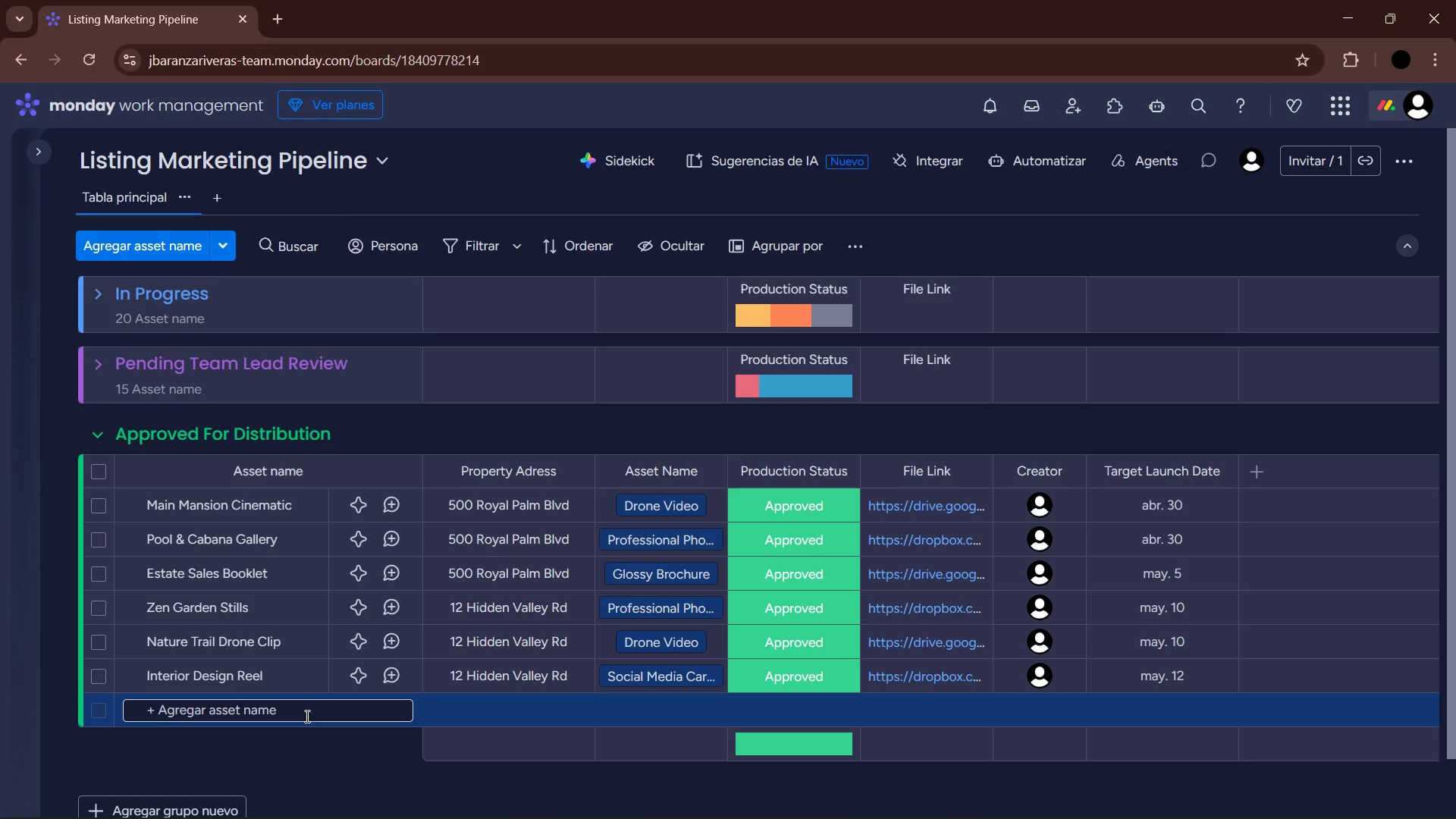 
type(Art Deco Atrium Photos )
 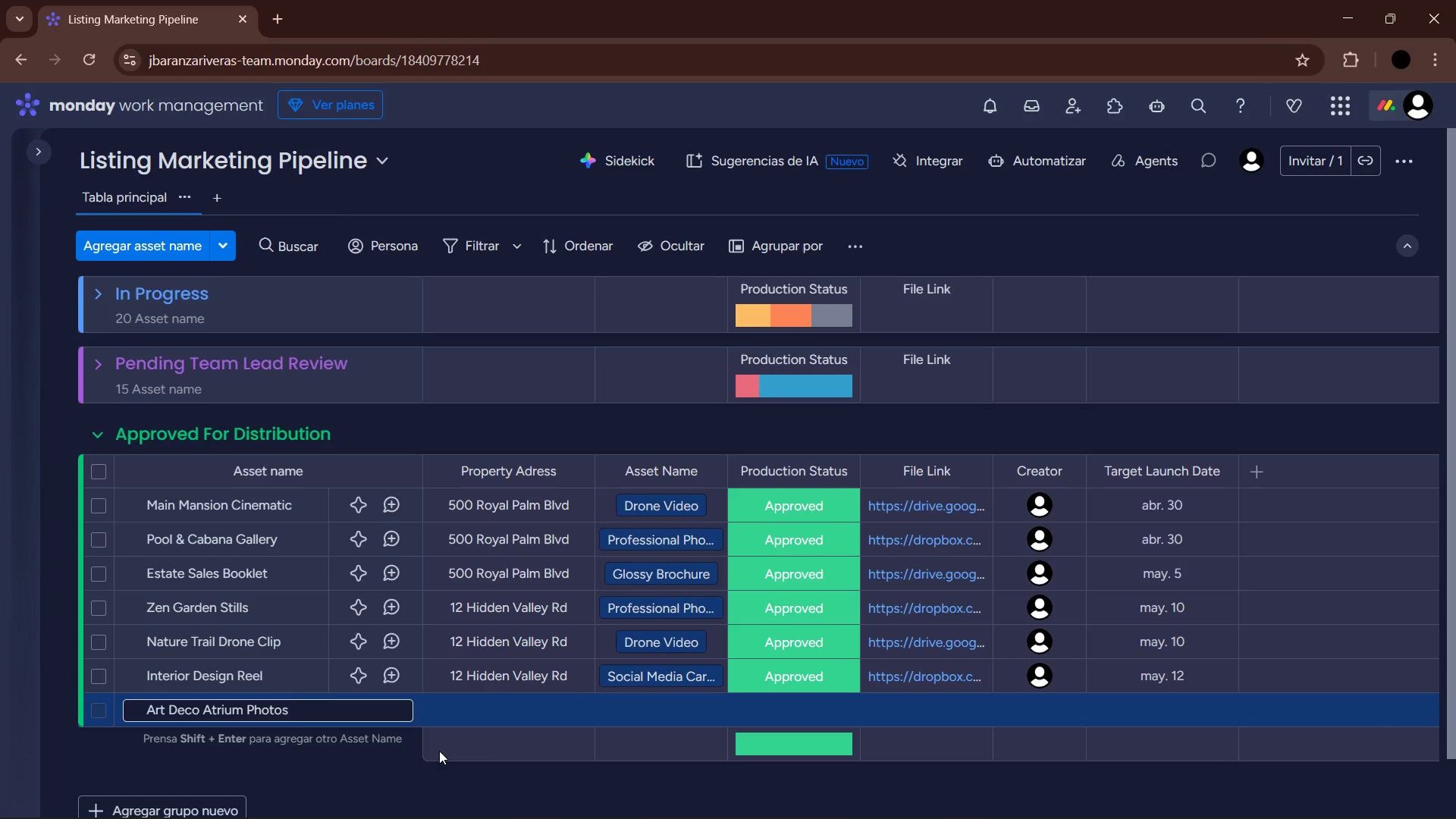 
left_click([345, 768])
 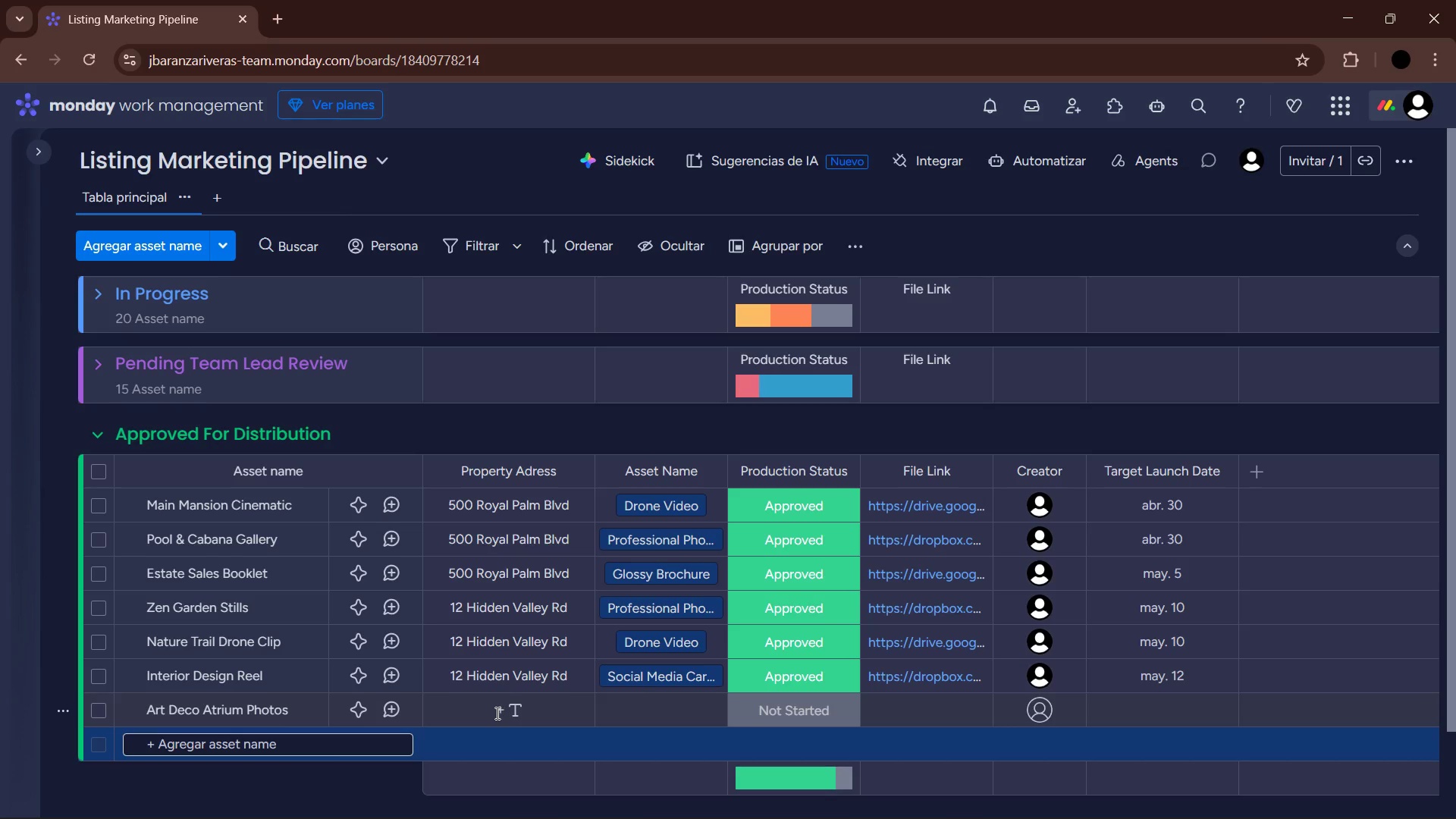 
wait(37.98)
 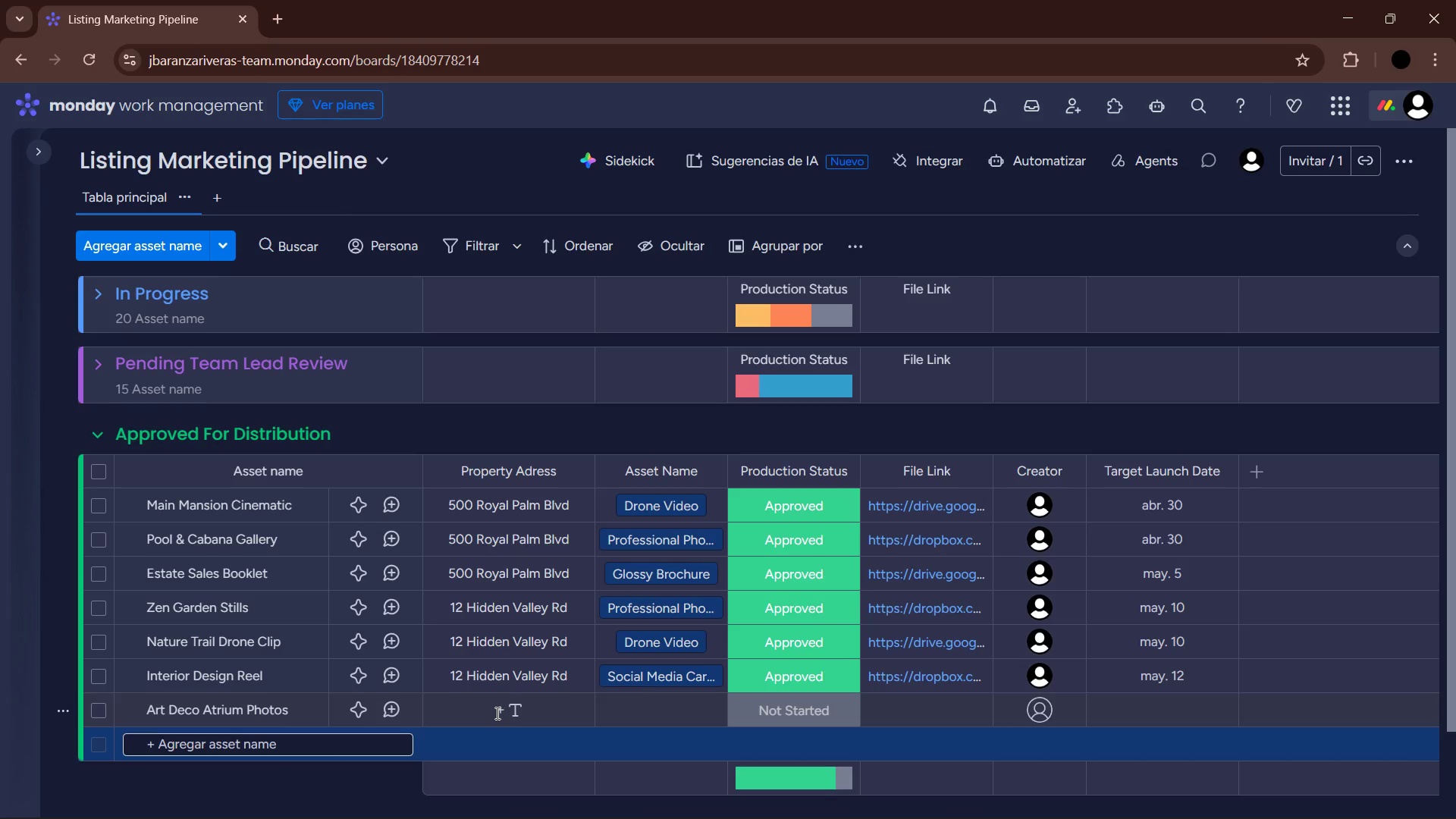 
left_click([482, 701])
 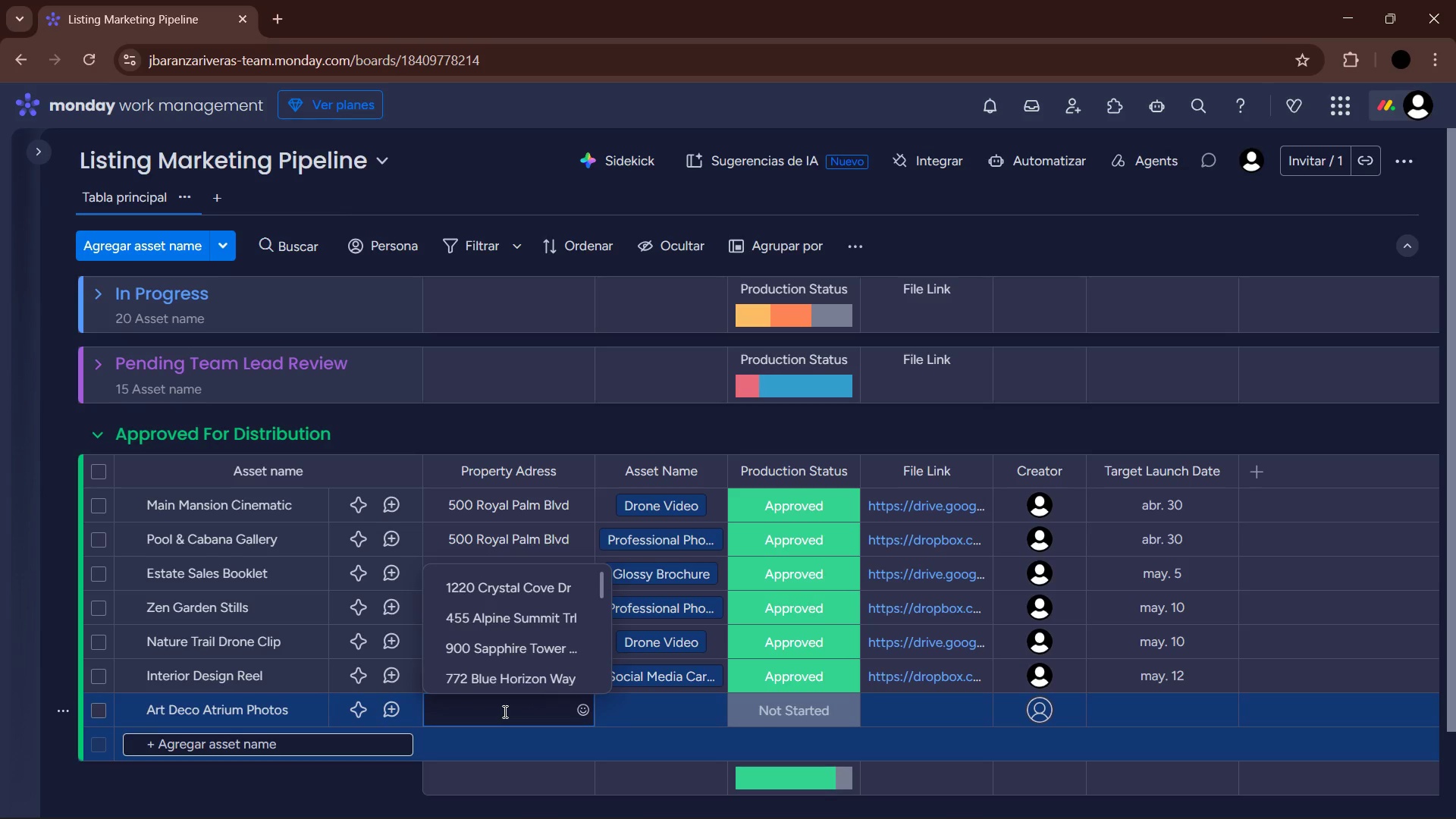 
scroll: coordinate [540, 639], scroll_direction: down, amount: 12.0
 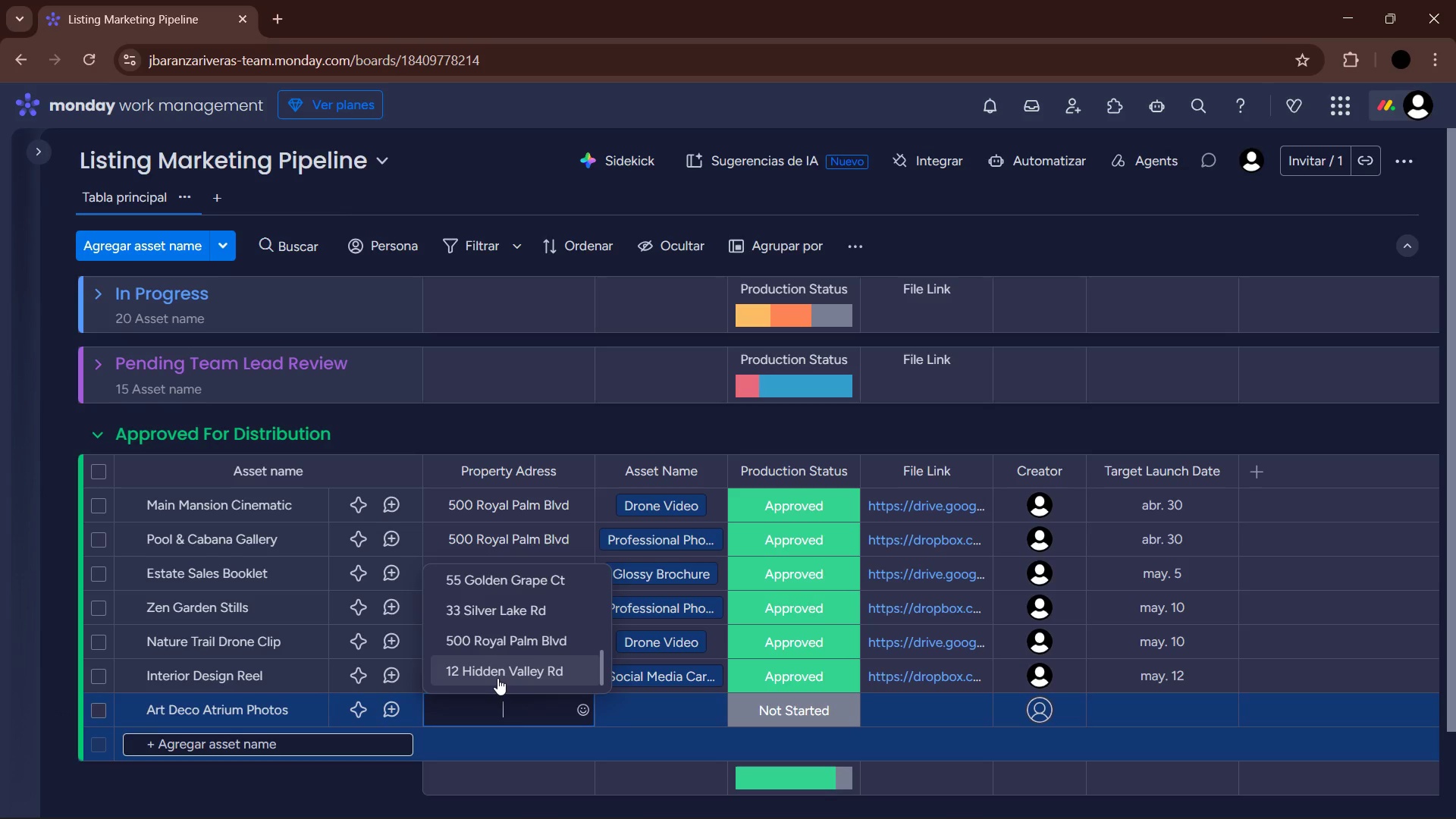 
left_click([497, 678])
 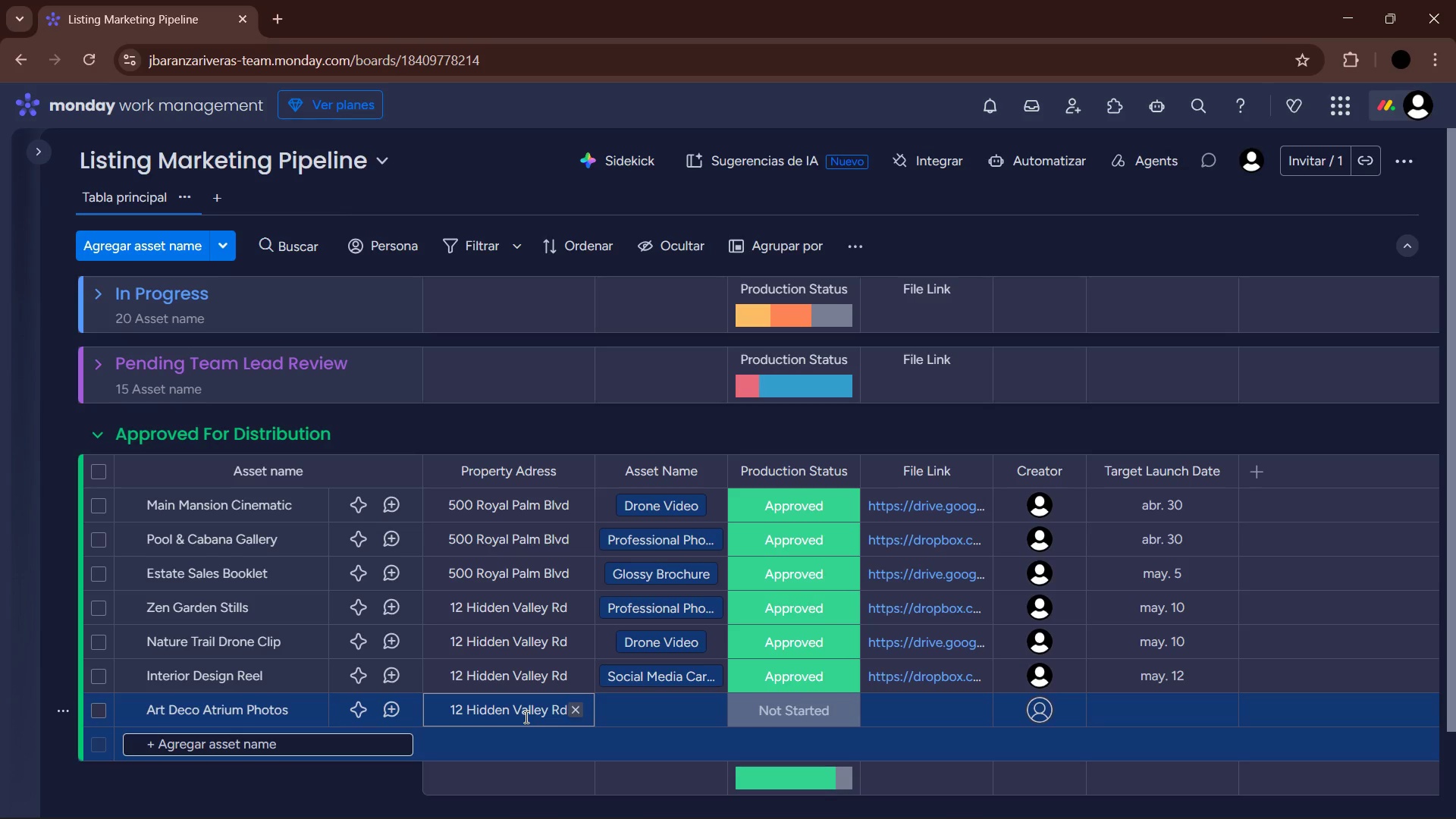 
wait(42.18)
 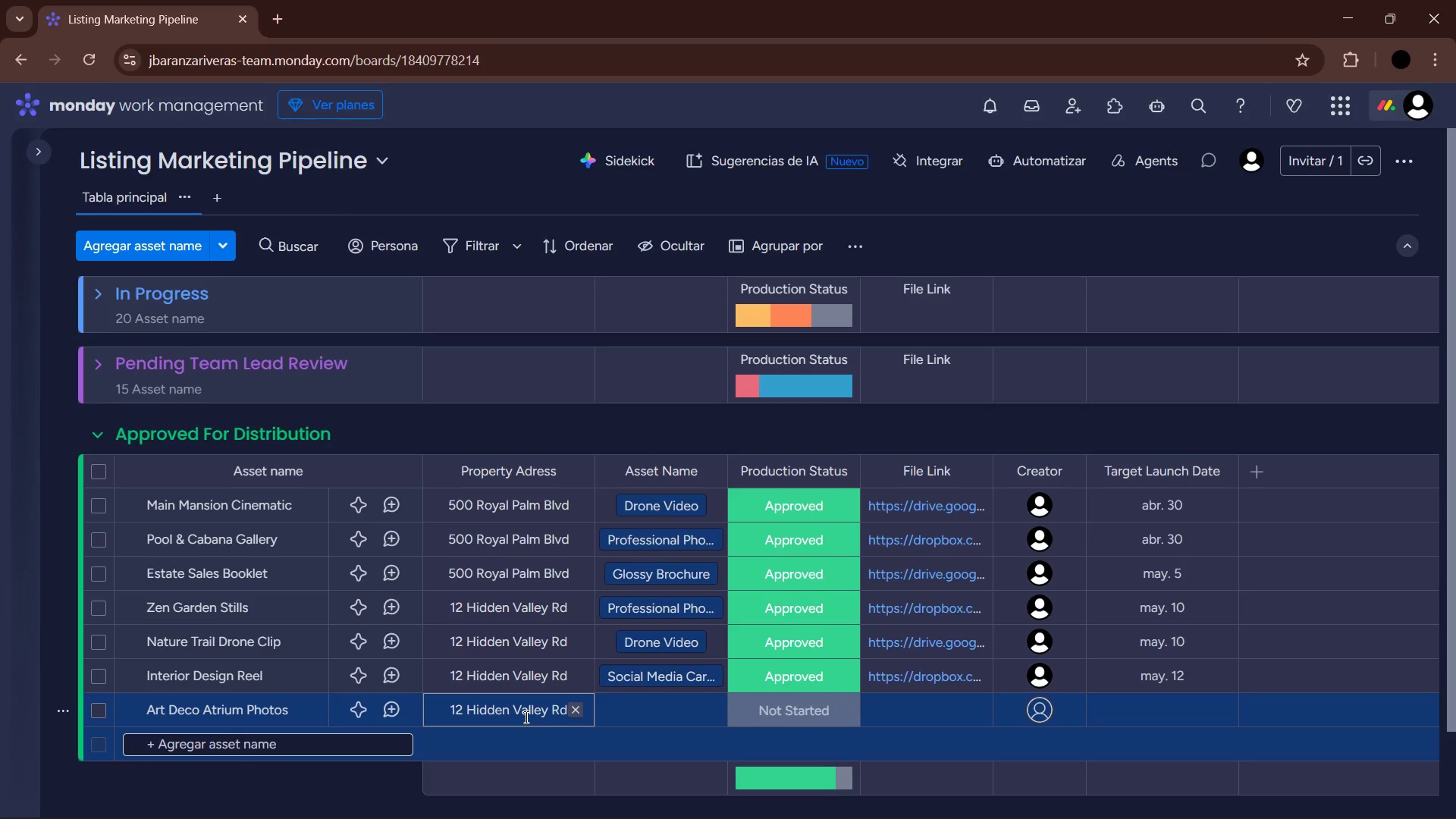 
mouse_move([587, 705])
 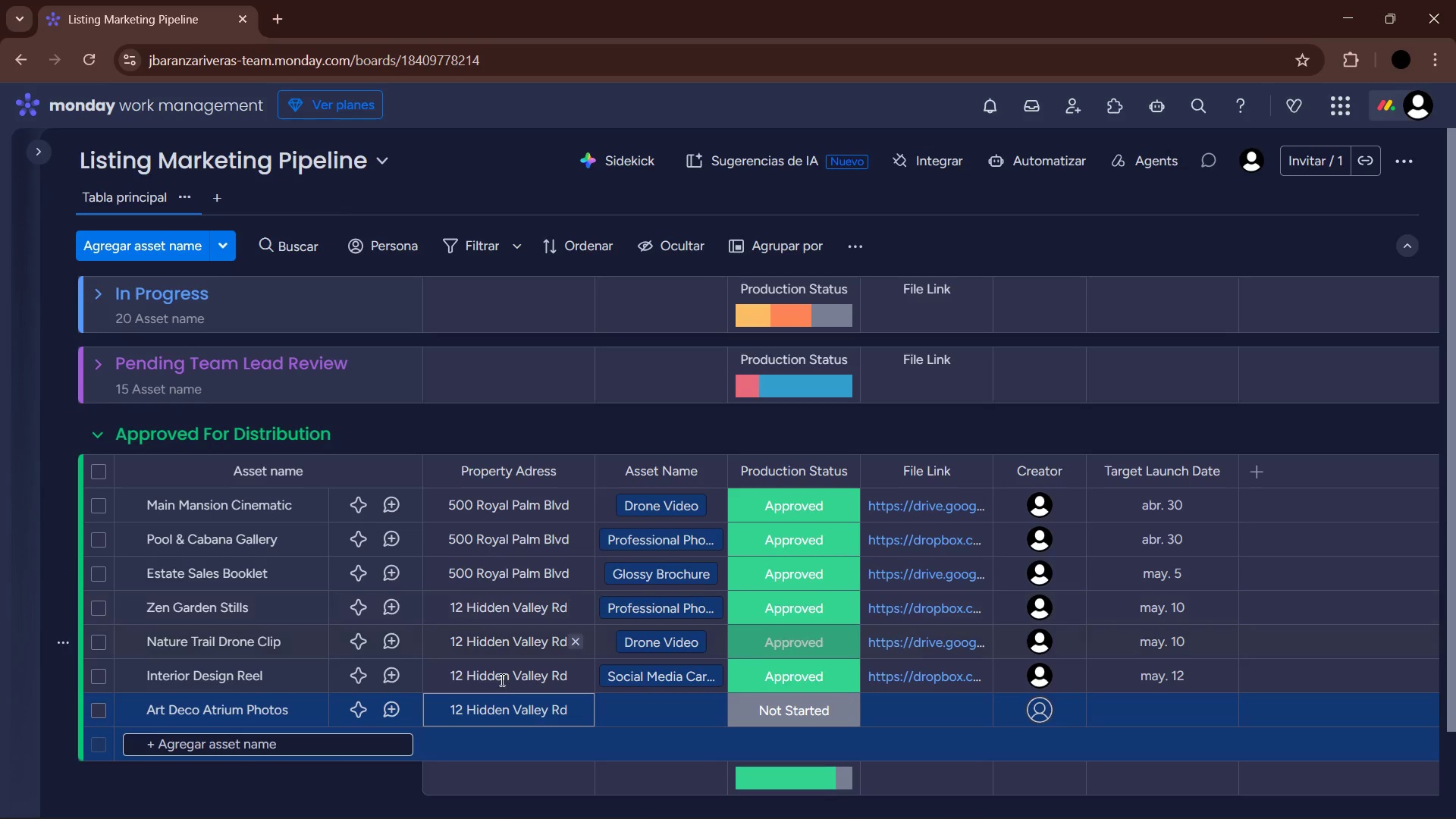 
wait(5.73)
 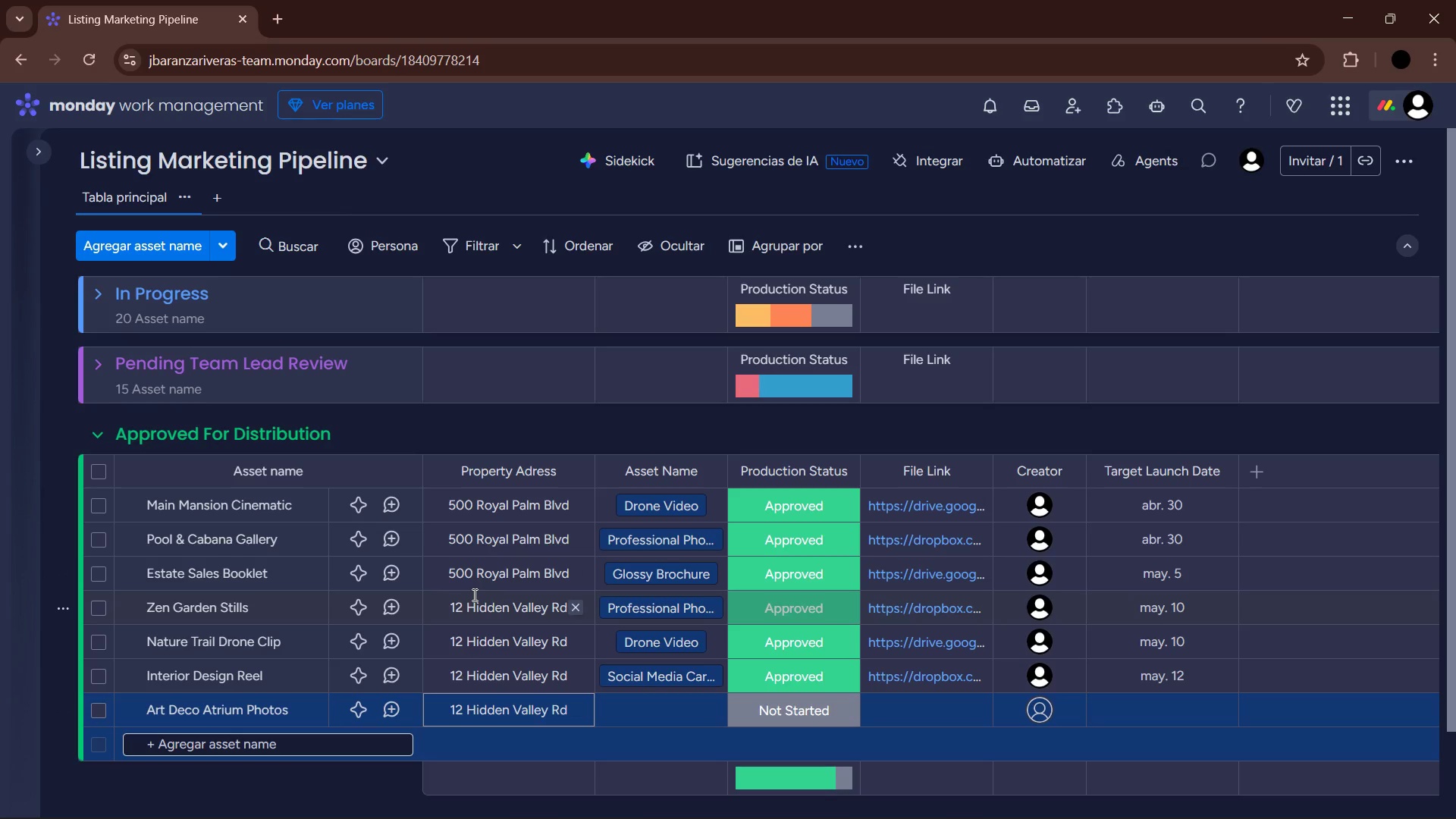 
left_click([576, 714])
 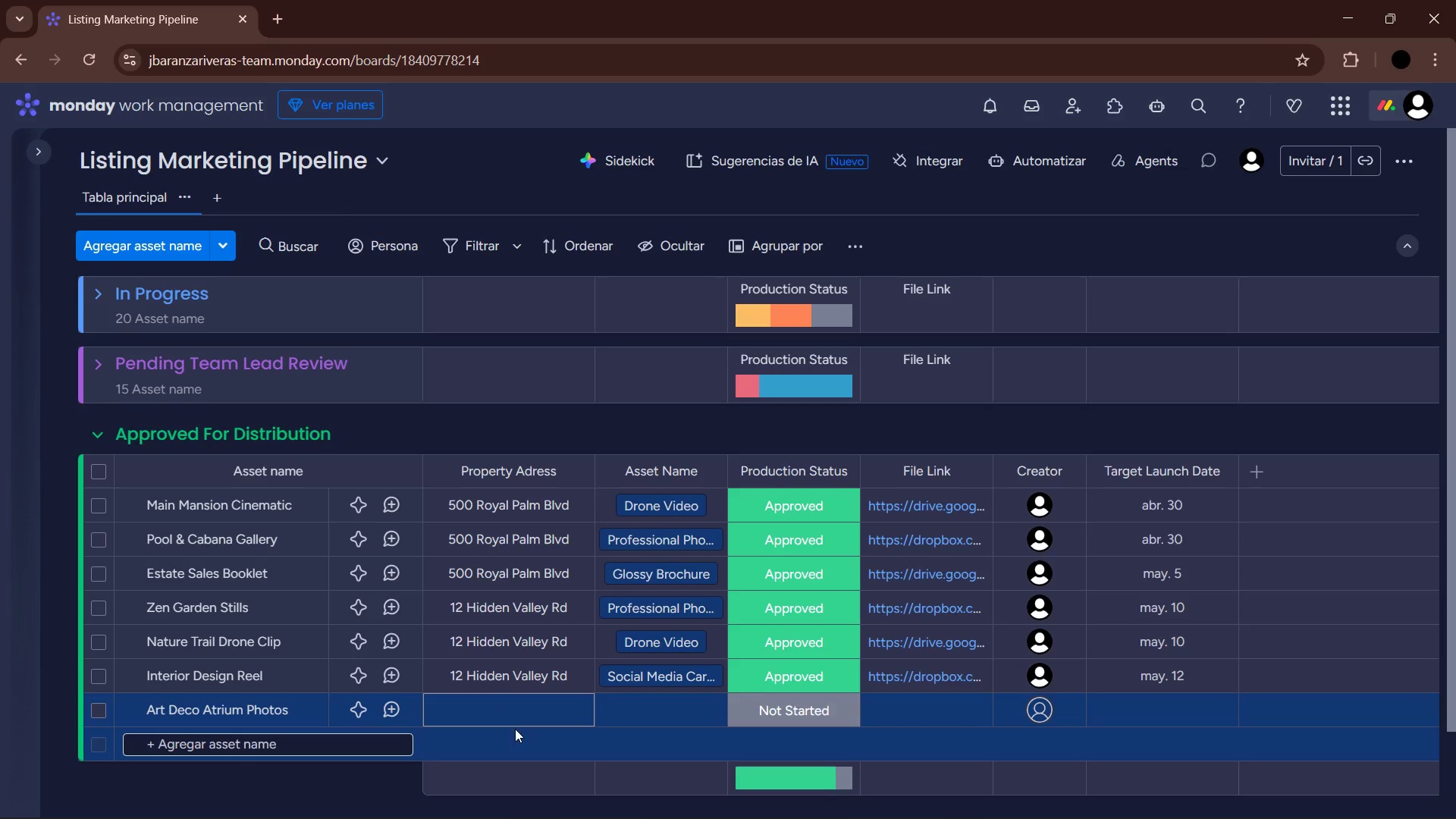 
left_click([519, 720])
 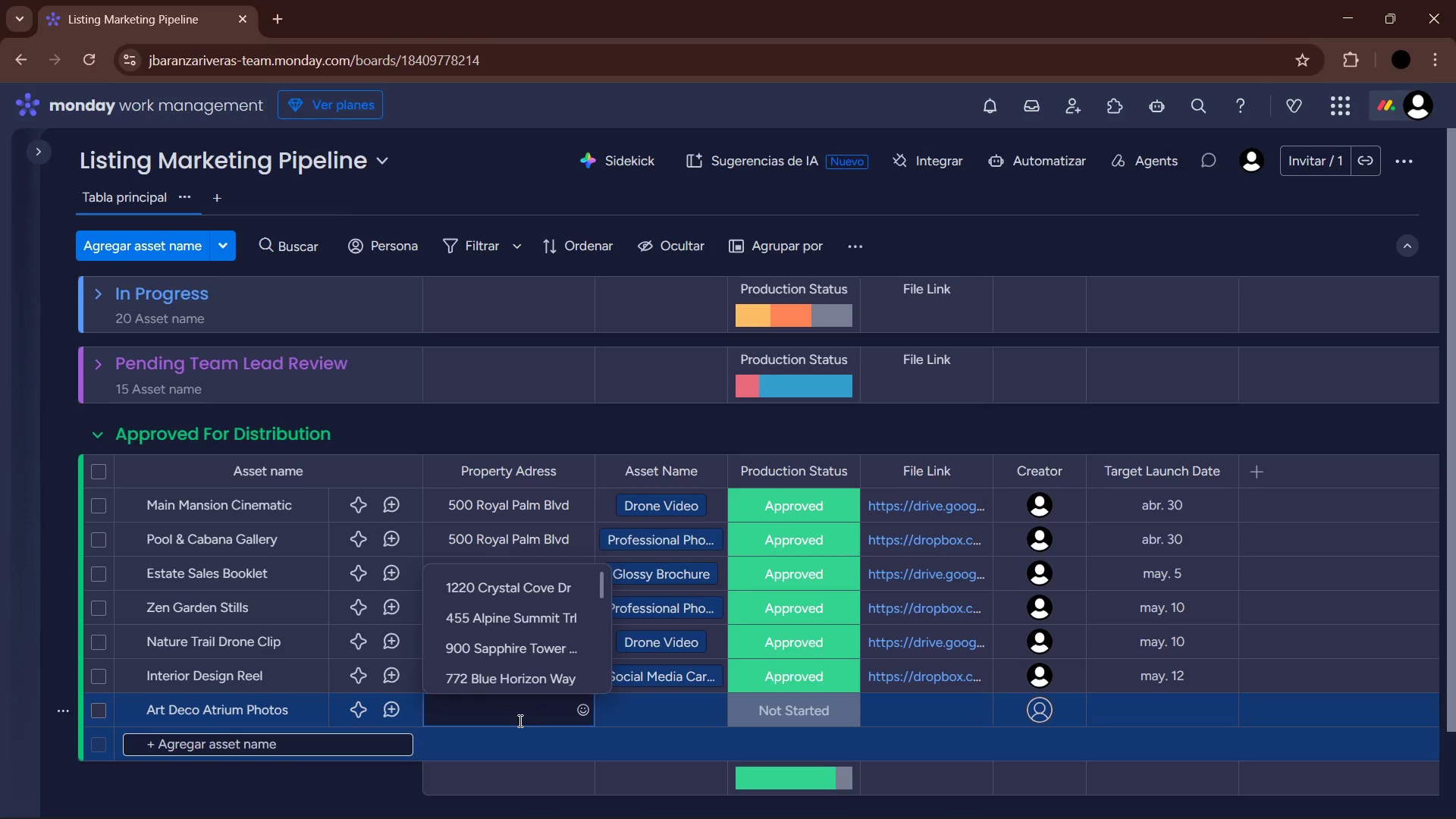 
type(25 Marble Arch Sq)
 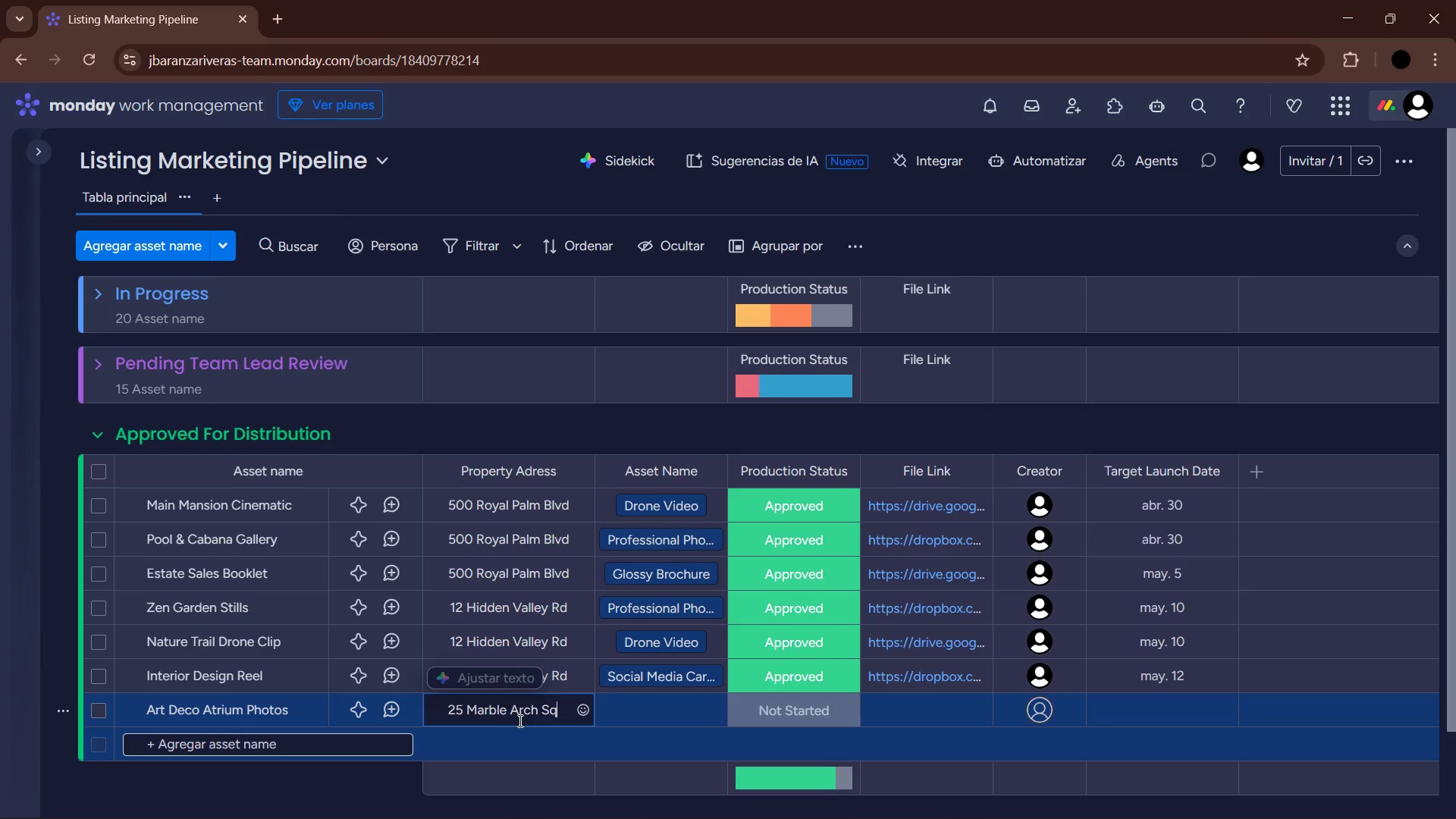 
mouse_move([636, 715])
 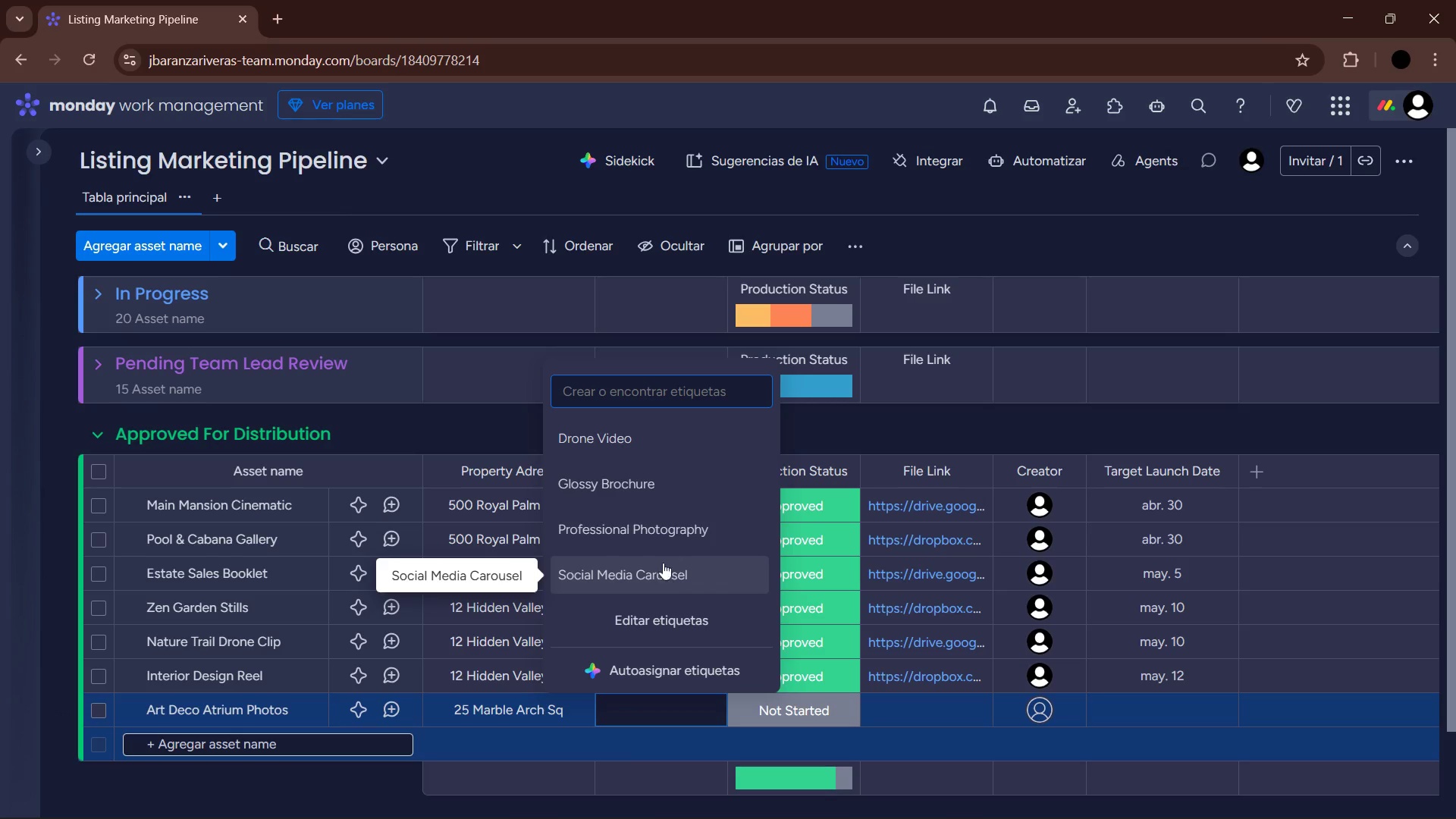 
left_click([667, 540])
 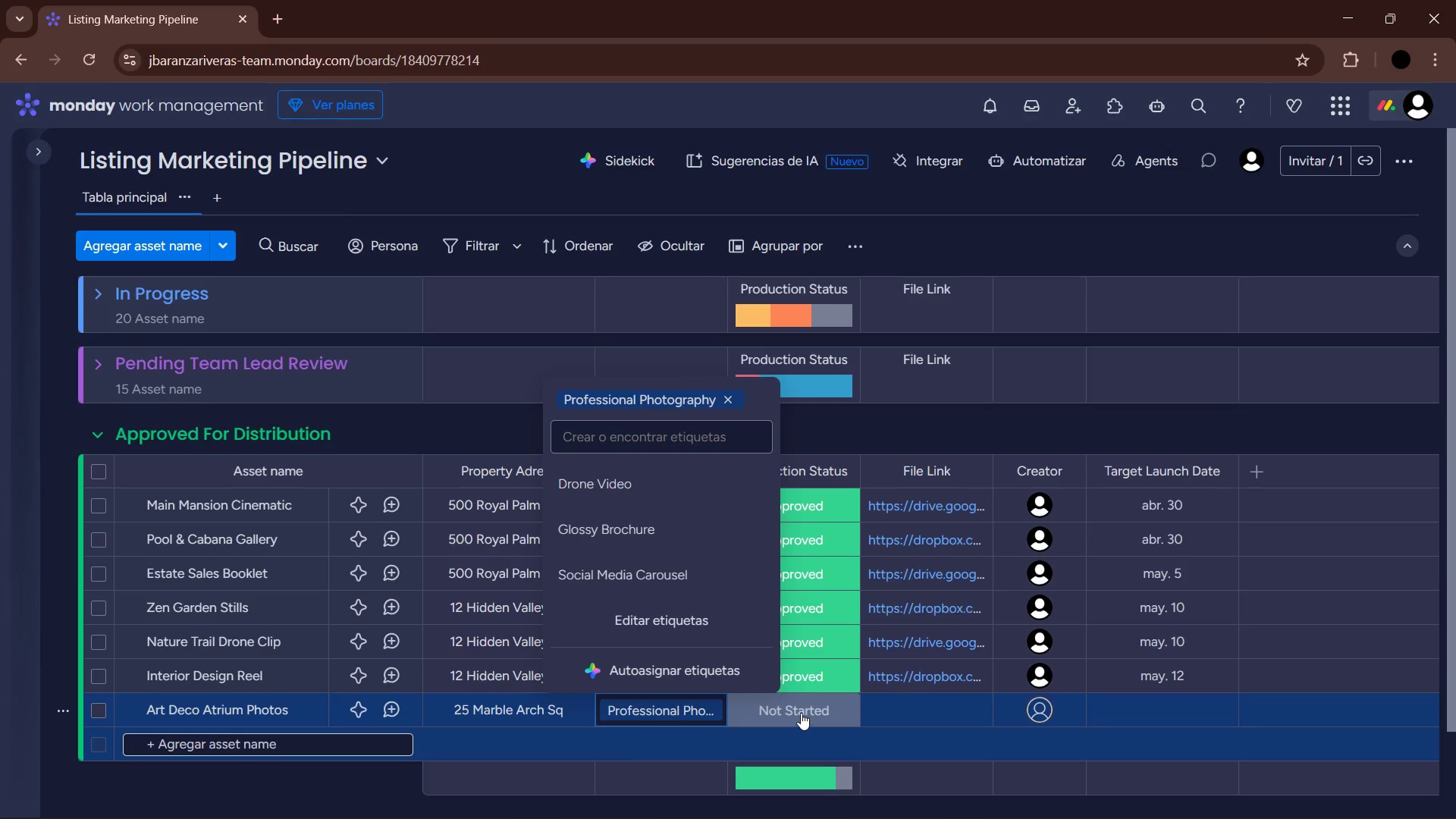 
left_click([801, 711])
 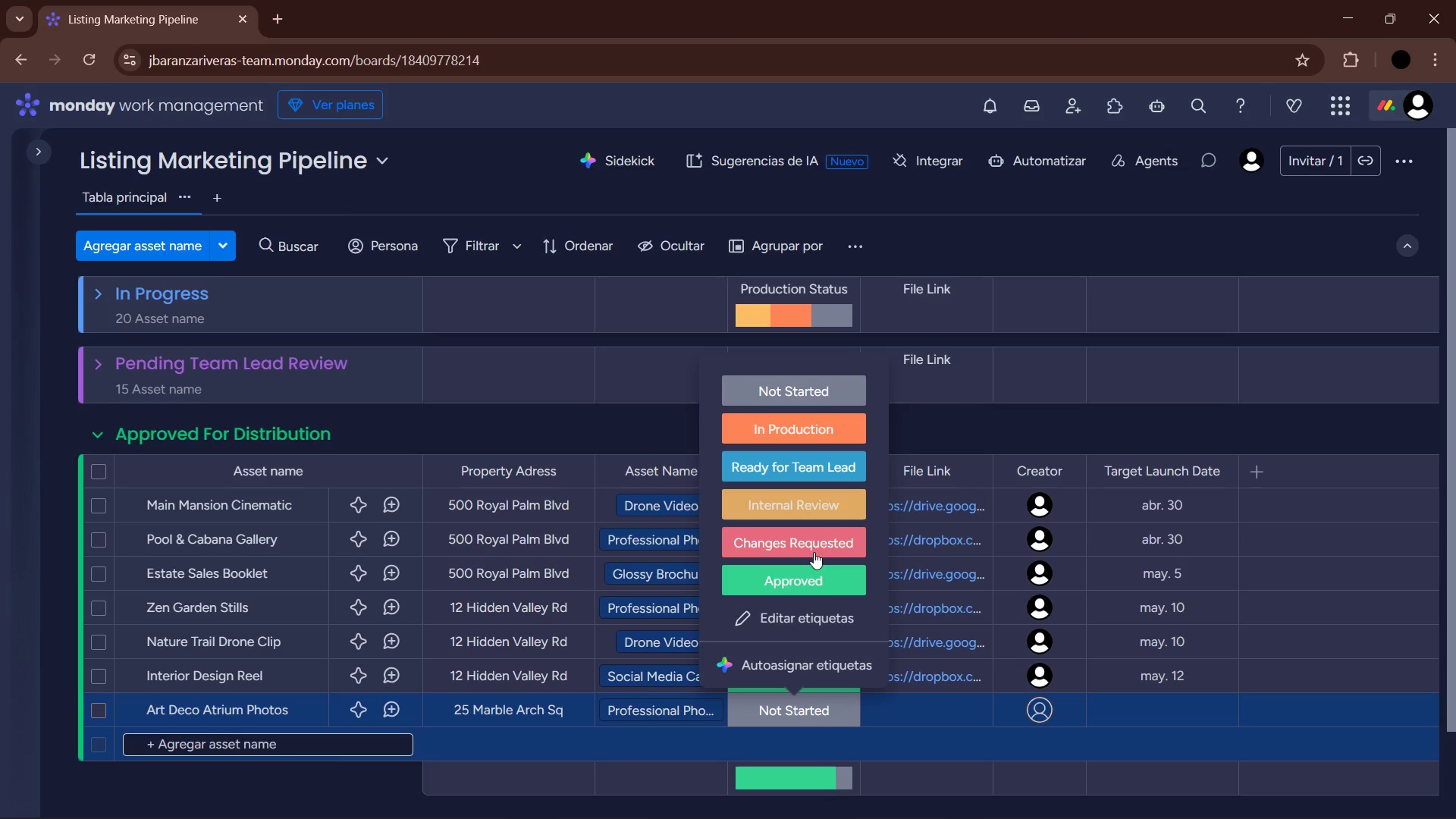 
left_click([817, 586])
 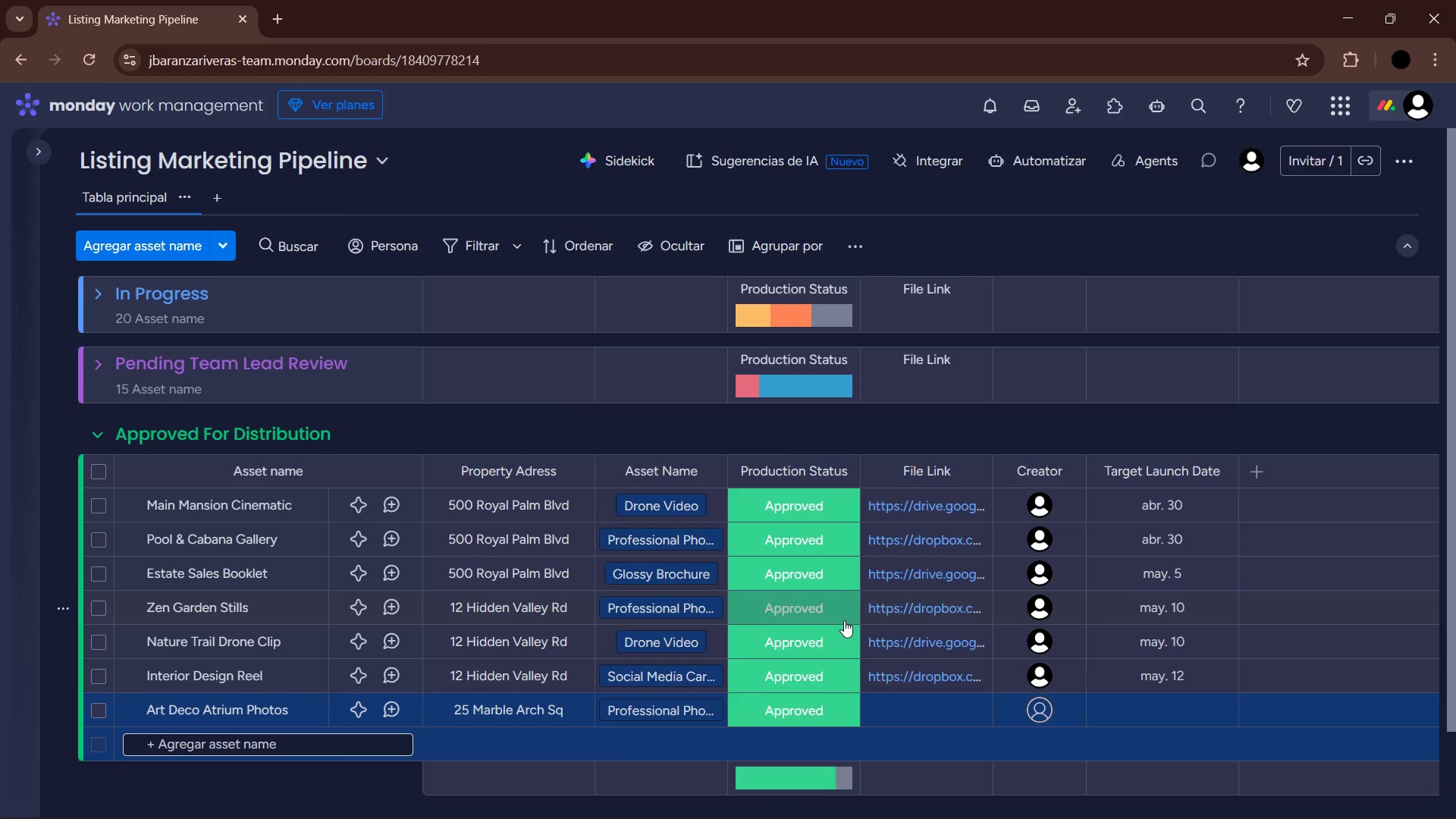 
mouse_move([915, 685])
 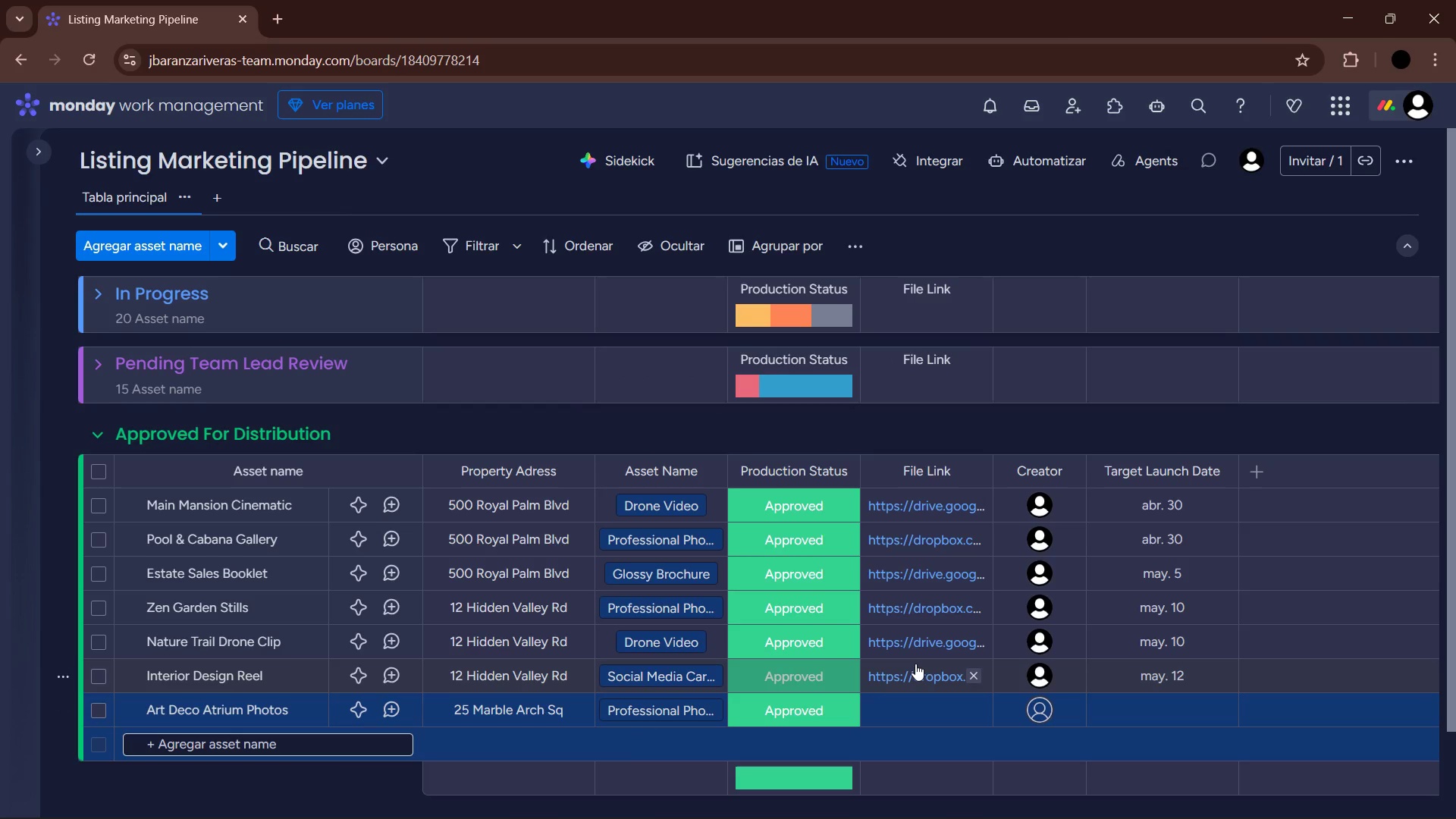 
mouse_move([919, 686])
 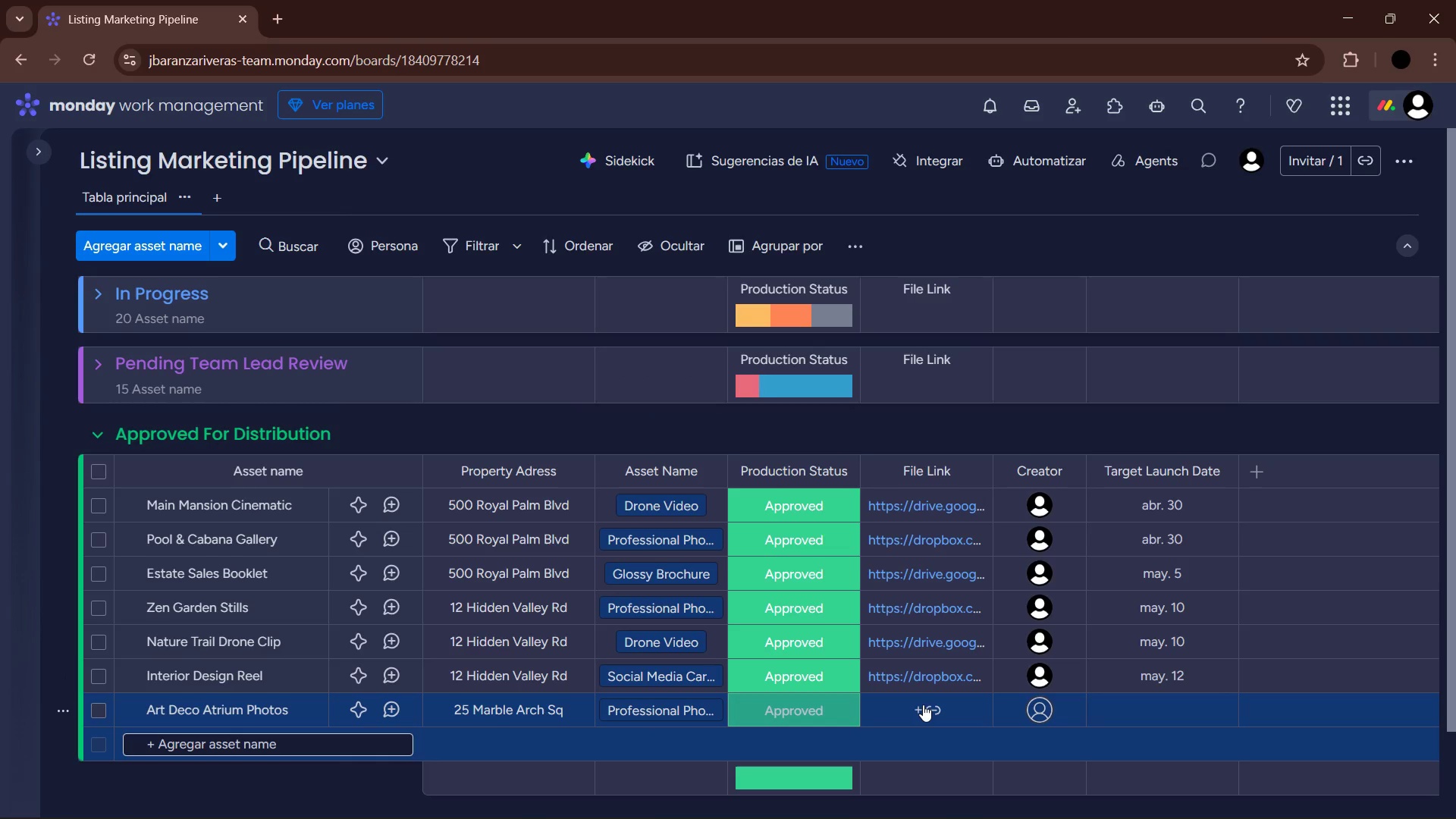 
left_click([923, 704])
 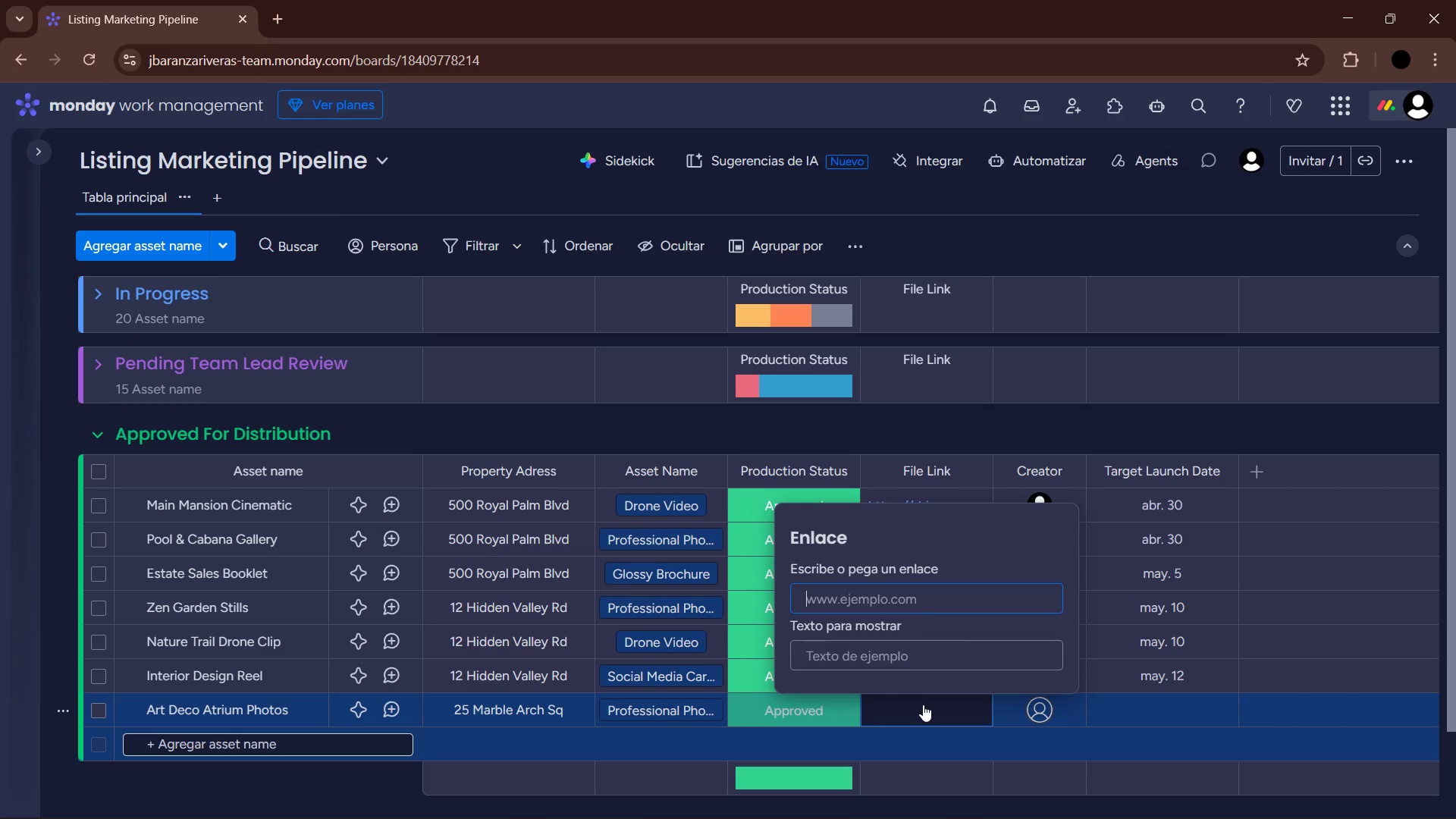 
type(drive.google.com&f&)
 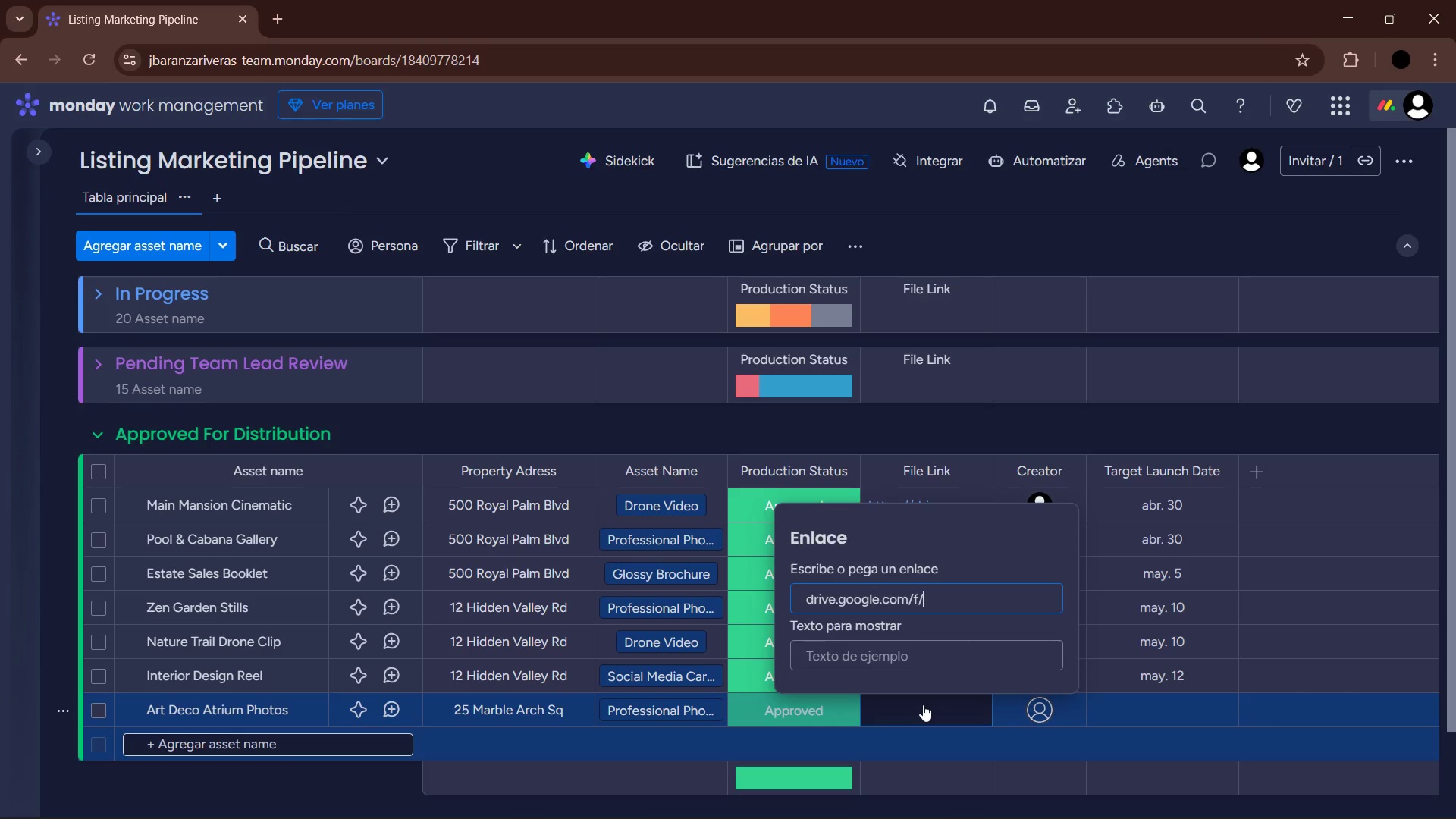 
wait(7.26)
 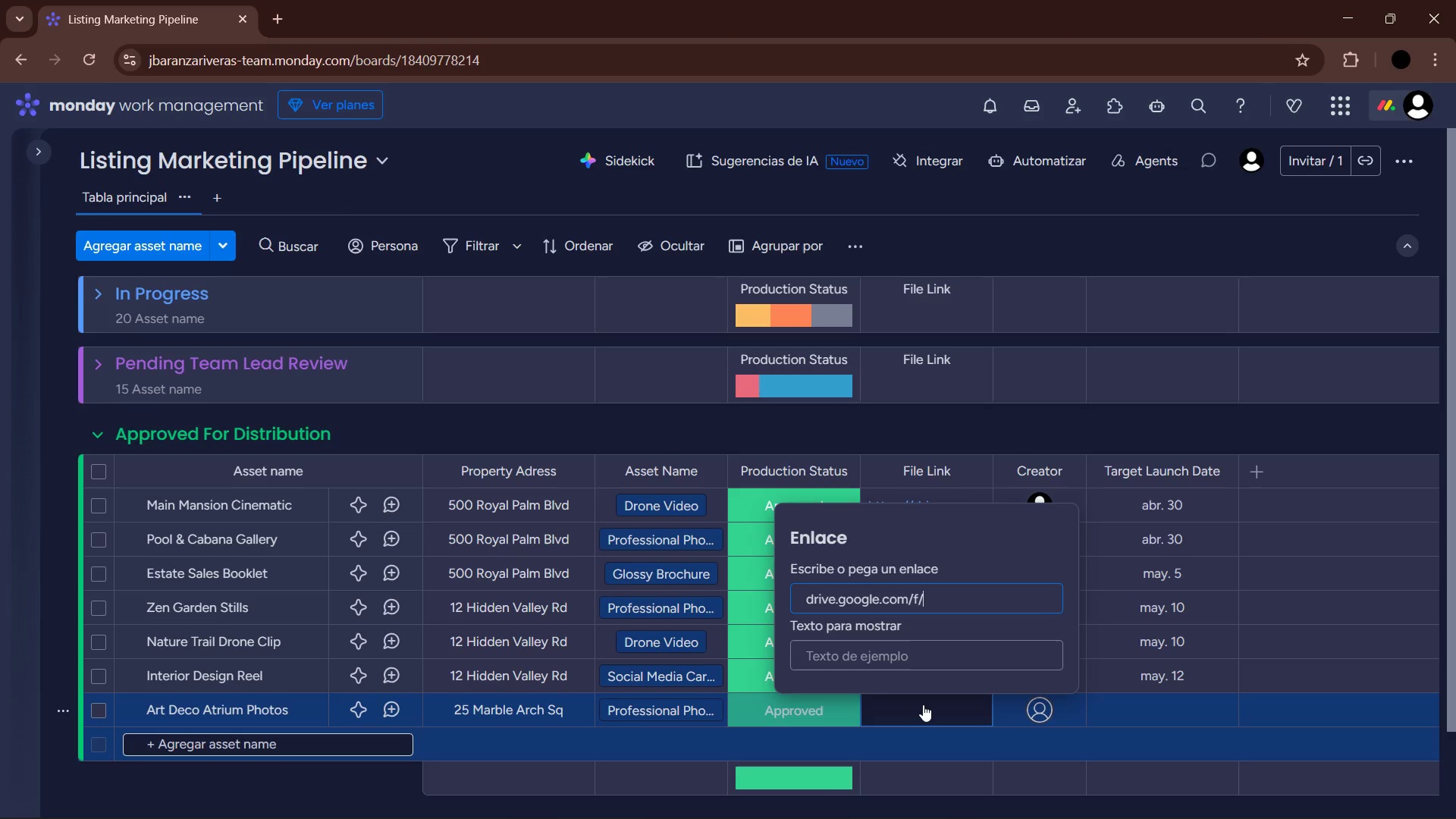 
type(arch-47)
 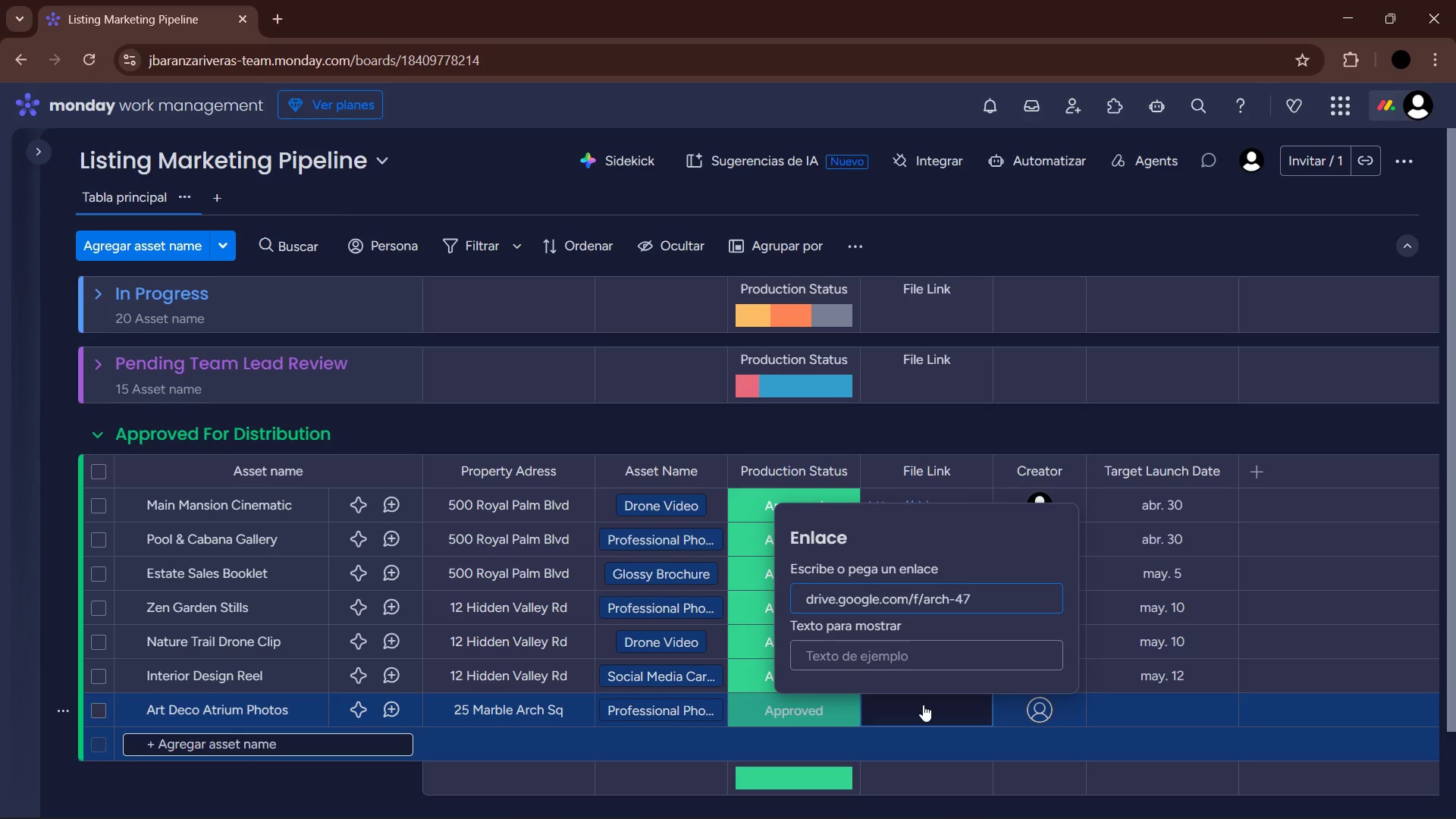 
wait(7.08)
 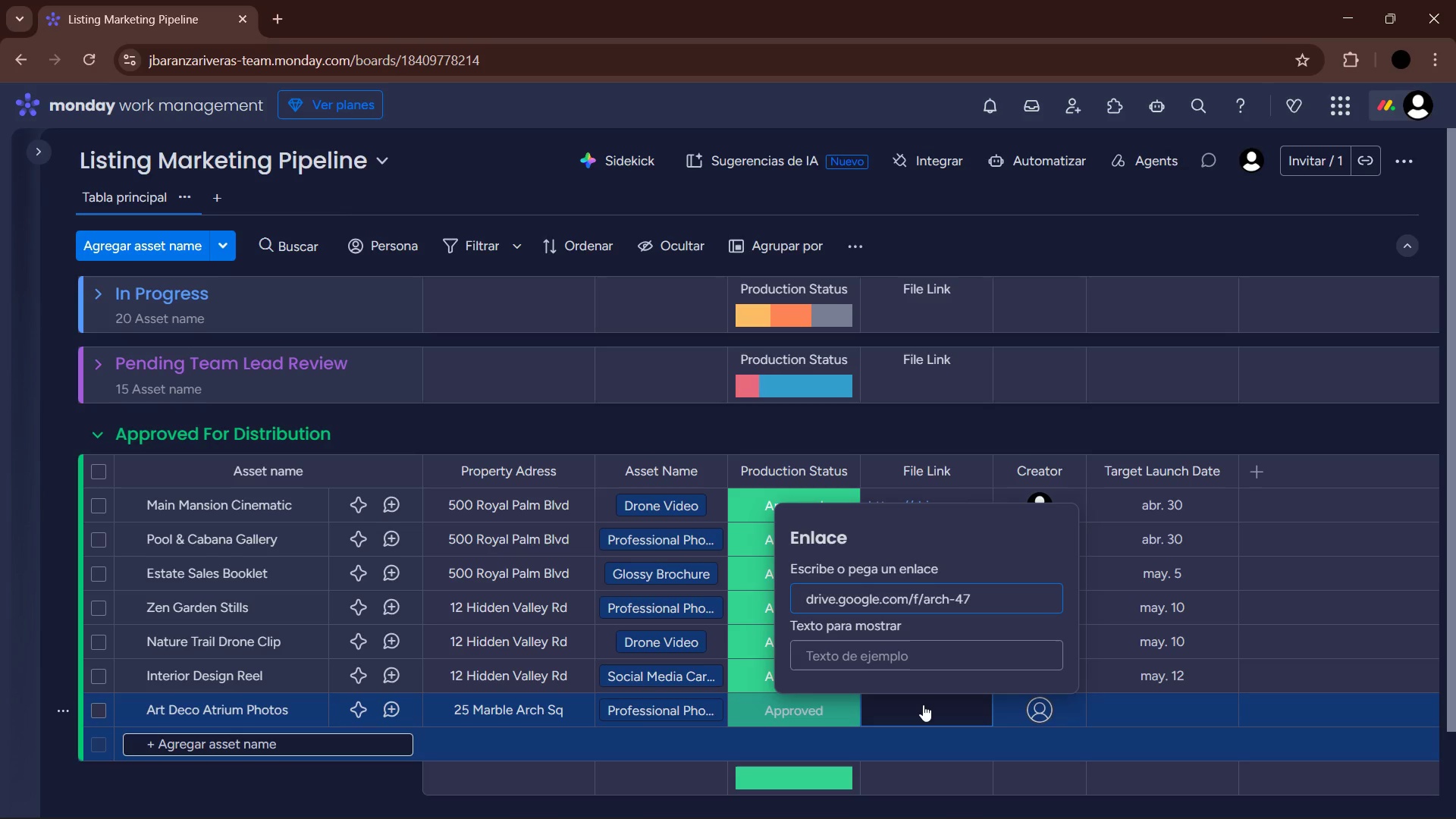 
key(Enter)
 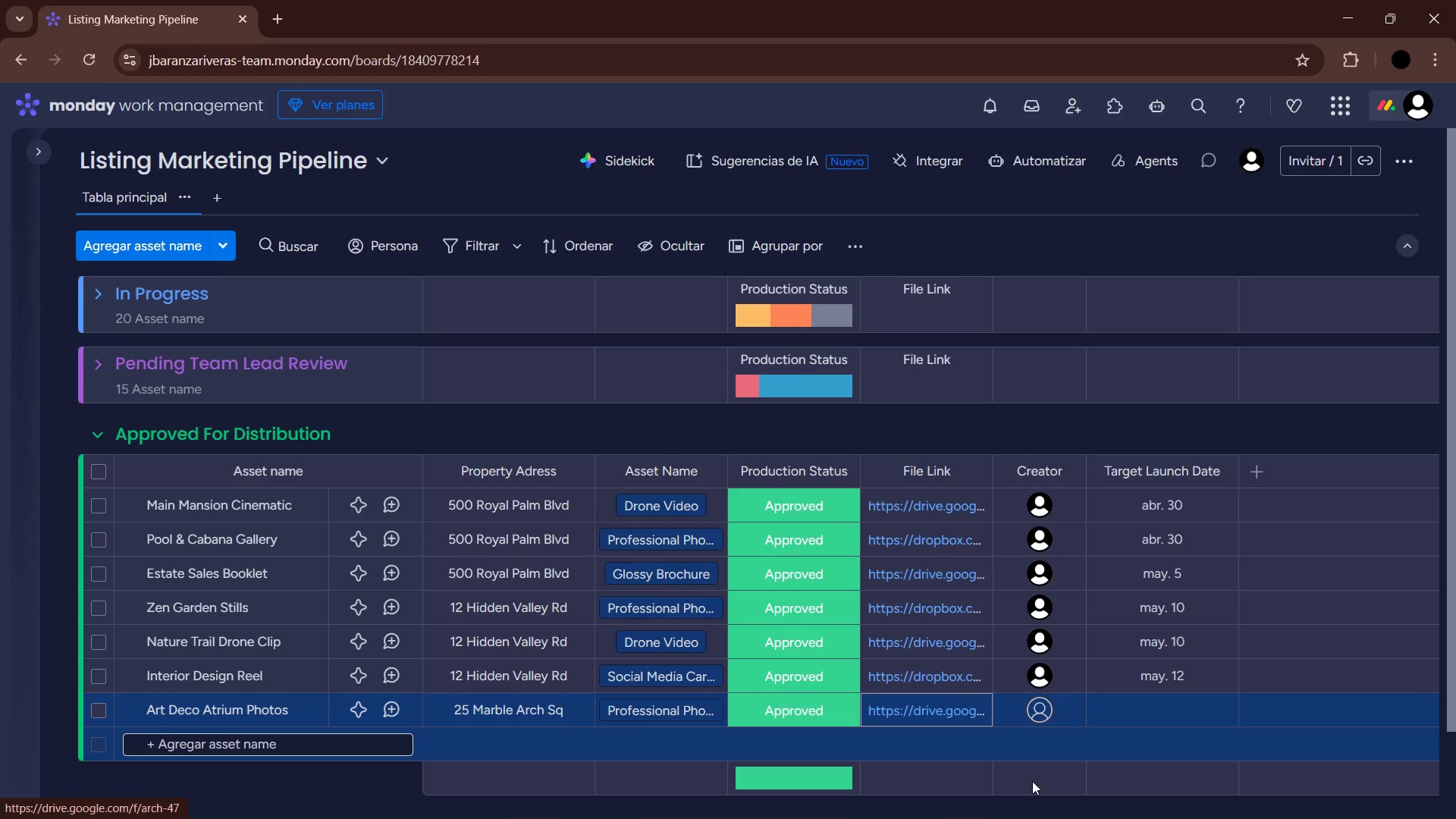 
mouse_move([953, 700])
 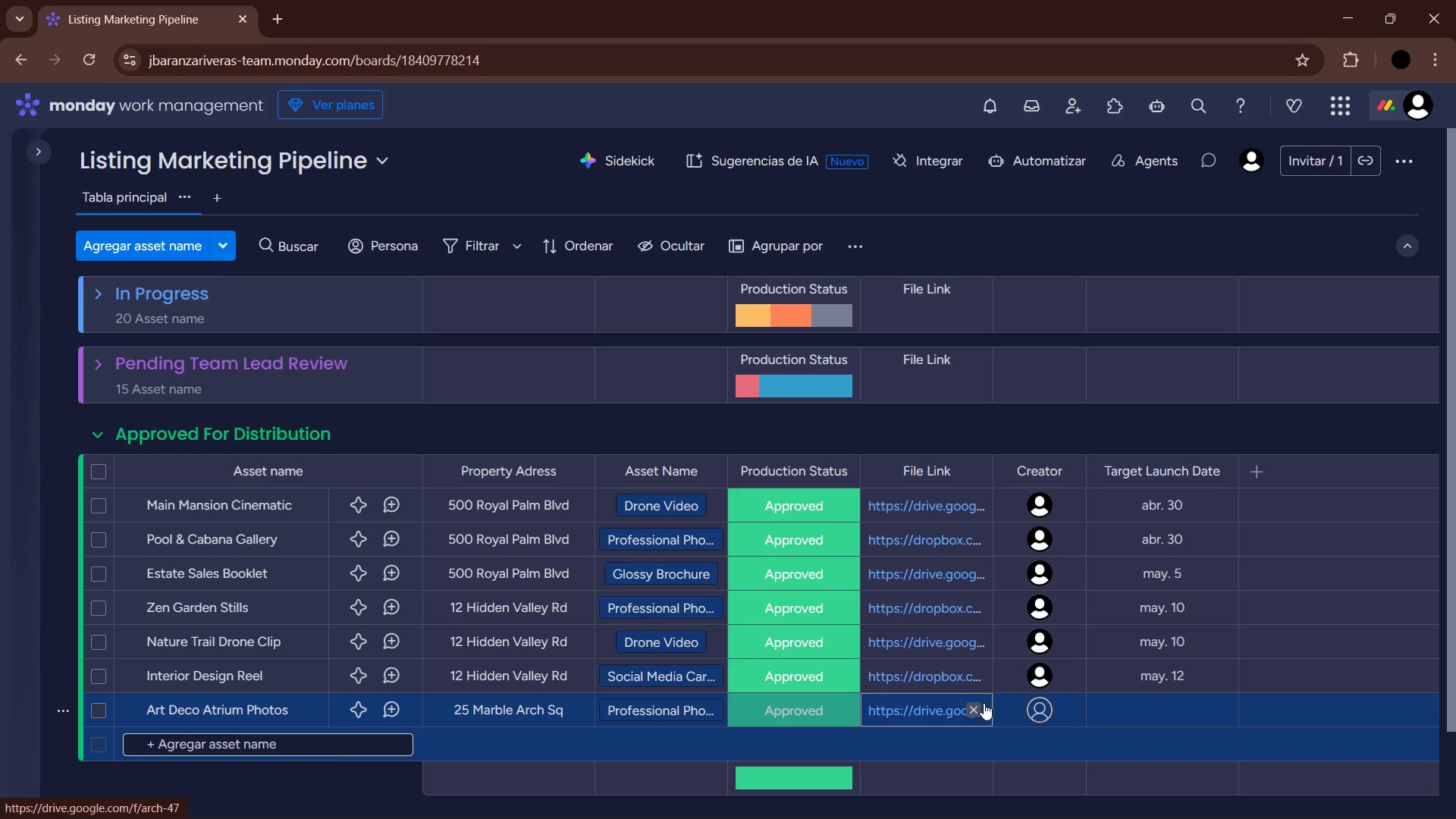 
mouse_move([937, 727])
 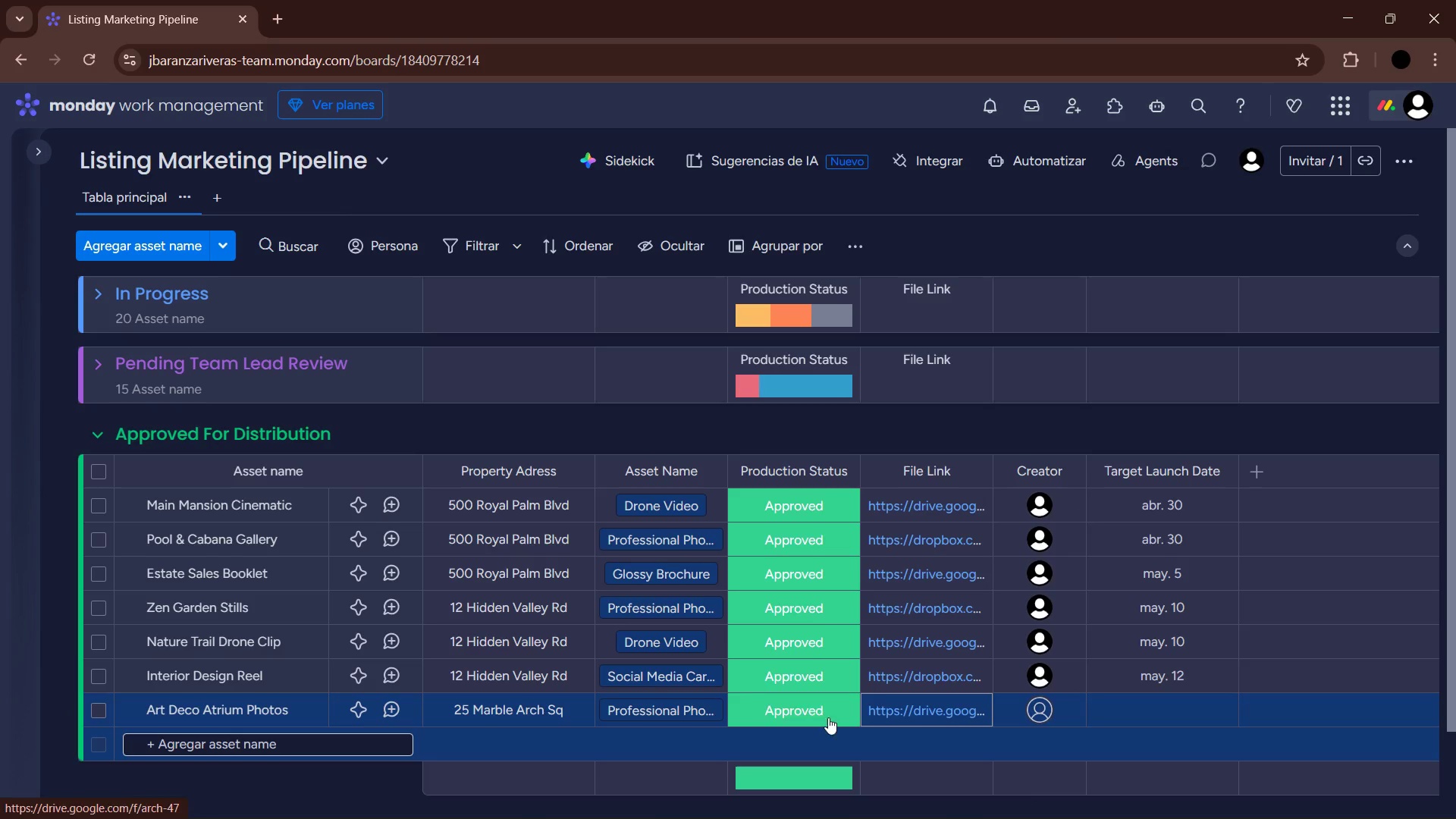 
mouse_move([921, 689])
 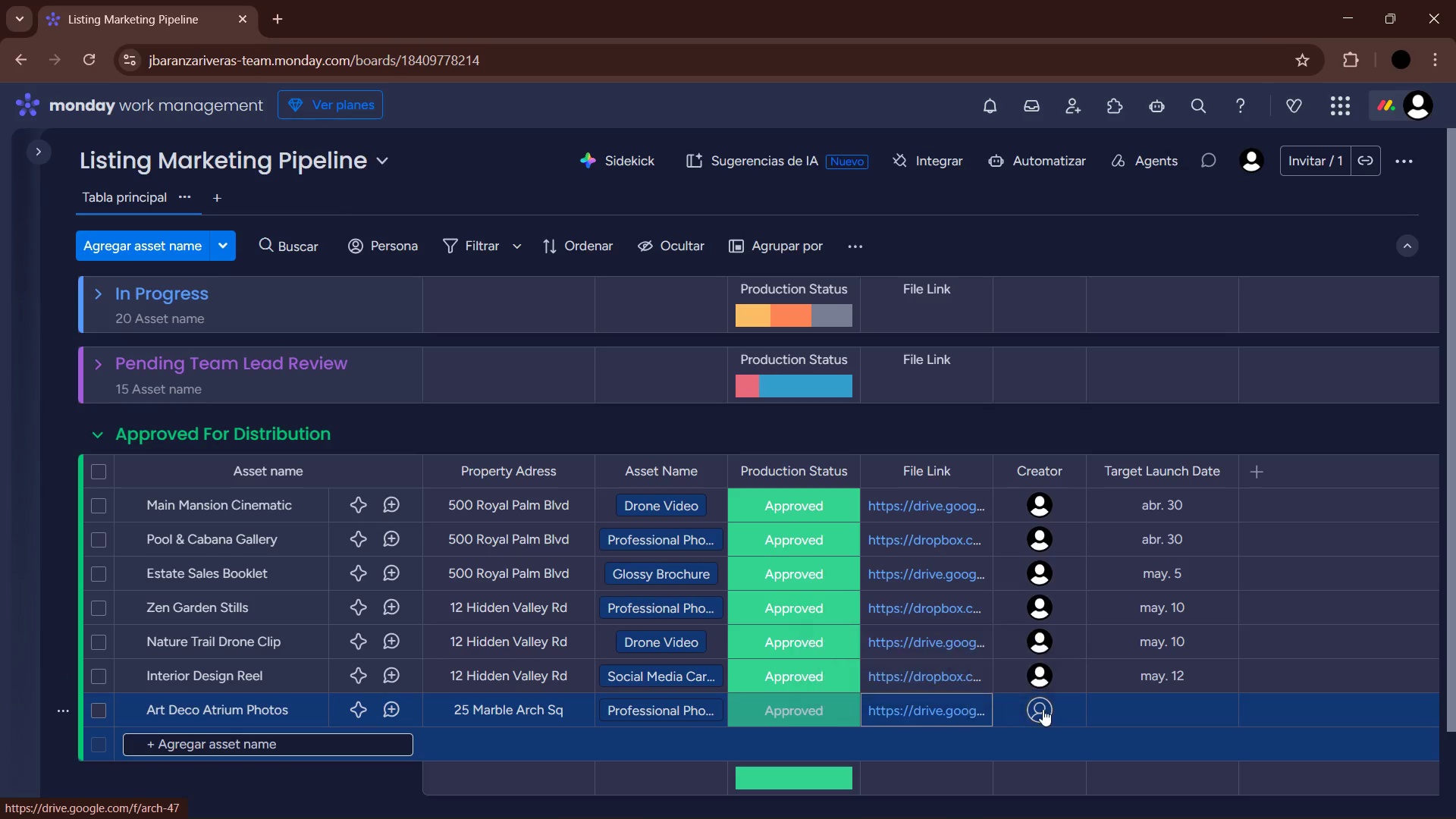 
left_click([1043, 710])
 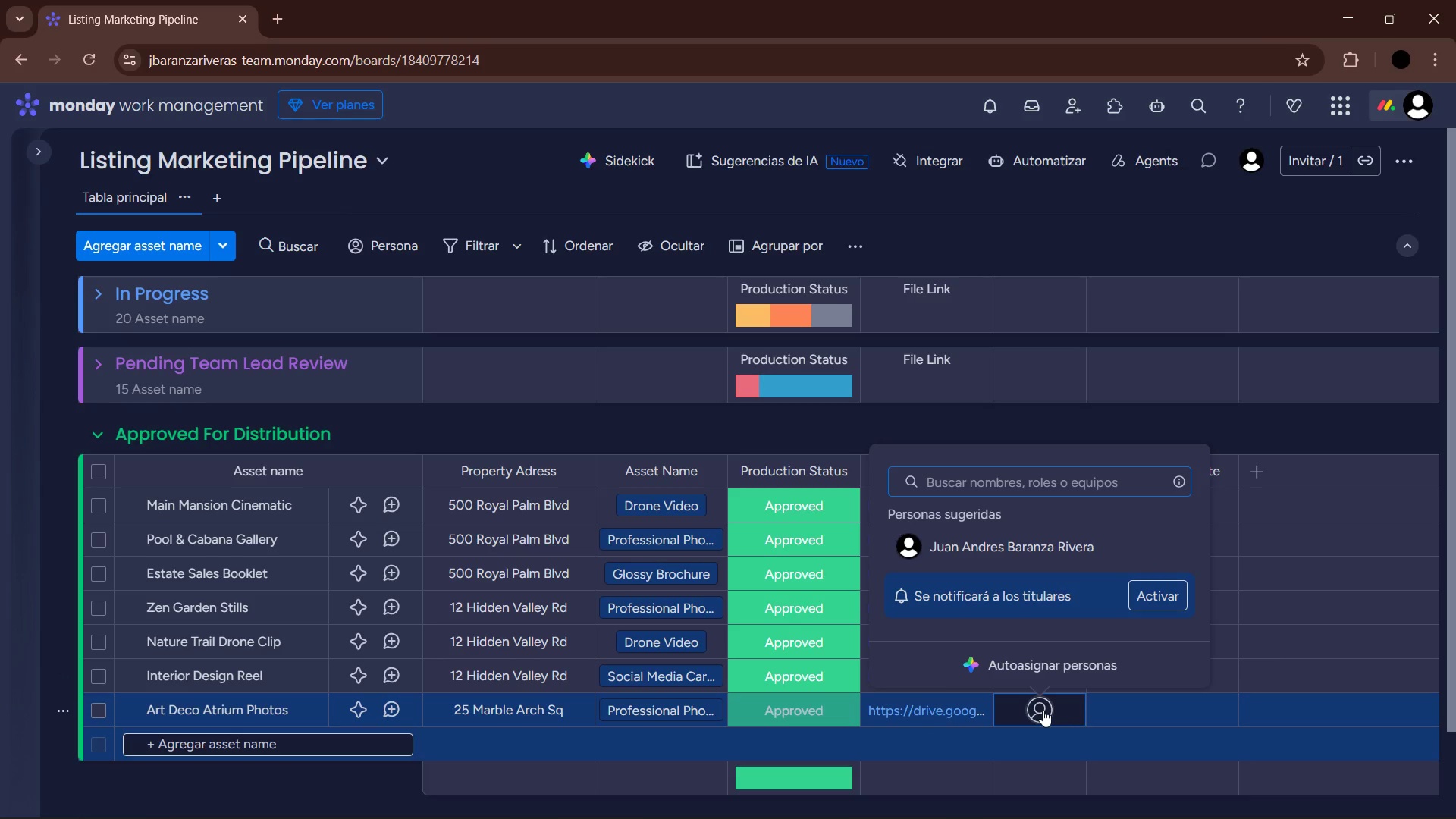 
wait(5.23)
 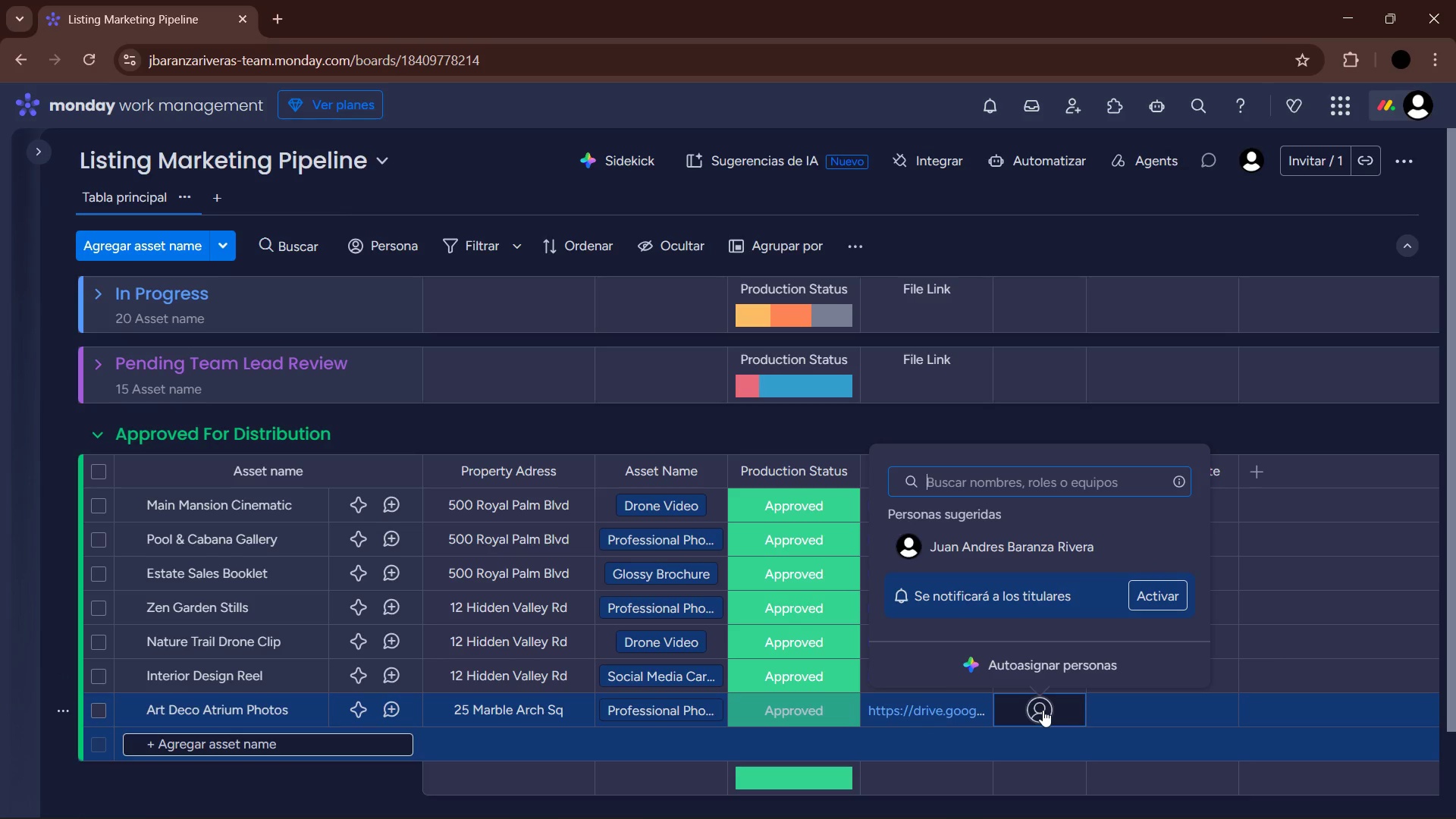 
left_click([1038, 554])
 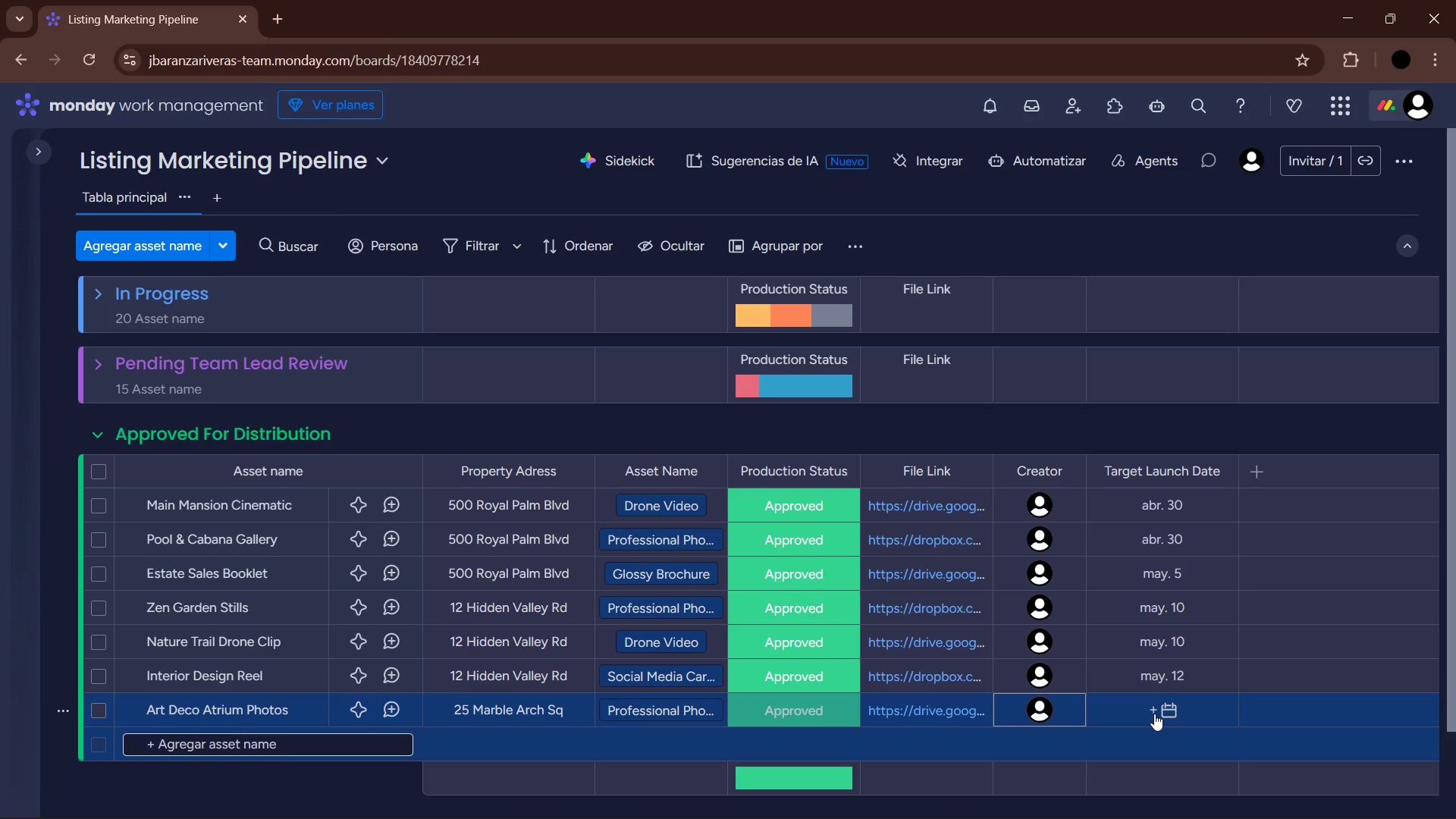 
left_click([1154, 714])
 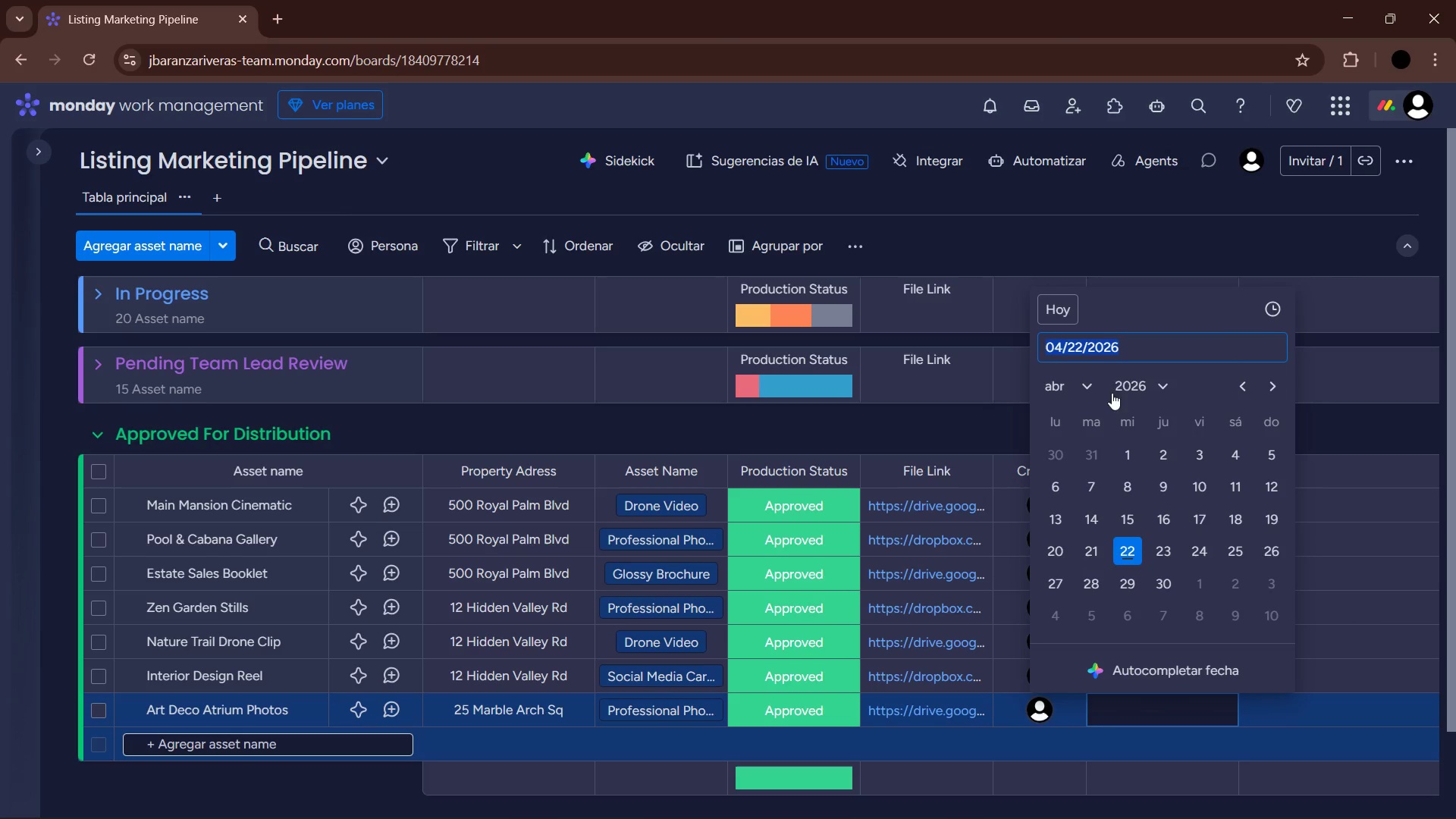 
left_click([1087, 377])
 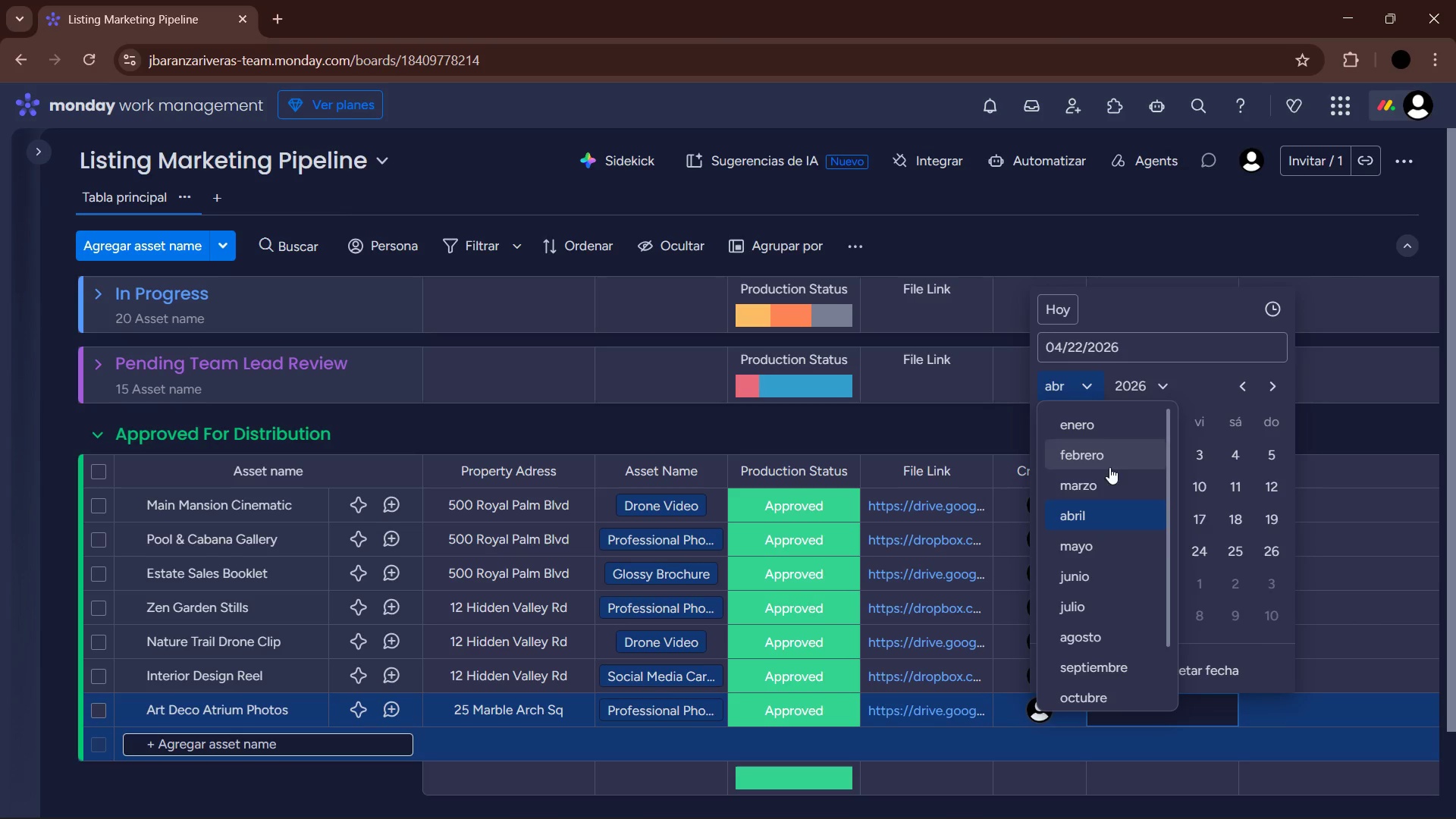 
left_click([1121, 547])
 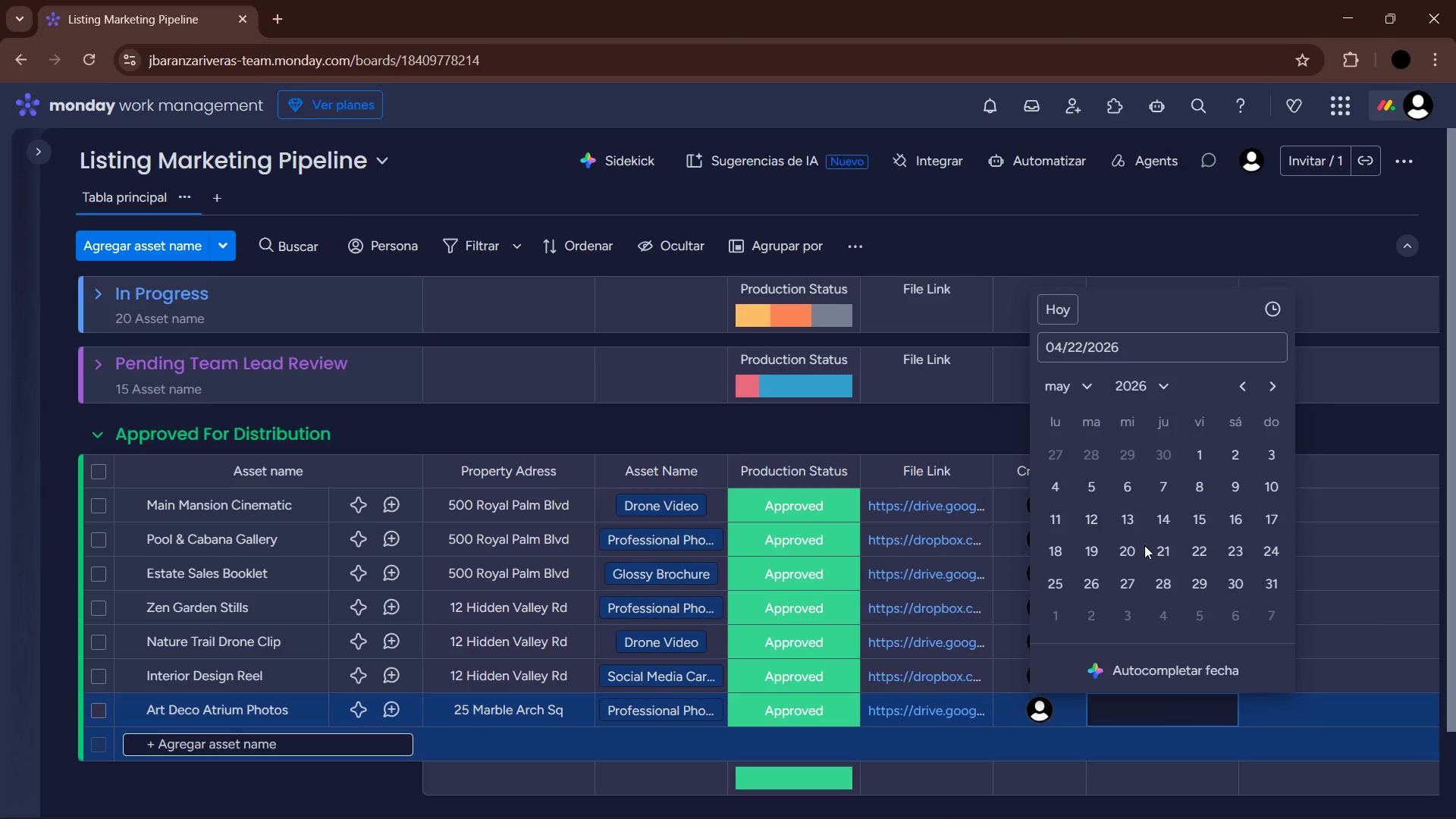 
left_click([1125, 551])
 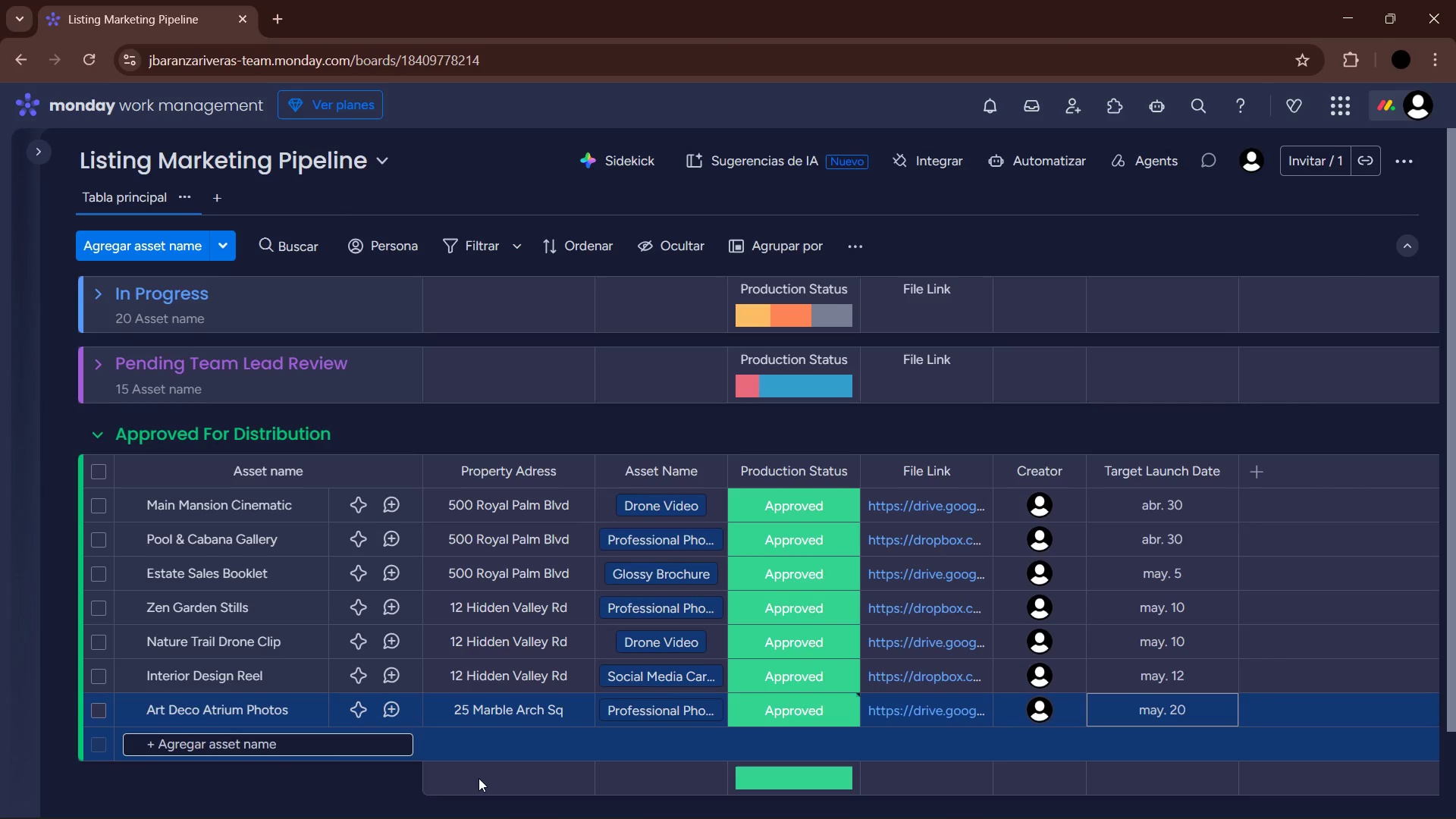 
left_click([391, 741])
 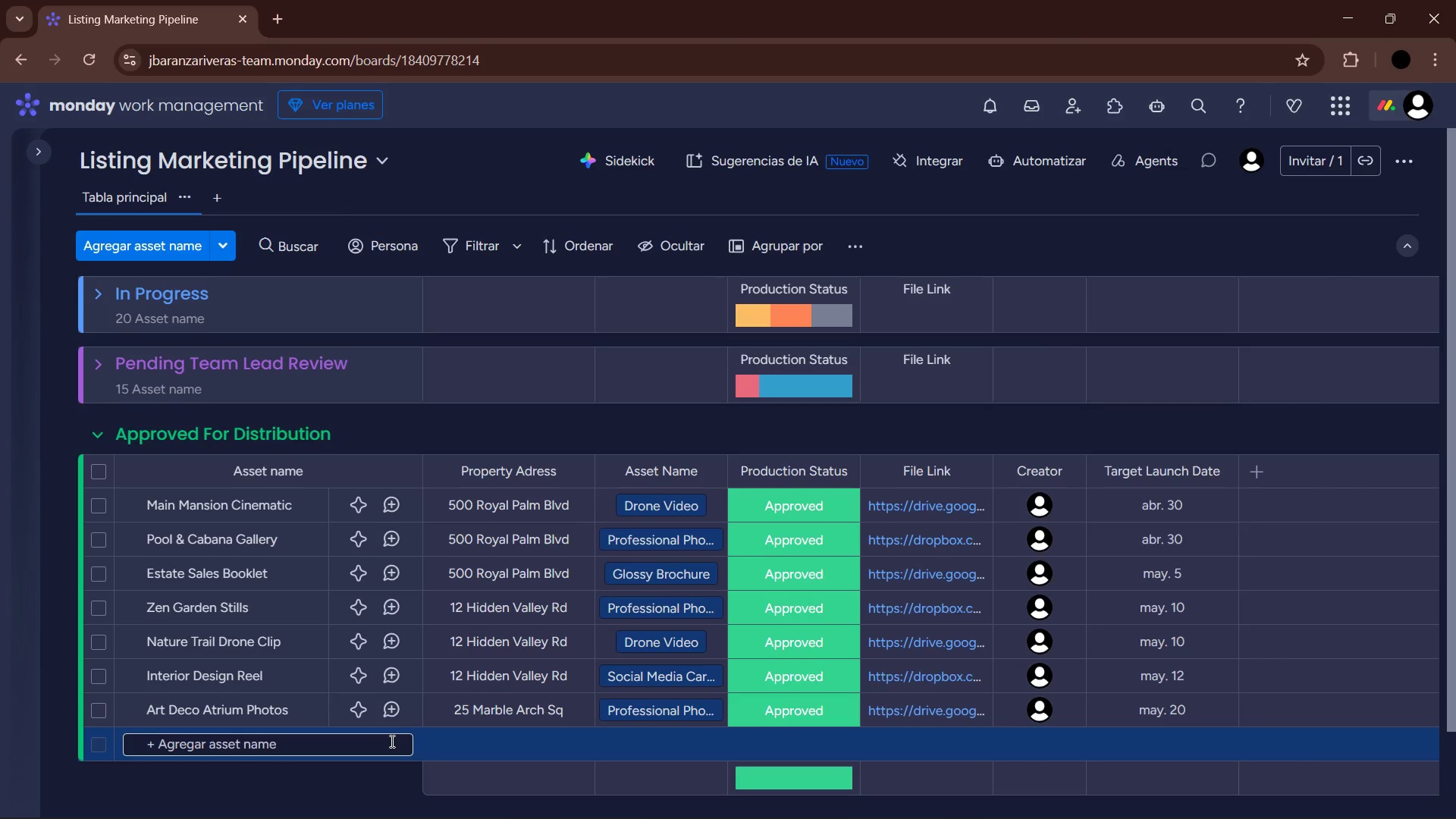 
type(City Skyline Promo)
 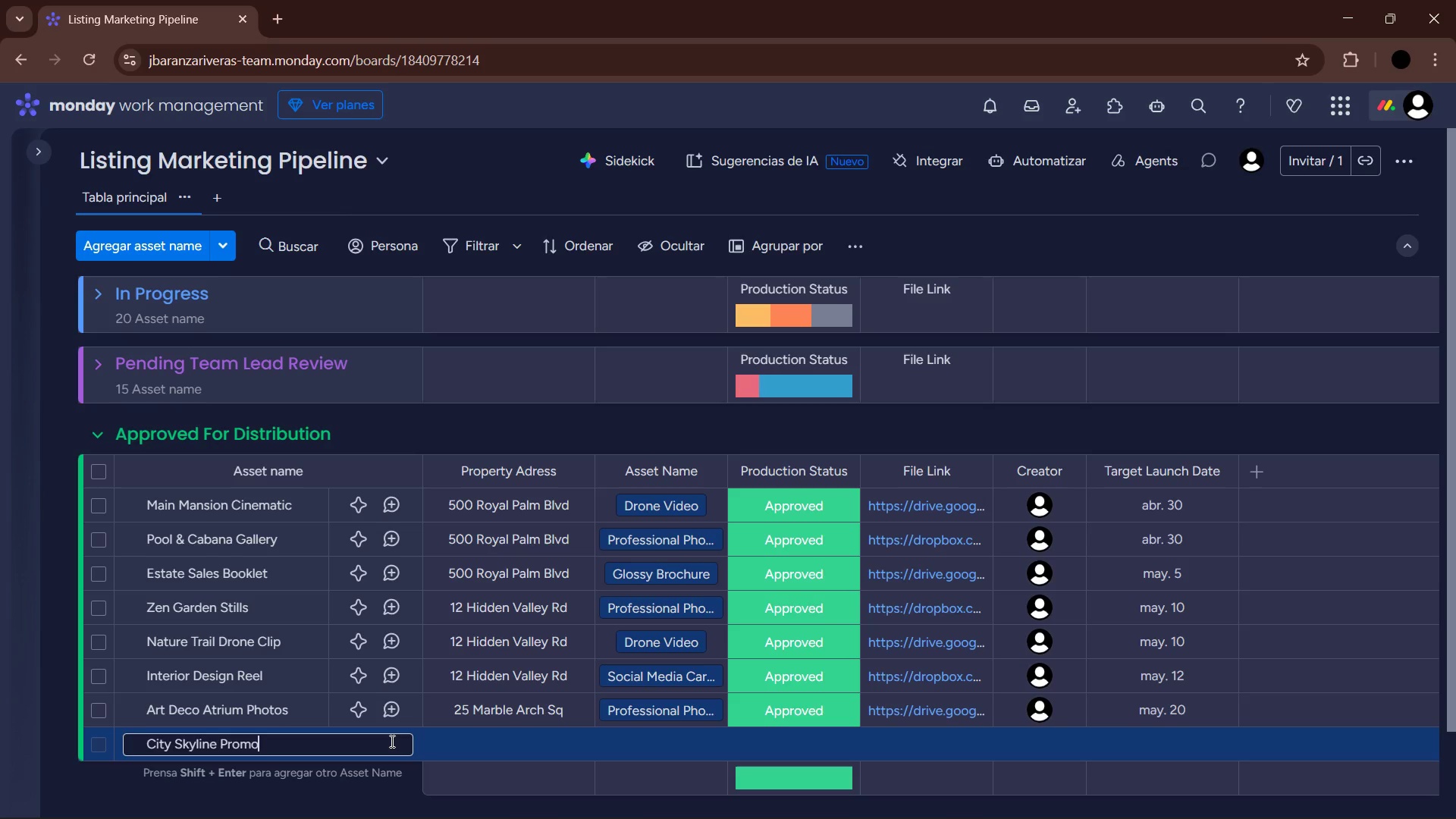 
key(Enter)
 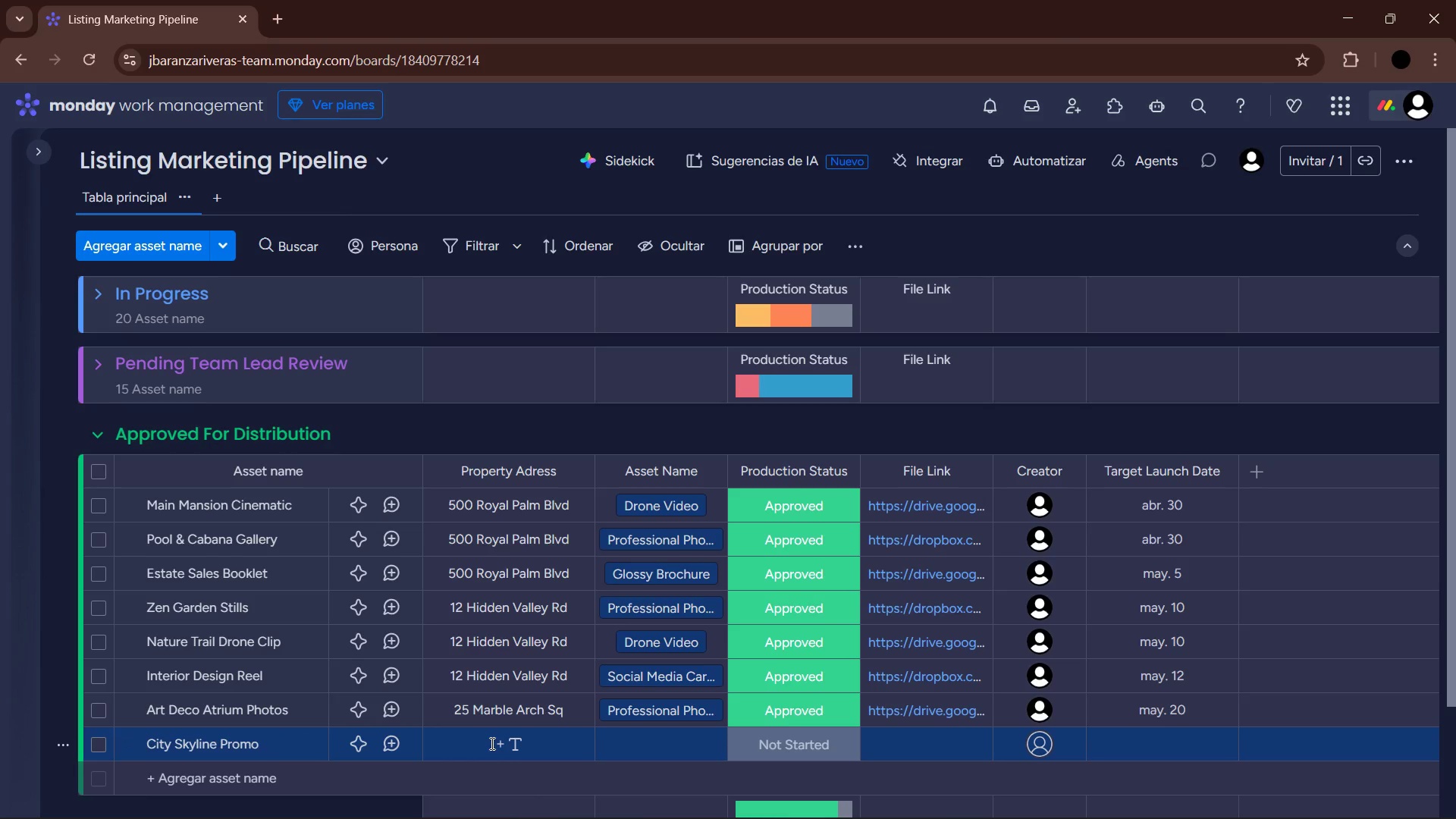 
left_click([491, 743])
 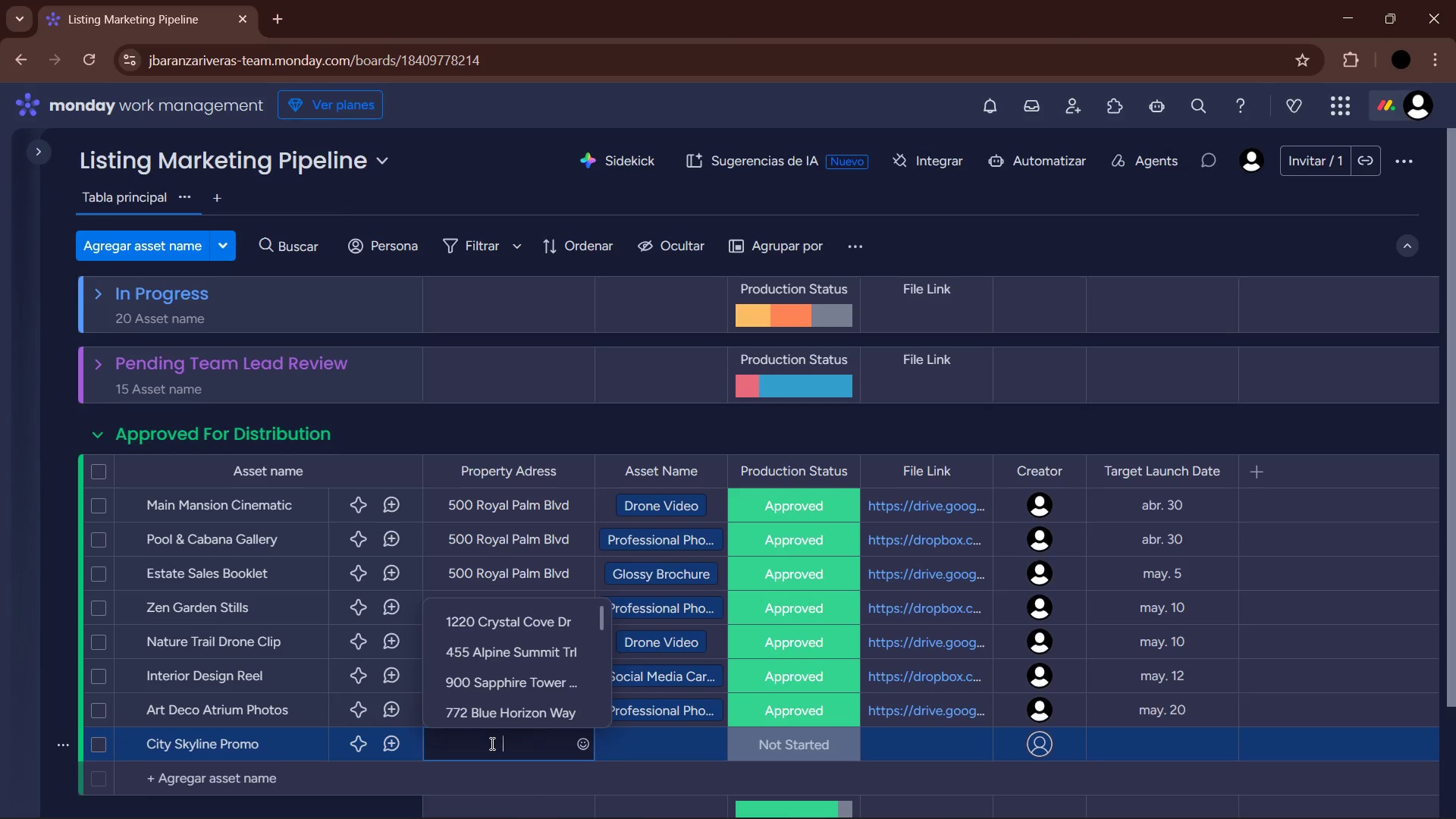 
scroll: coordinate [532, 645], scroll_direction: down, amount: 8.0
 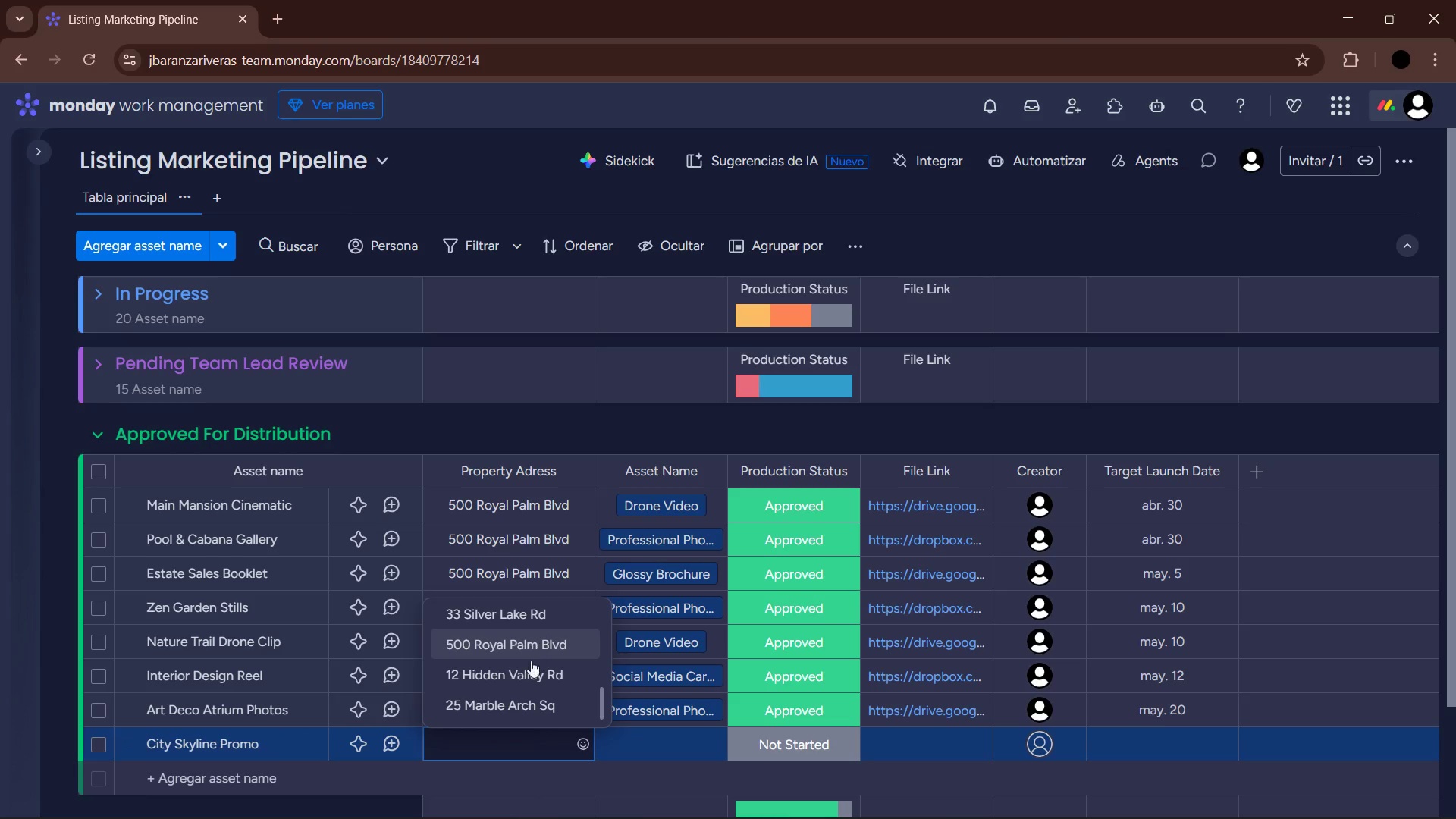 
left_click([528, 691])
 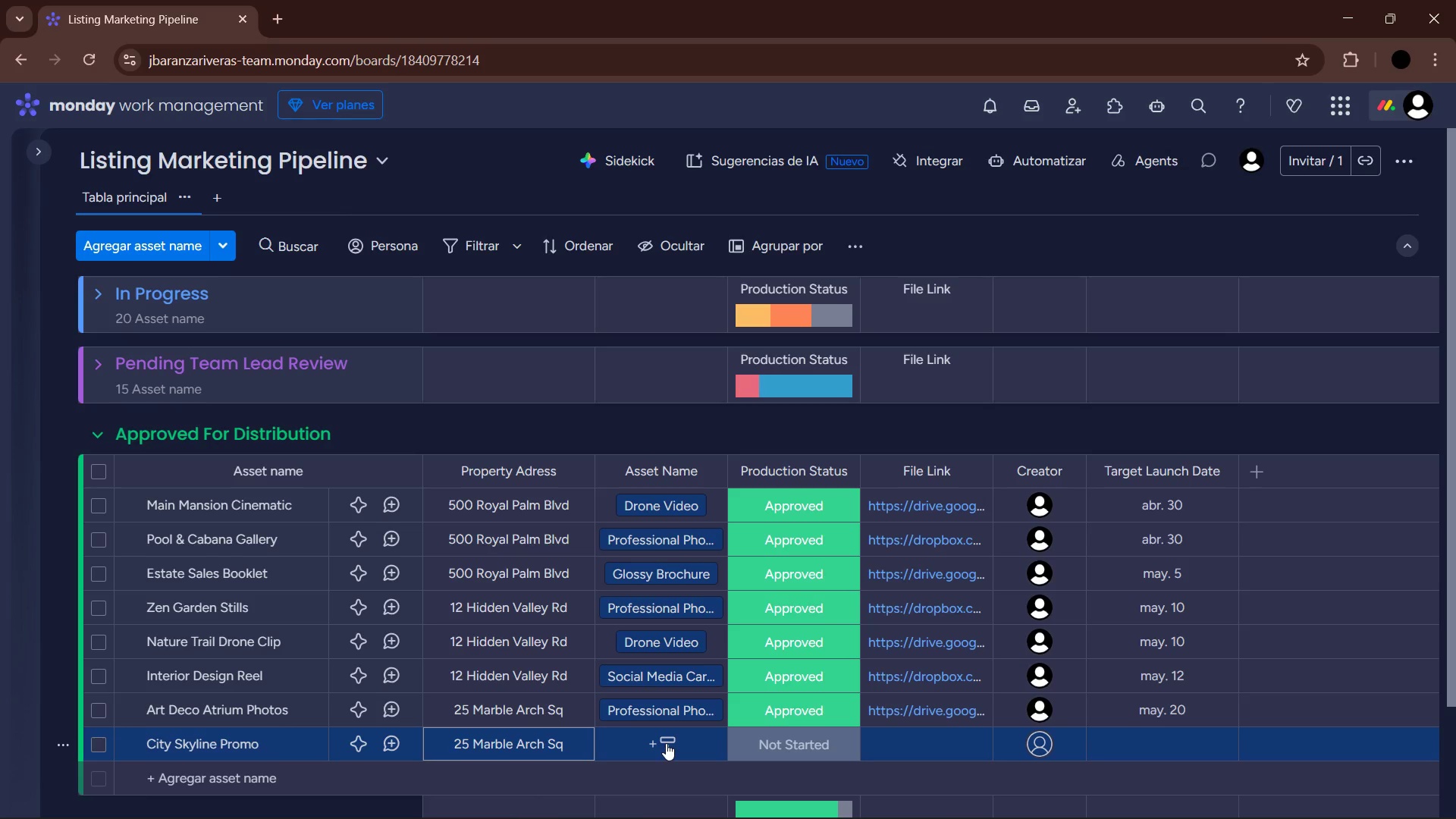 
wait(17.8)
 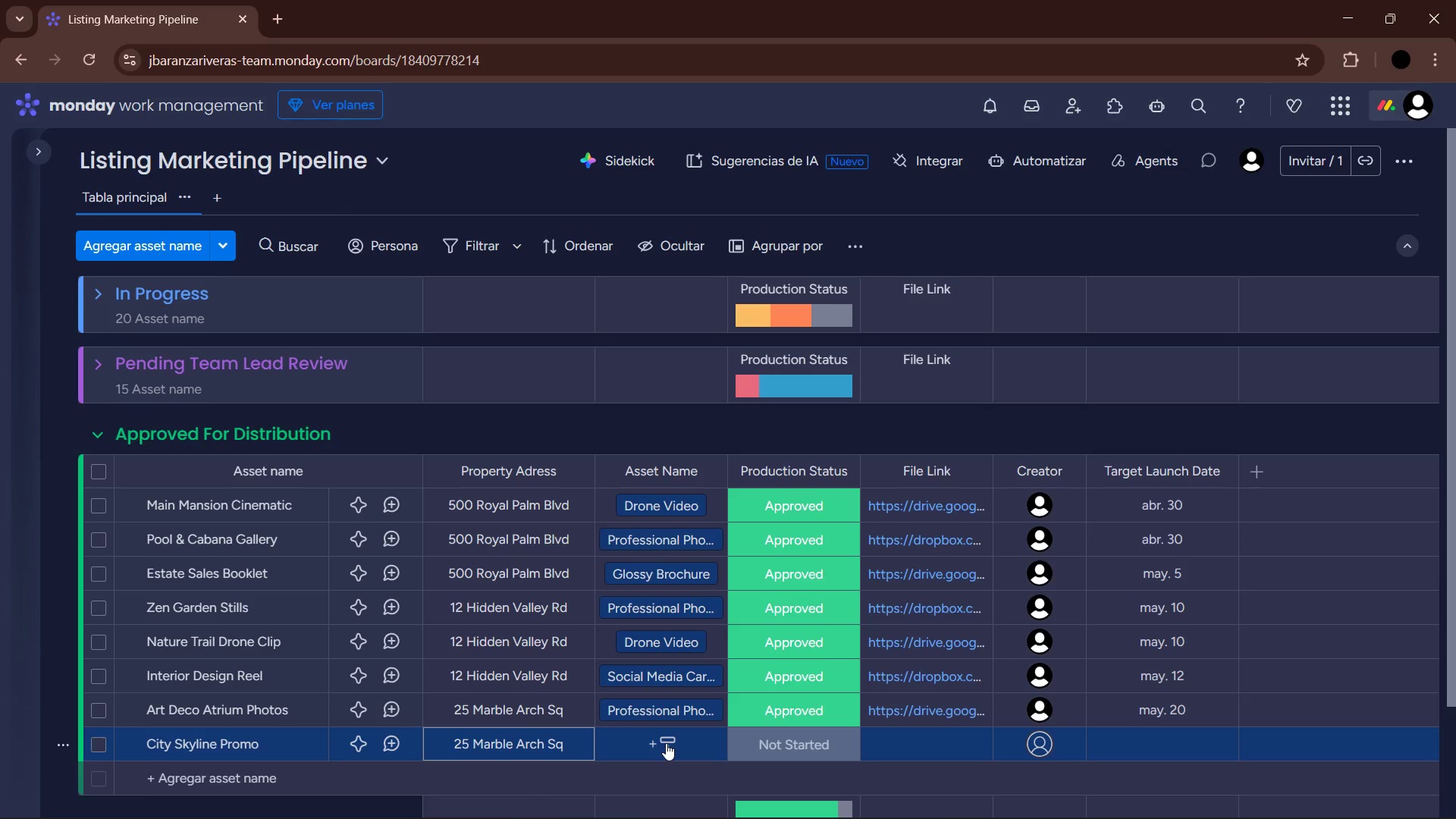 
left_click([666, 743])
 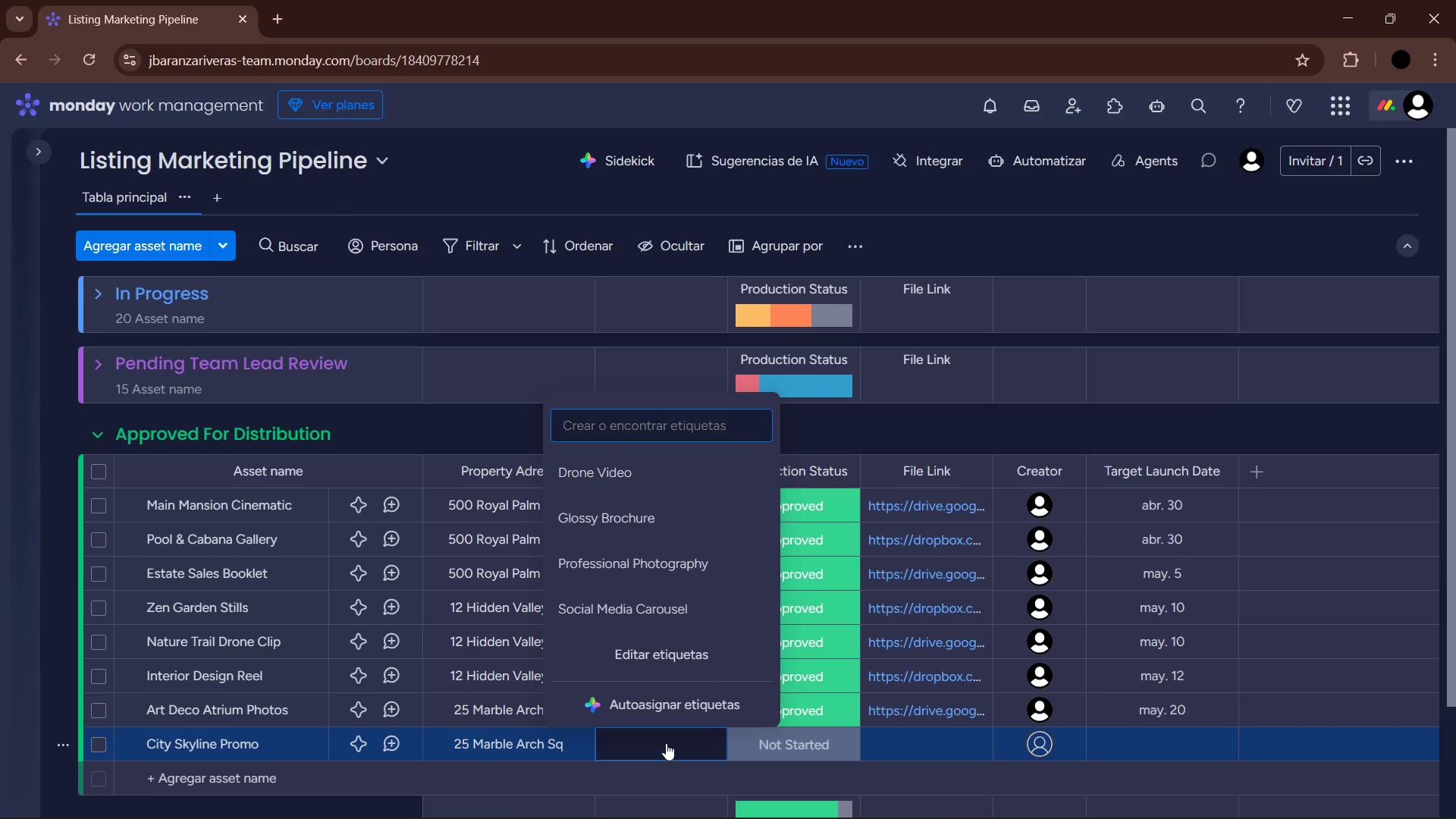 
wait(13.58)
 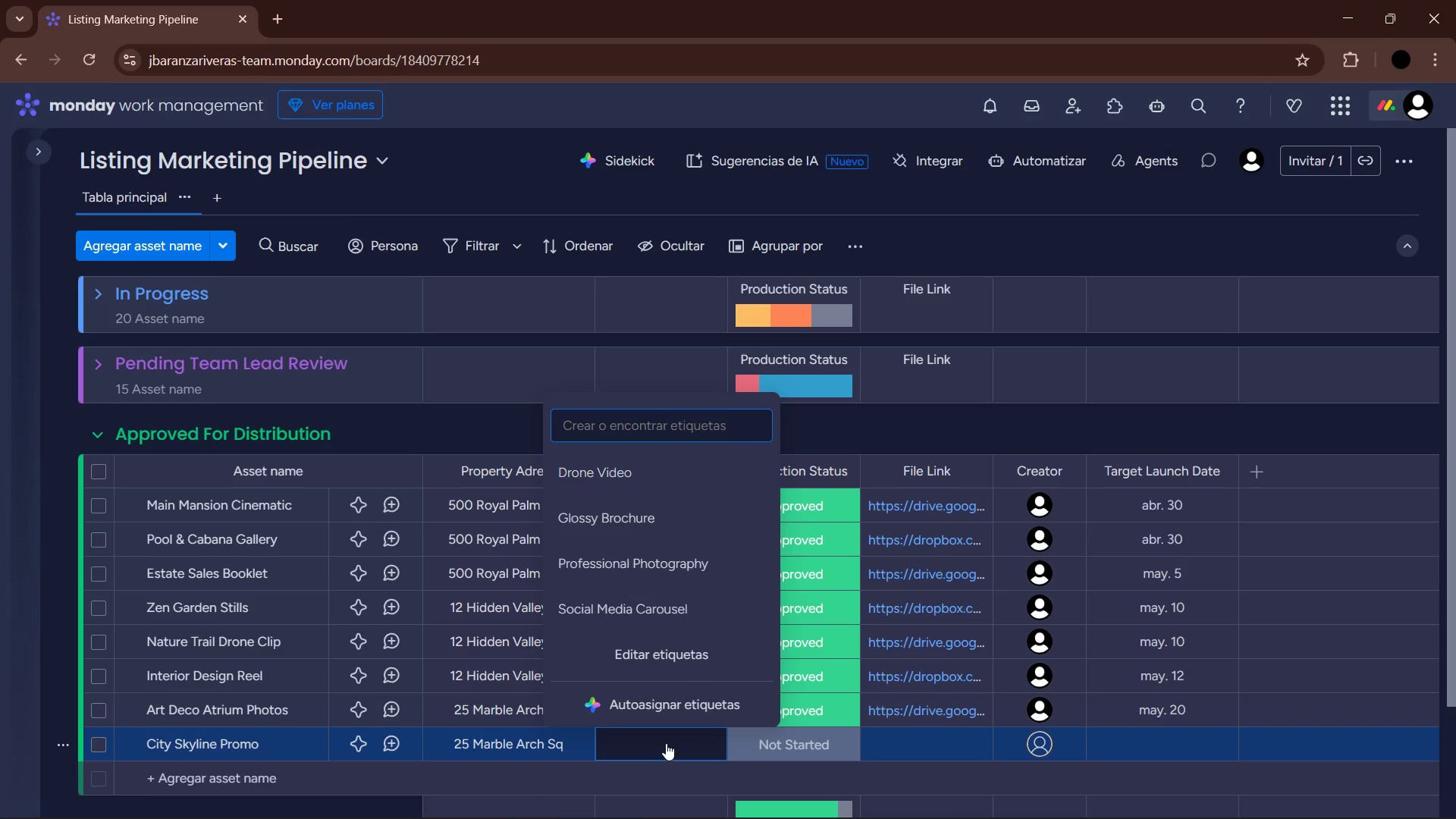 
left_click([664, 604])
 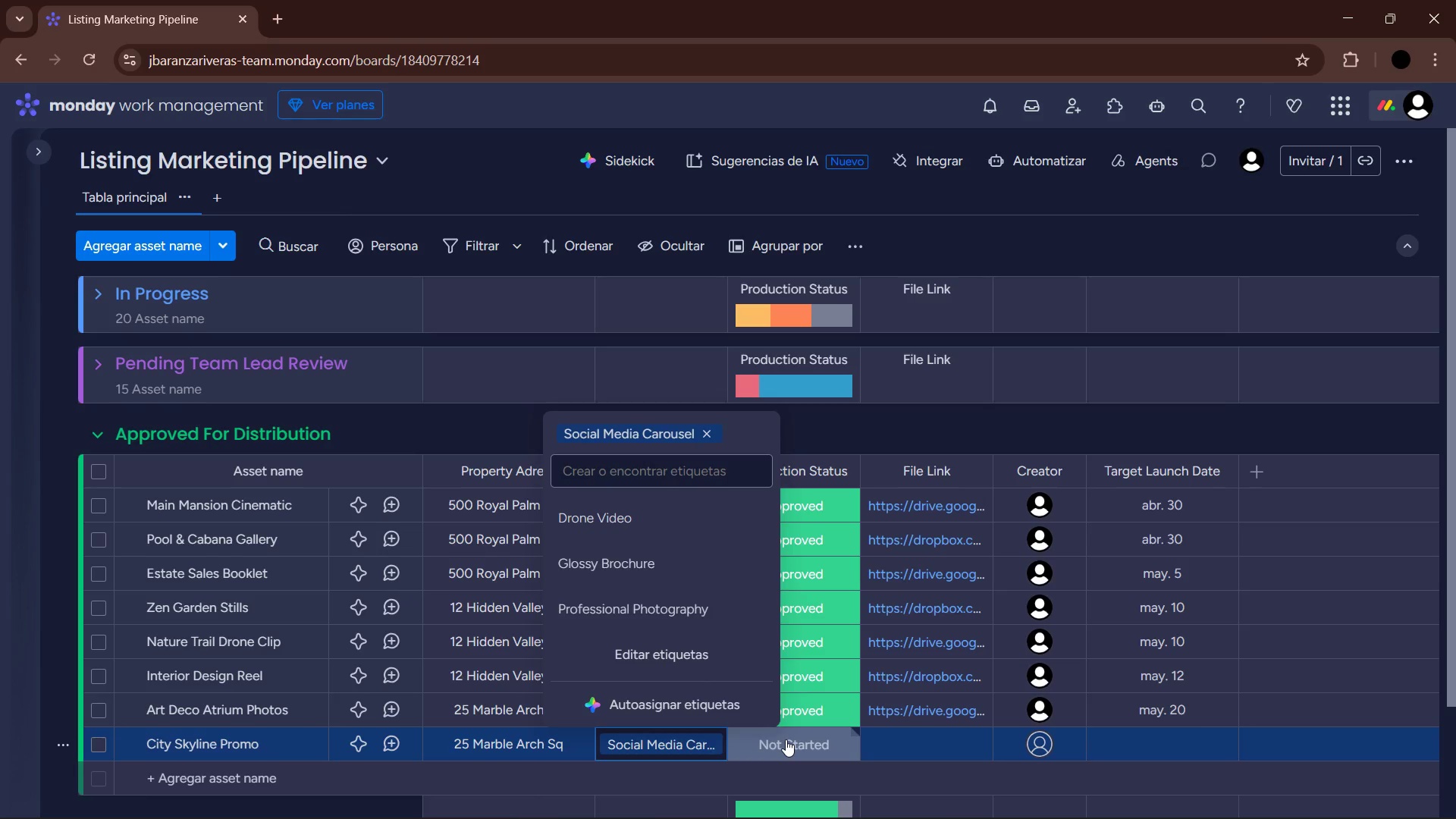 
left_click([786, 739])
 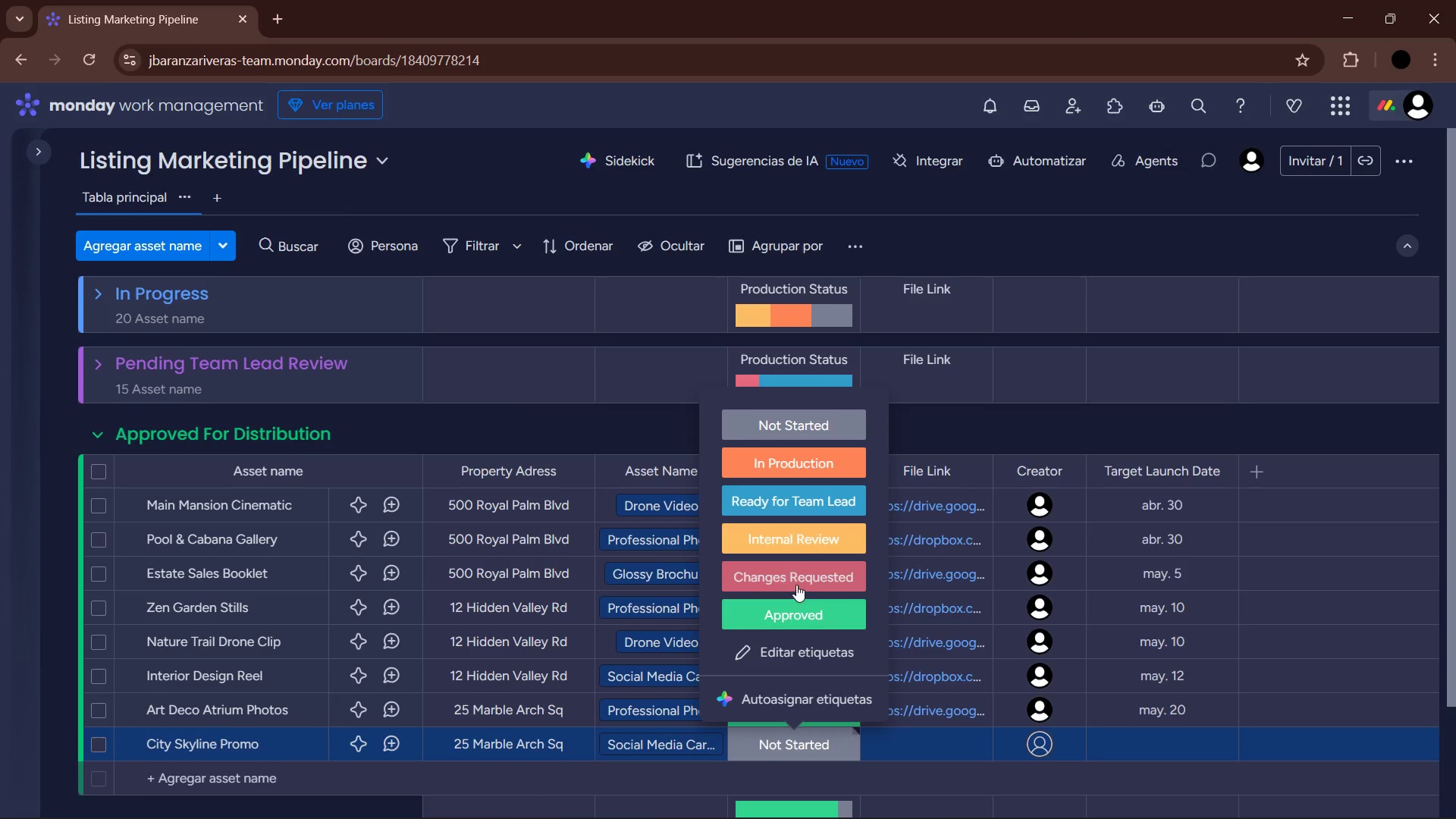 
left_click([796, 609])
 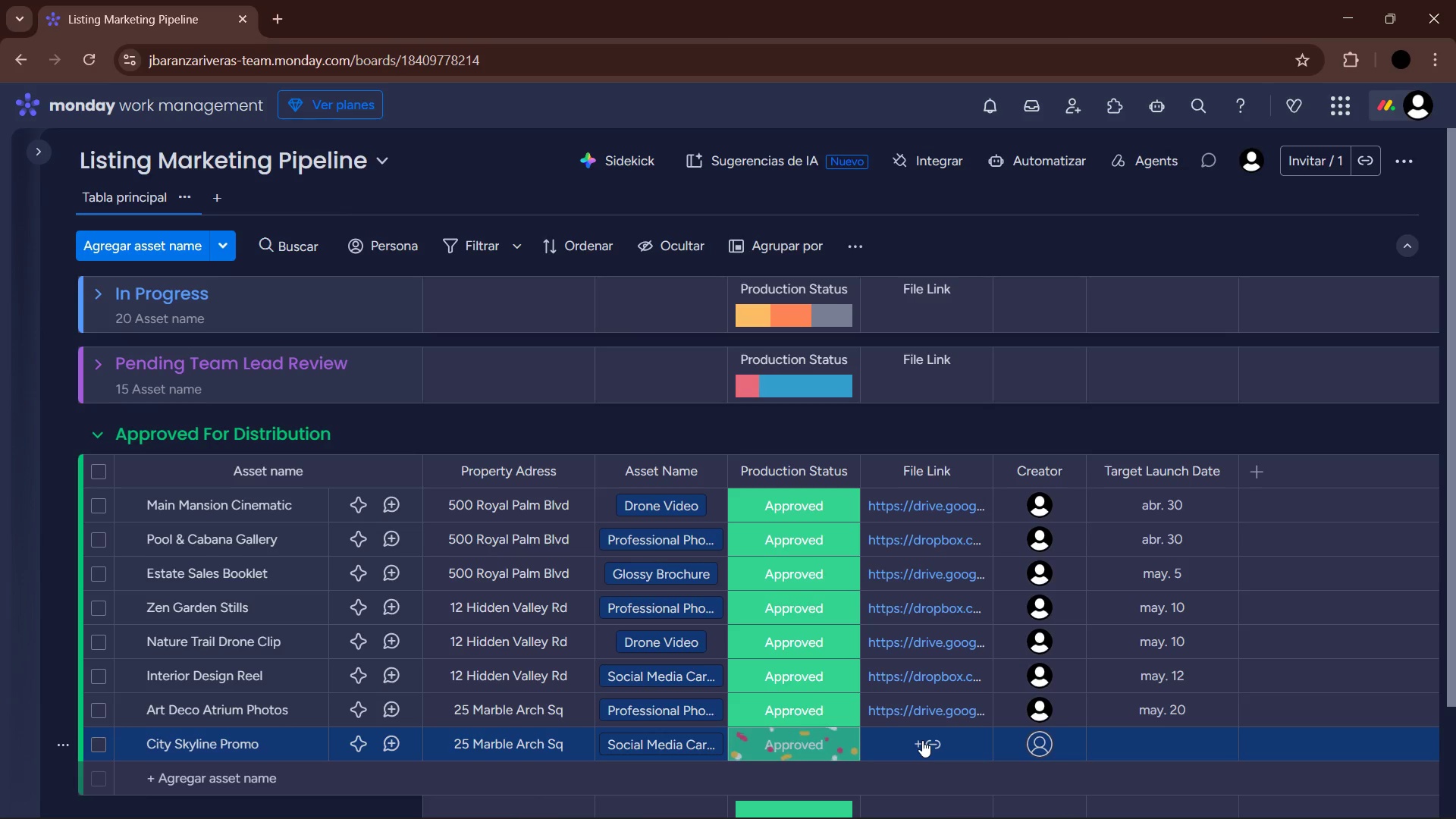 
left_click([922, 740])
 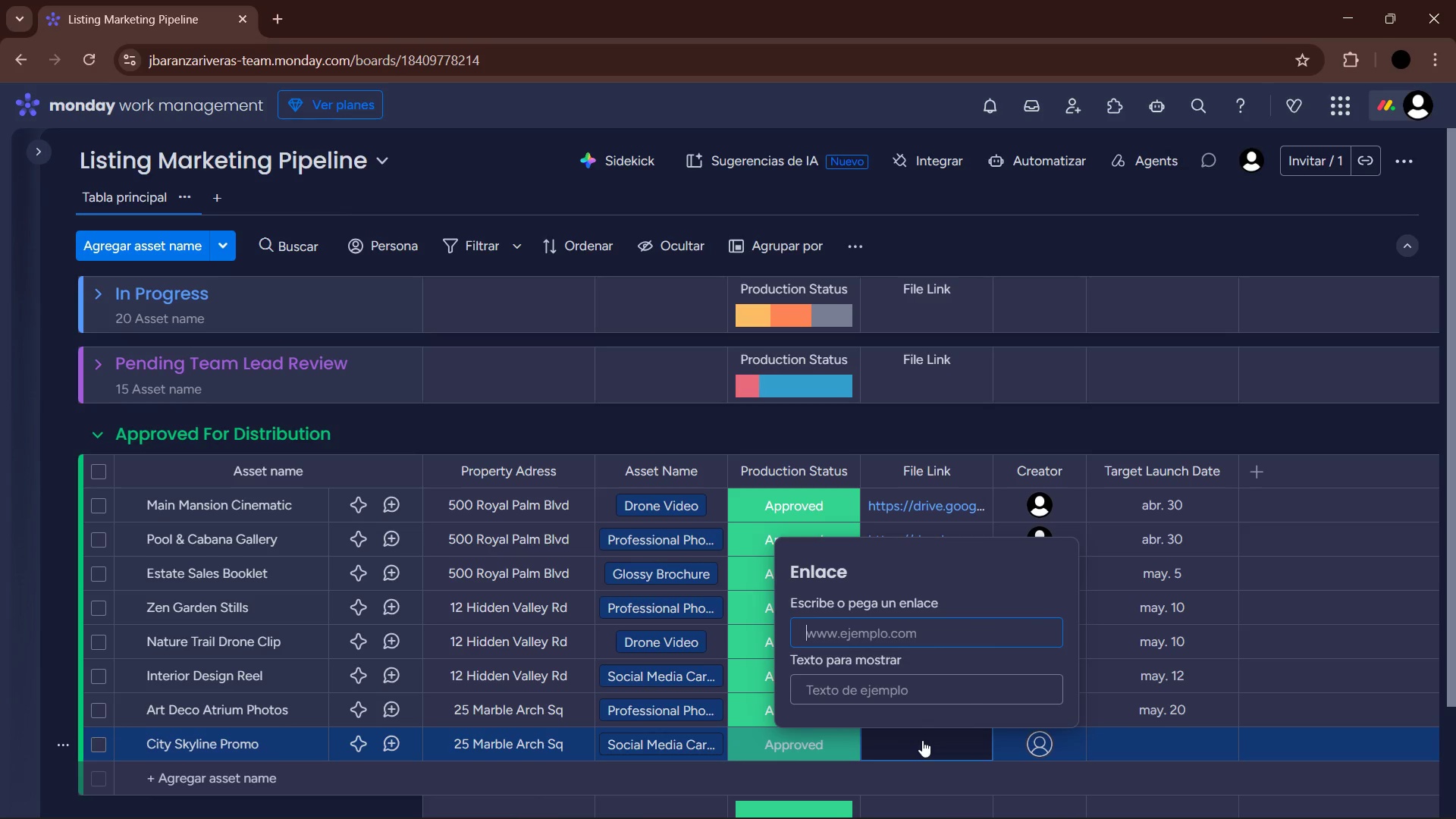 
type(dropbox.com&sh&arch-45)
 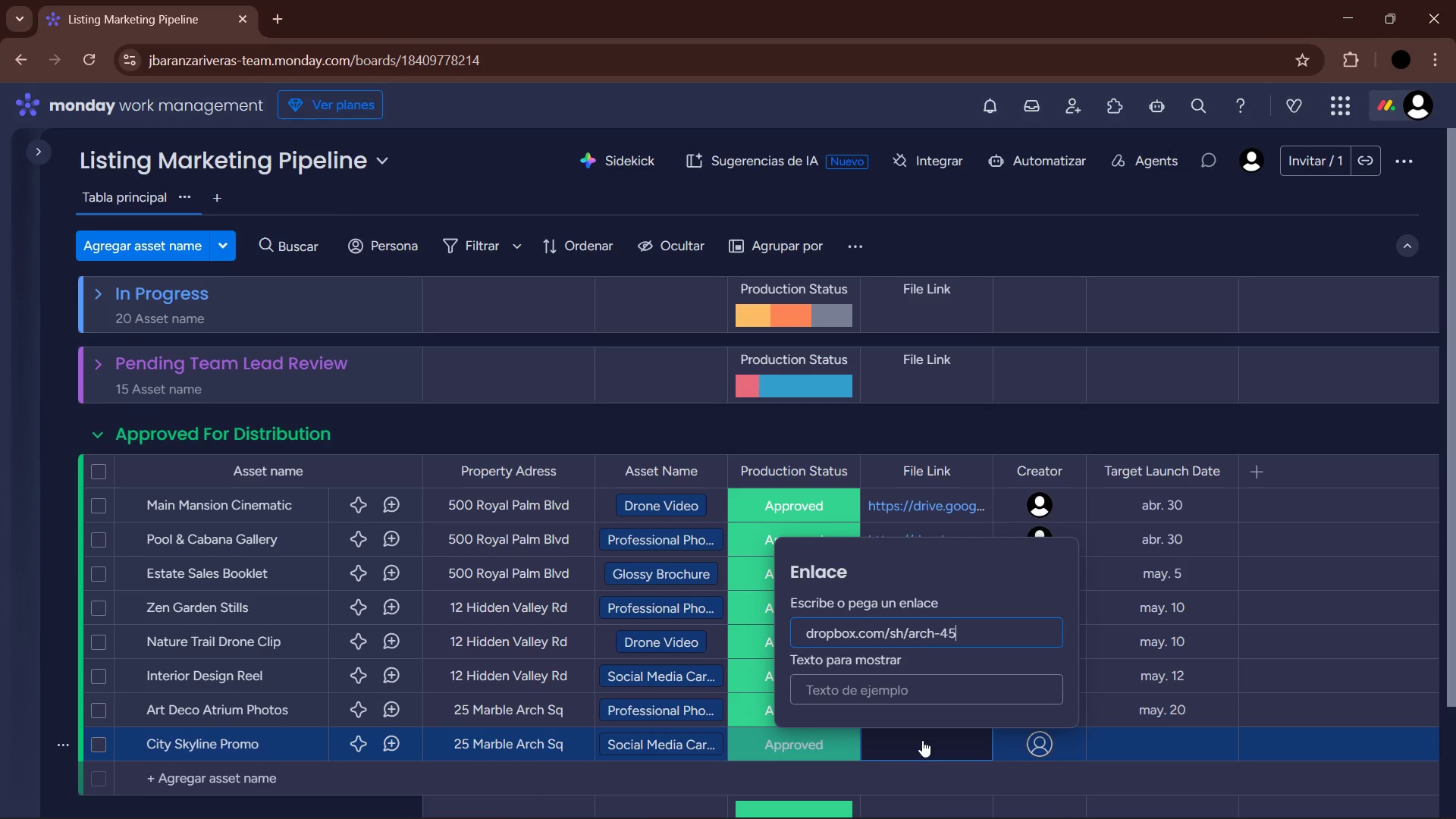 
key(Enter)
 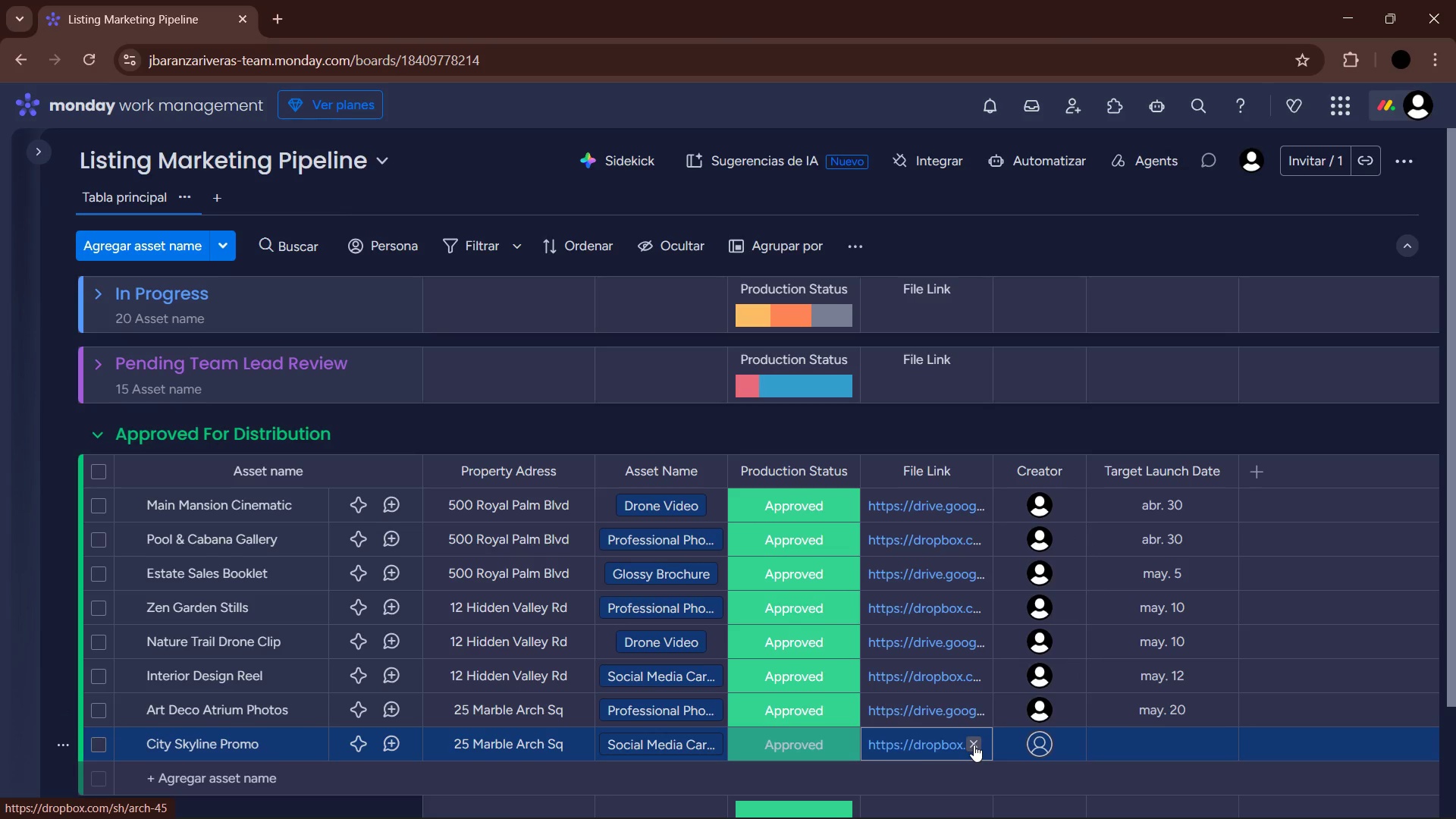 
wait(6.84)
 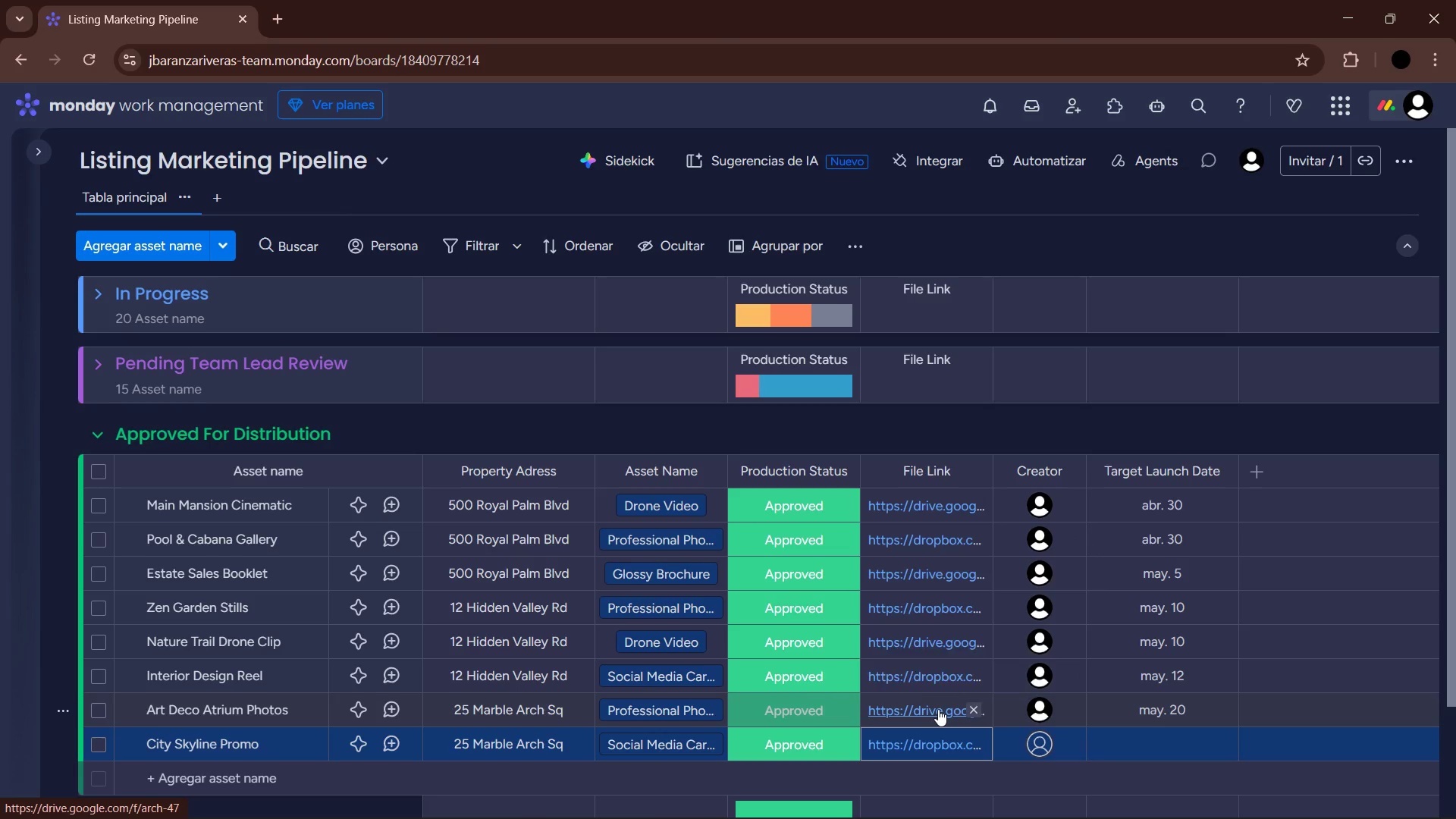 
right_click([955, 739])
 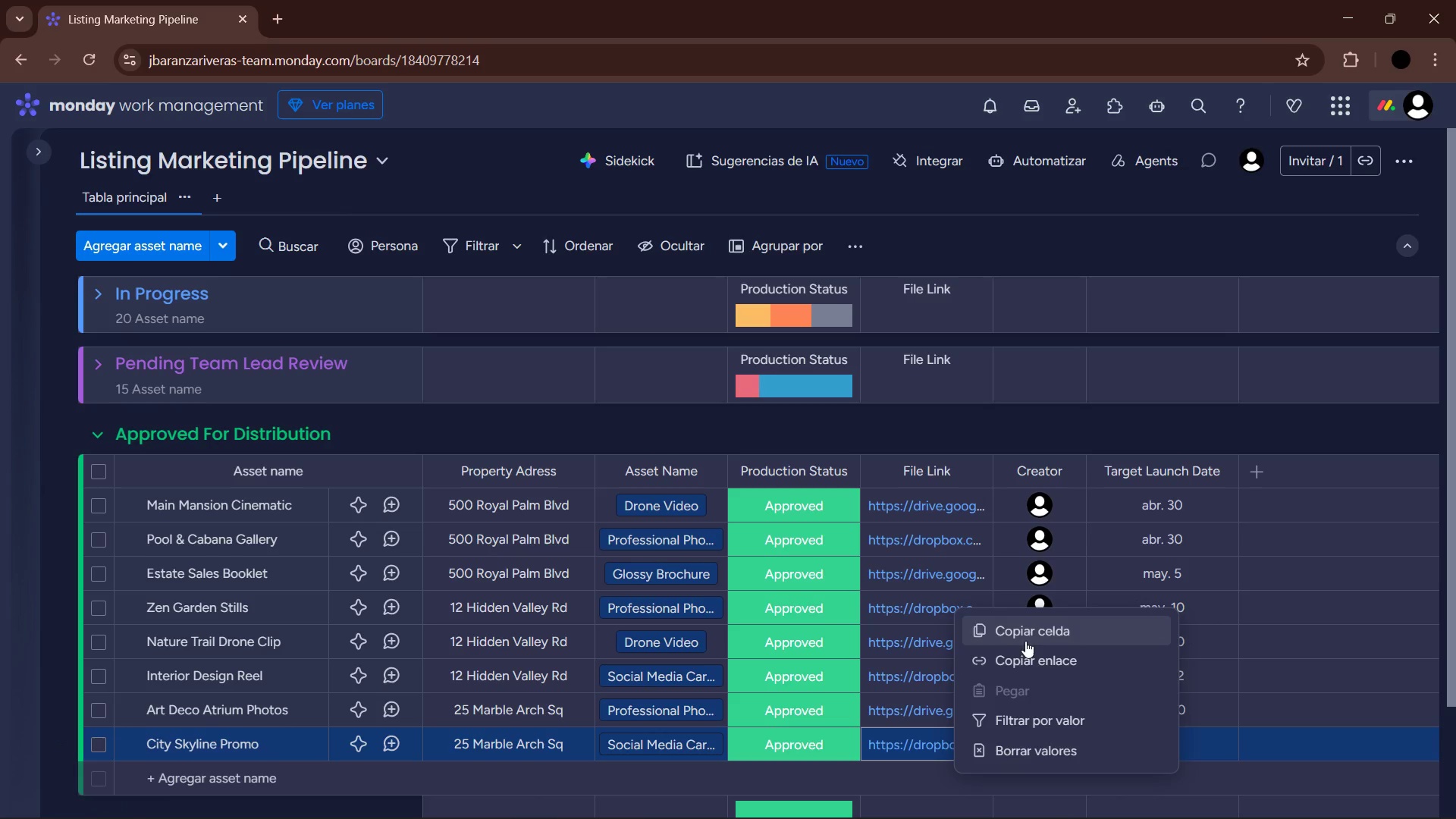 
left_click([930, 770])
 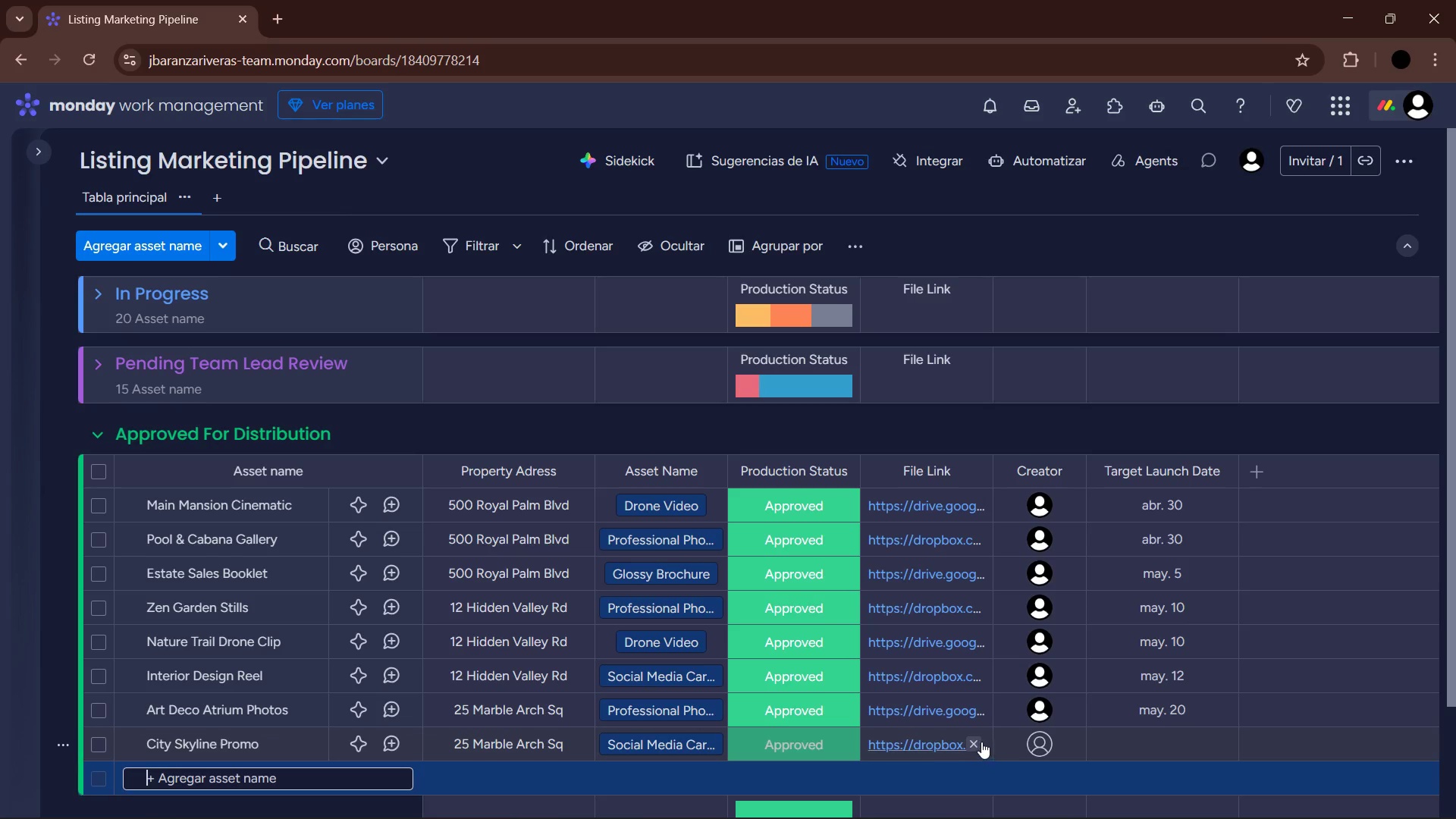 
left_click([974, 741])
 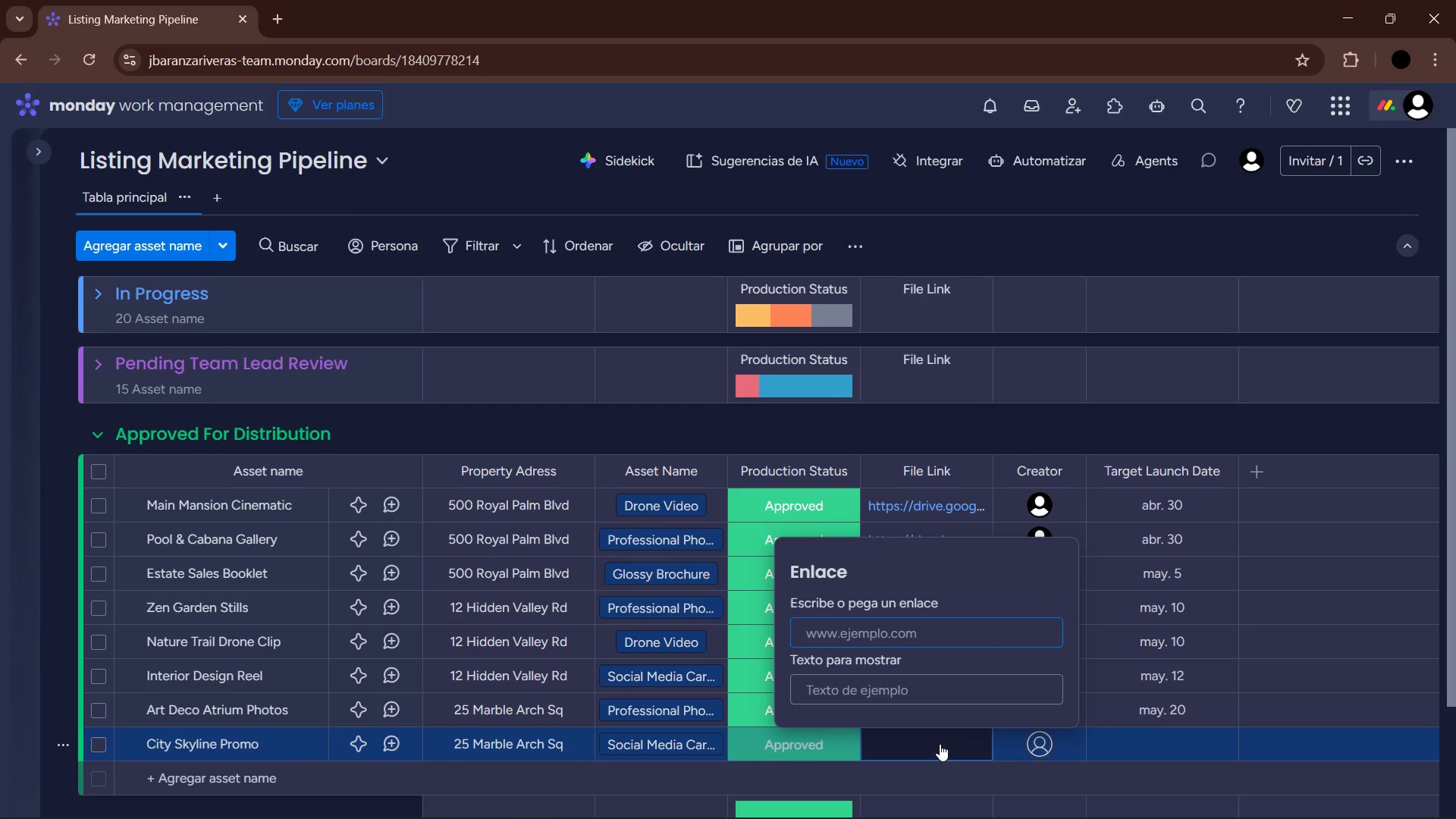 
type(dropbox.com)
 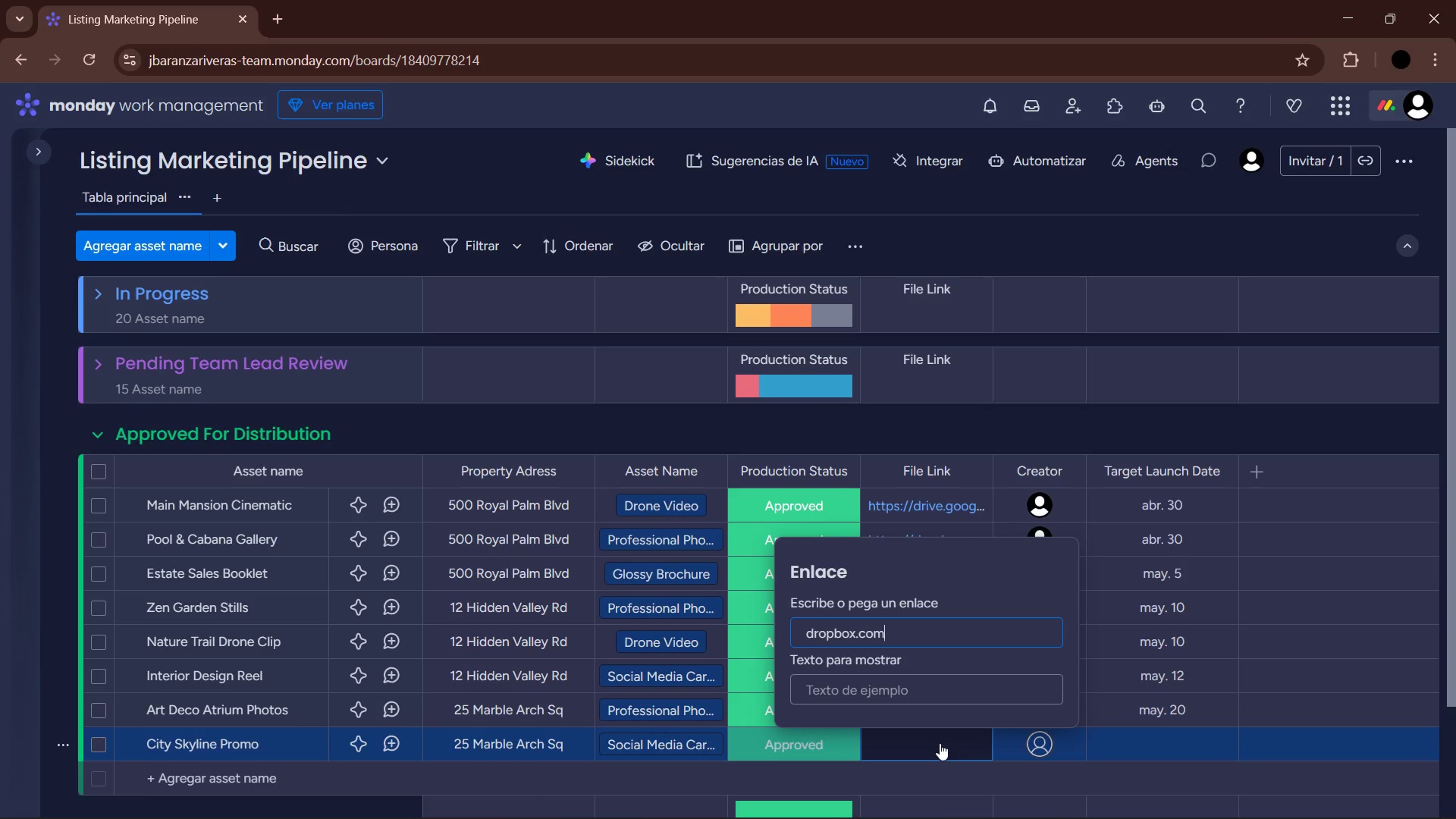 
wait(13.84)
 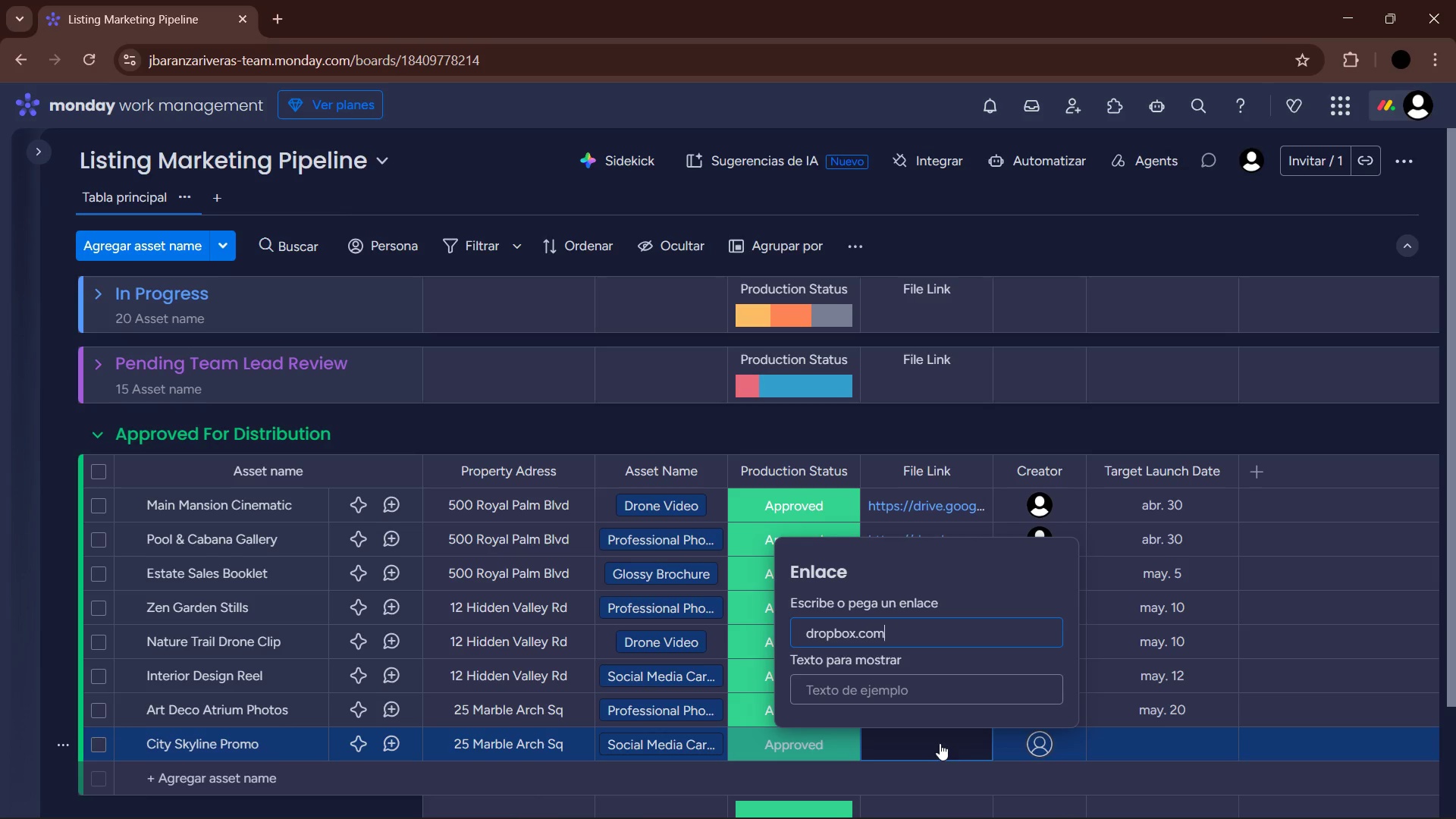 
type(&sh&)
 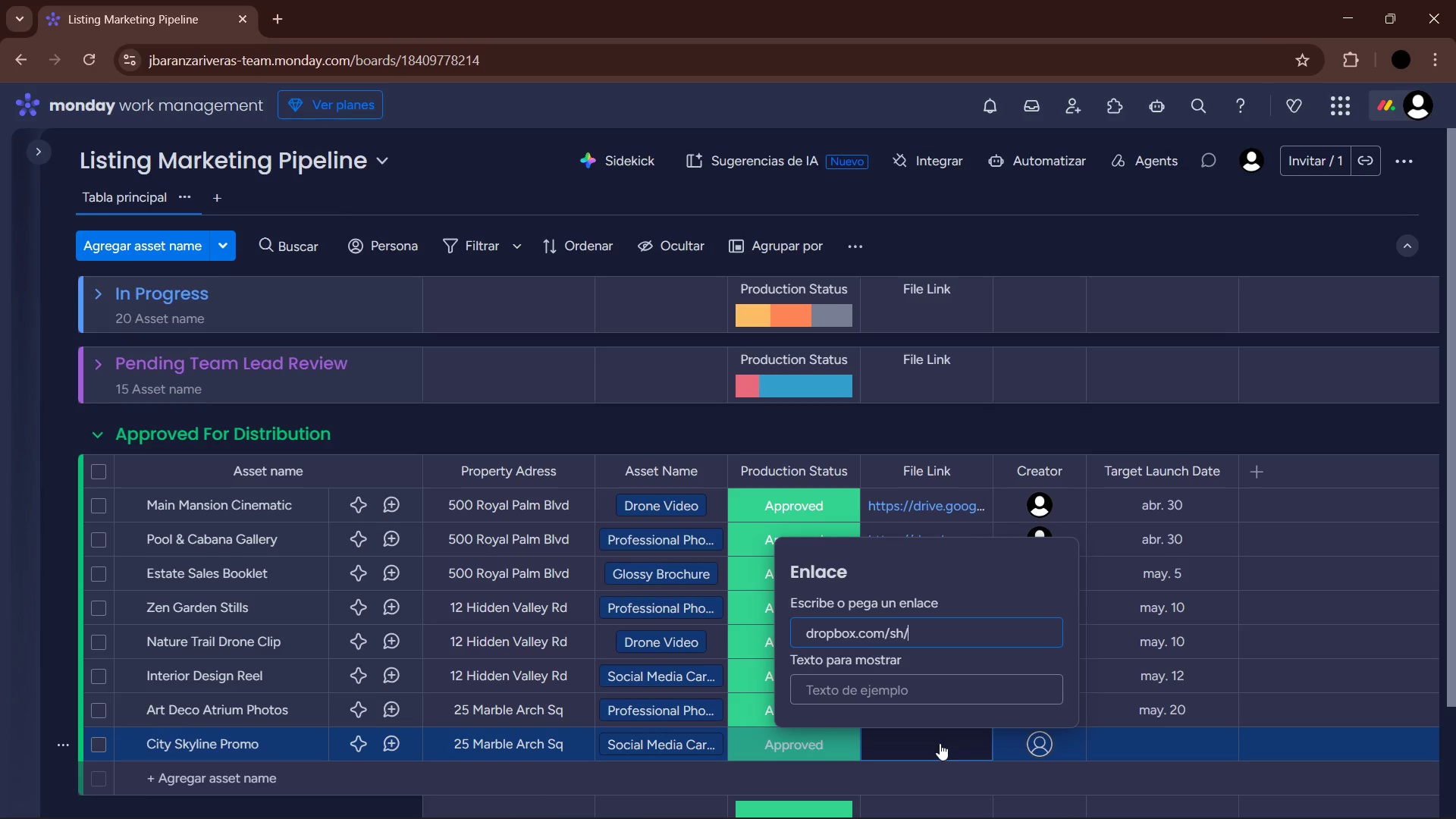 
wait(29.06)
 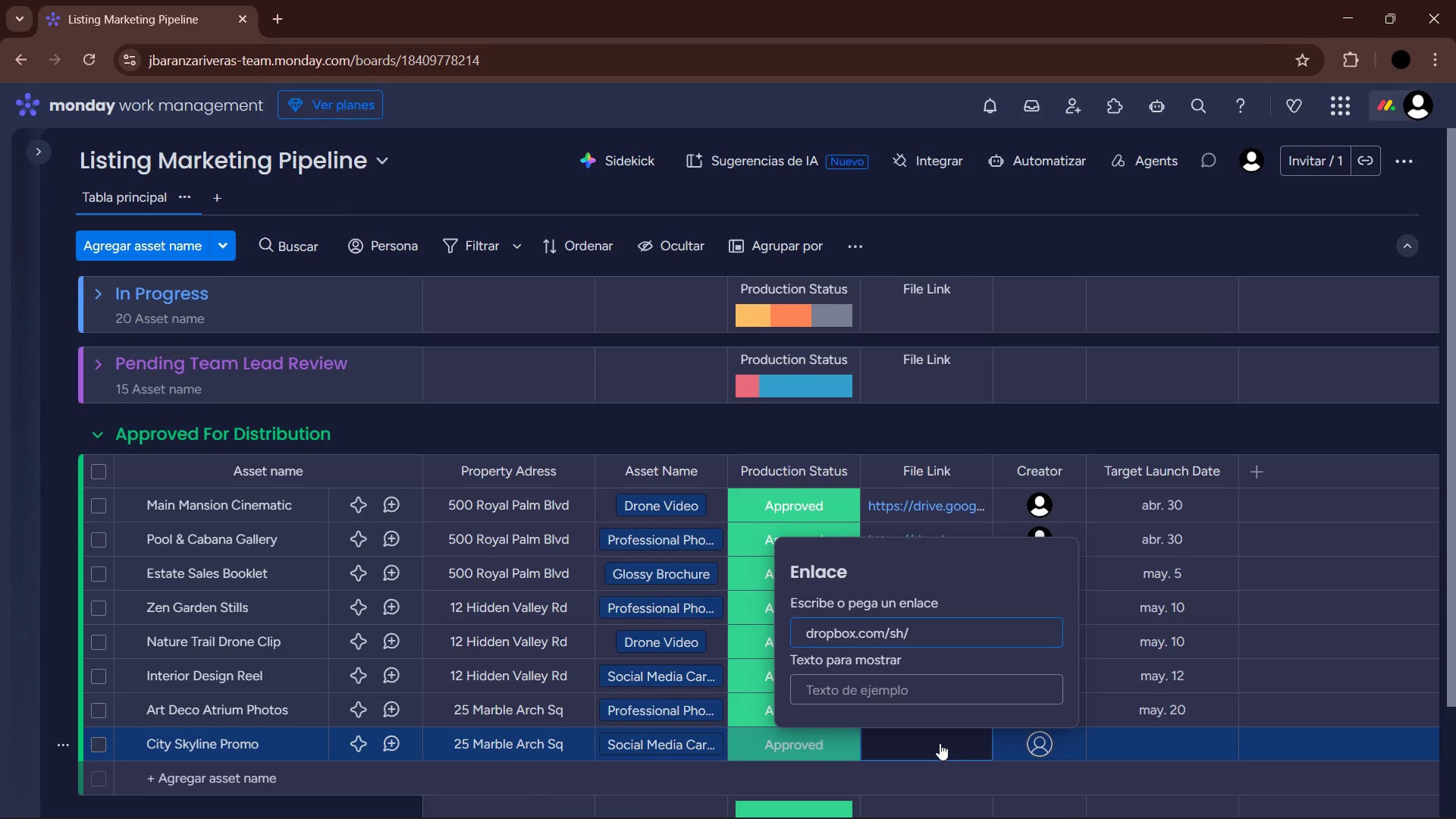 
type(arch-48)
 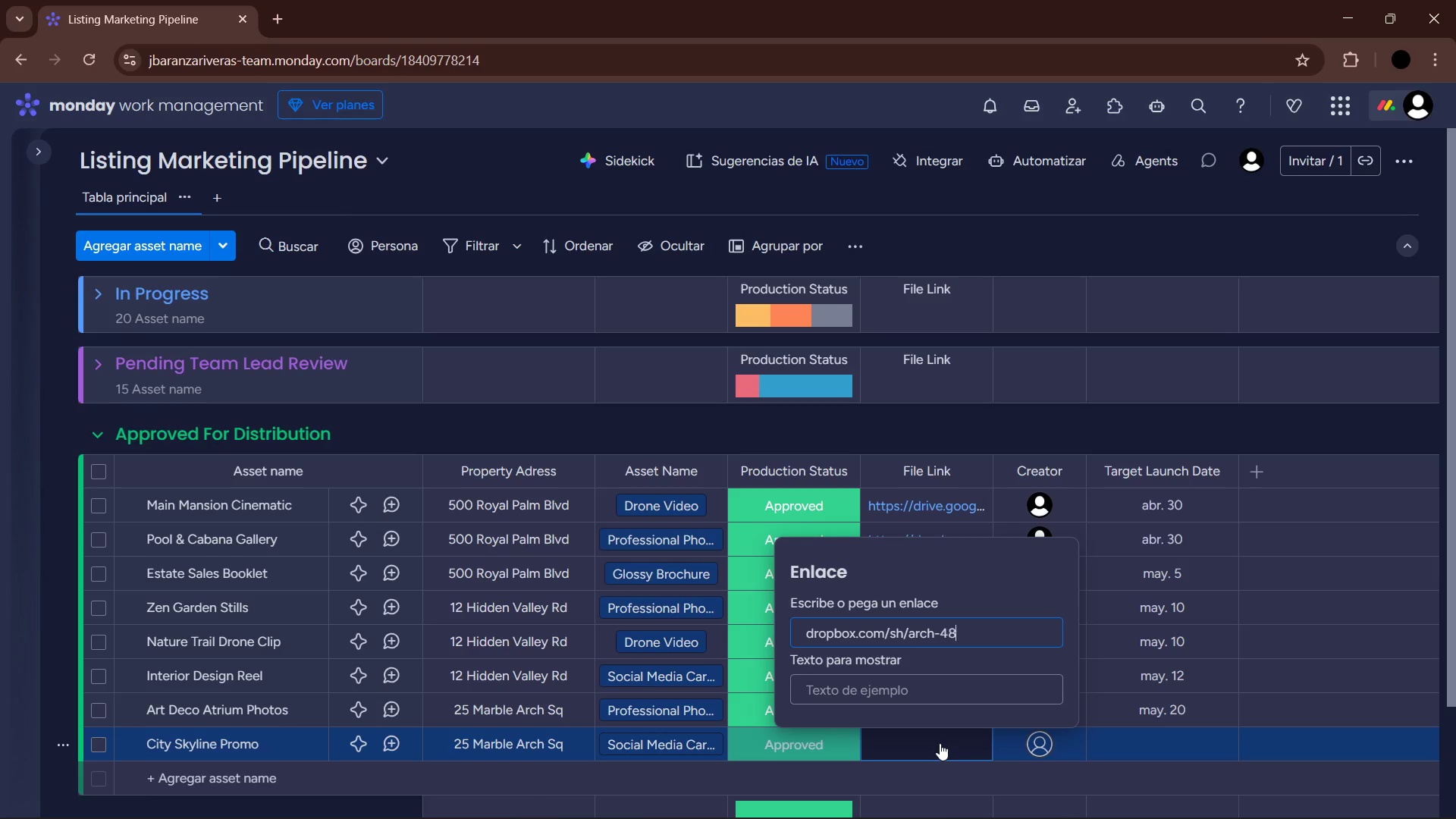 
key(Enter)
 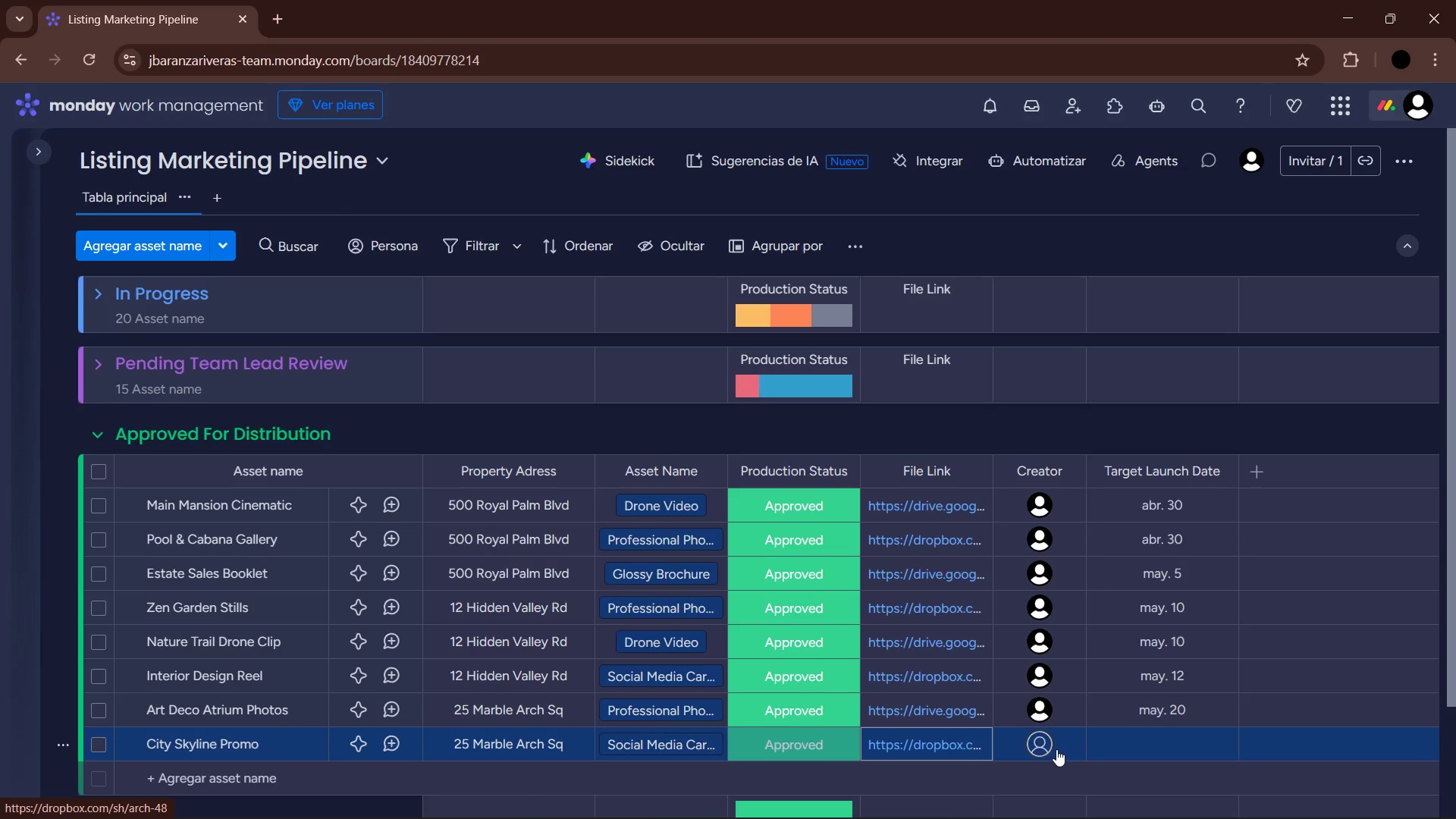 
left_click([1024, 744])
 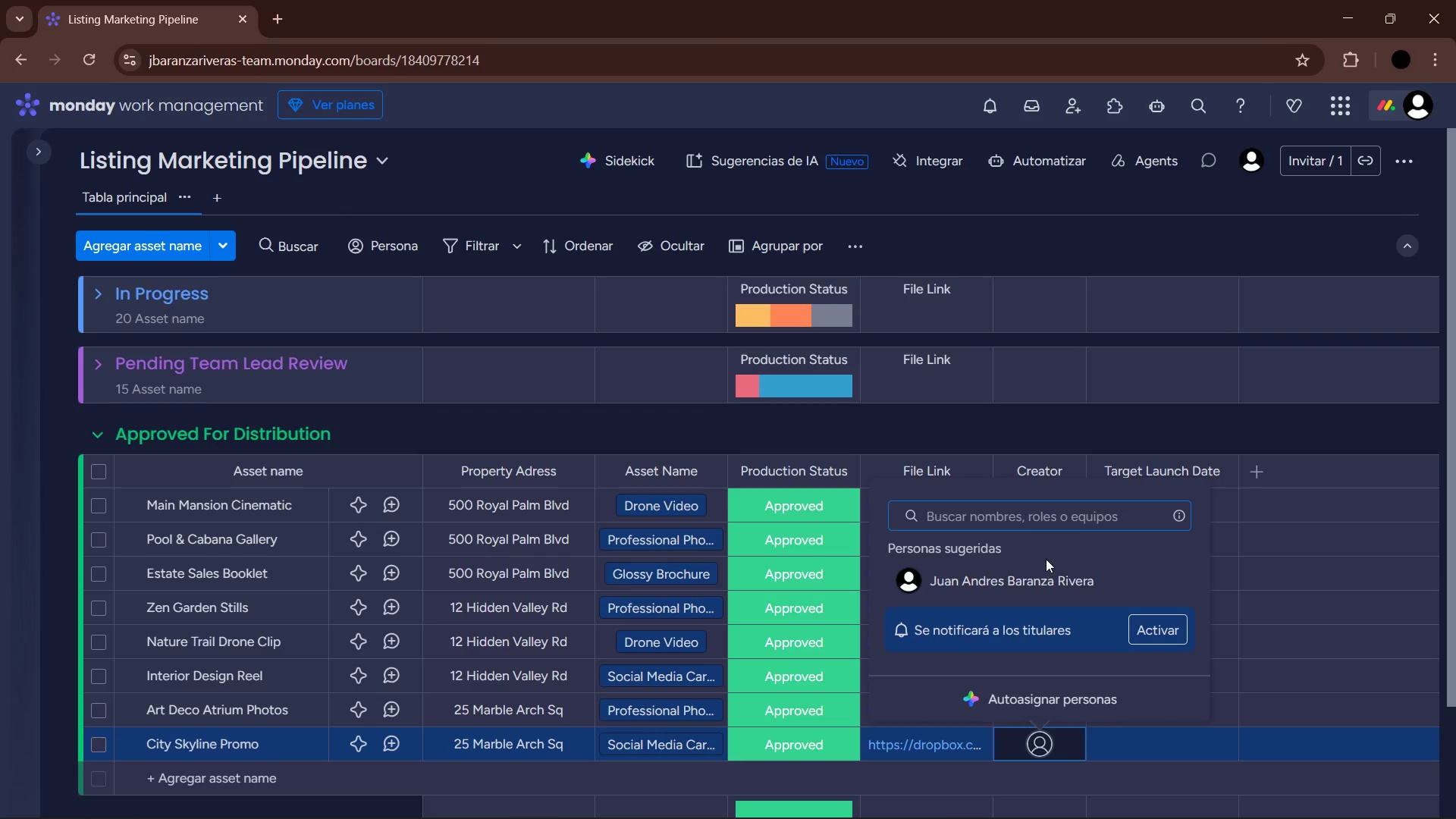 
double_click([1046, 573])
 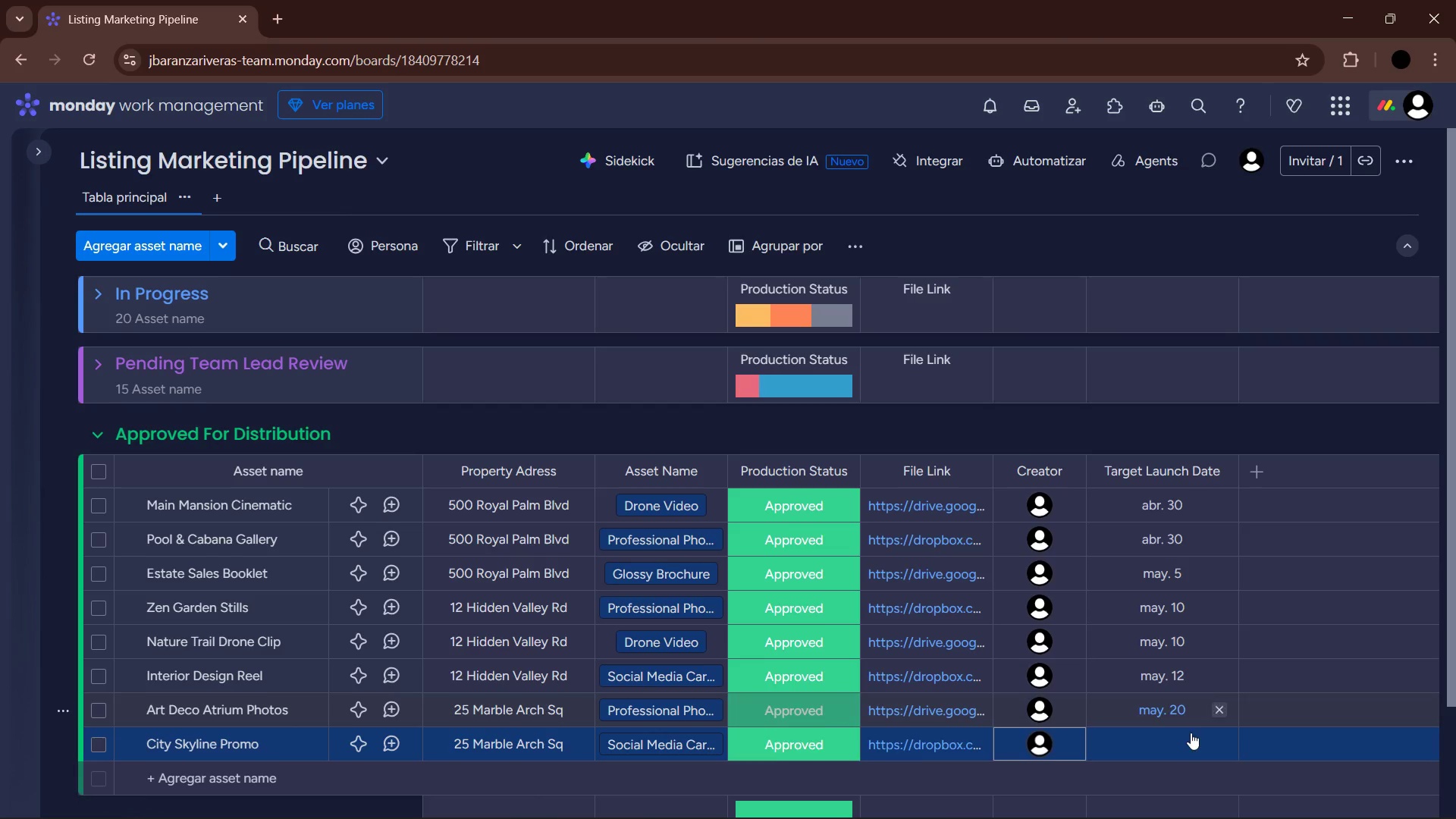 
mouse_move([1150, 742])
 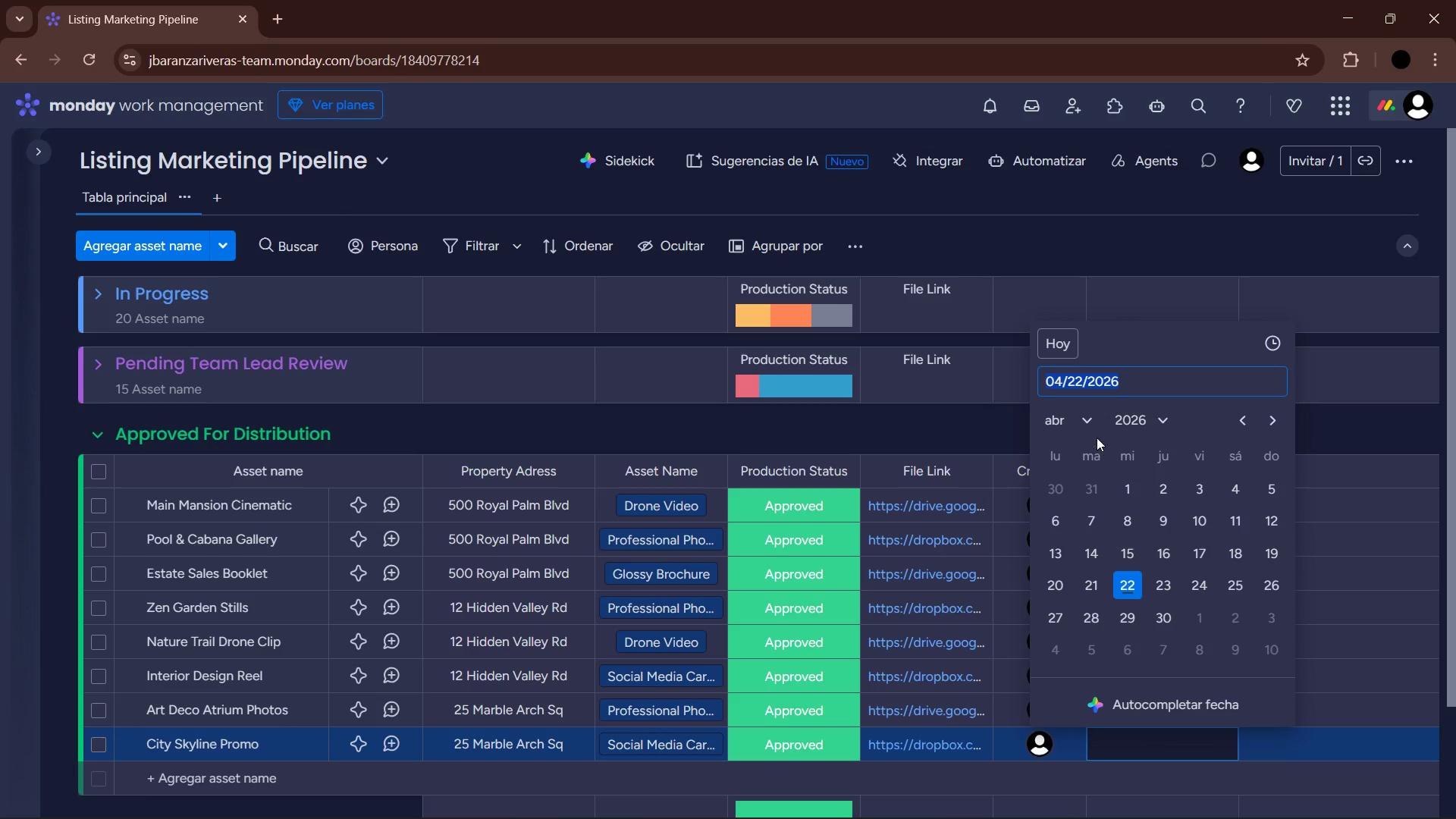 
left_click([1085, 421])
 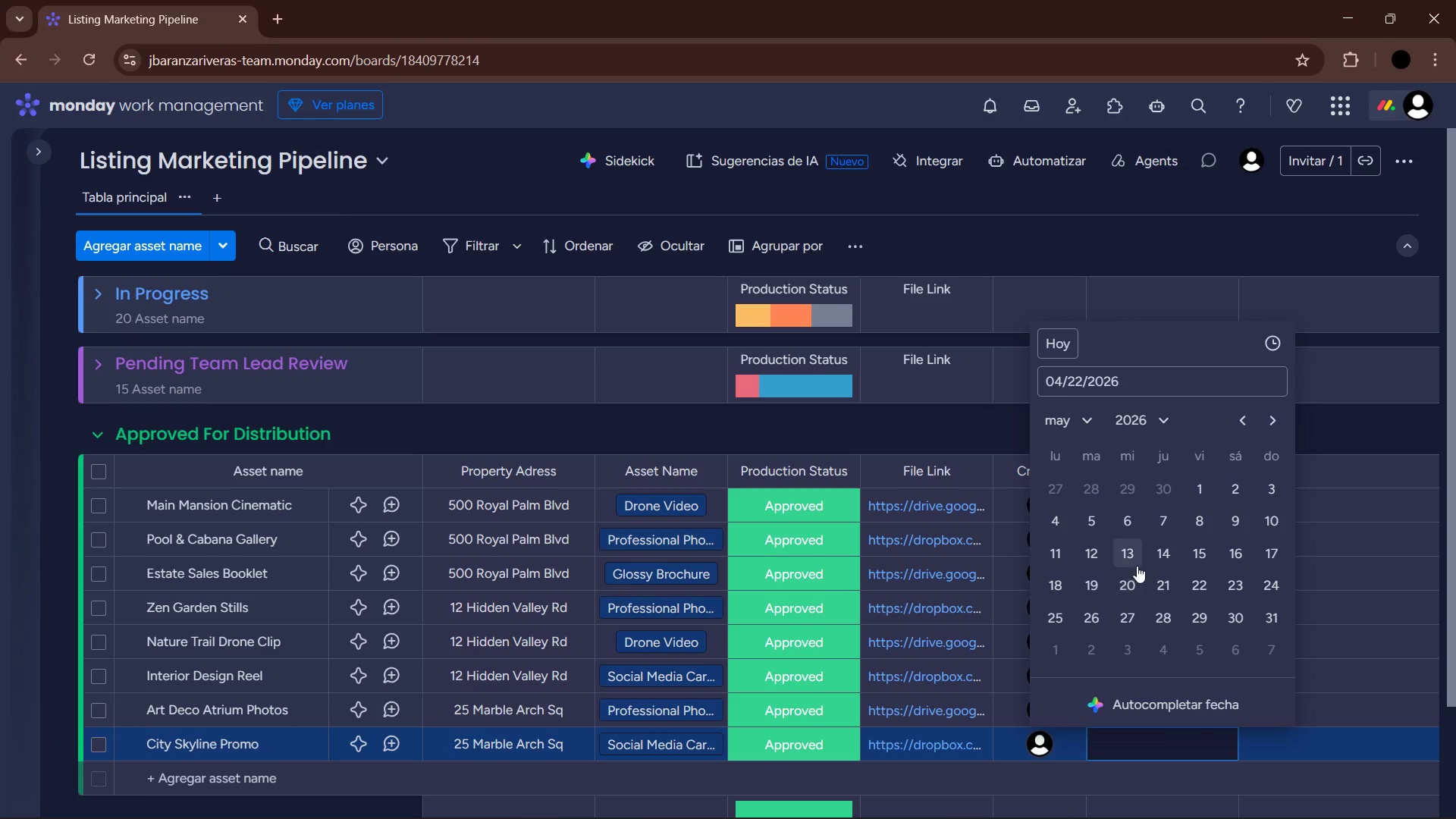 
left_click([1130, 576])
 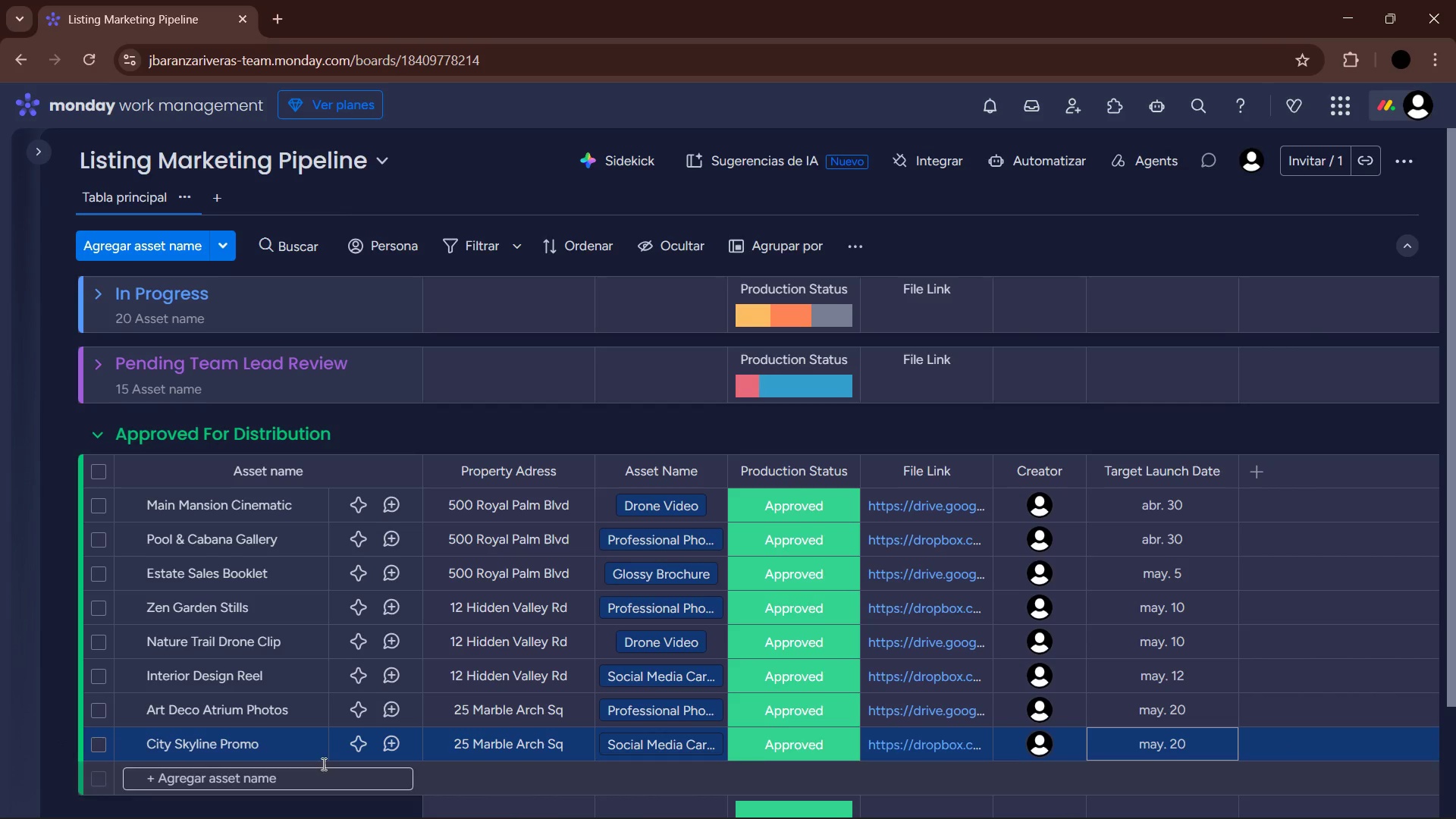 
left_click([265, 770])
 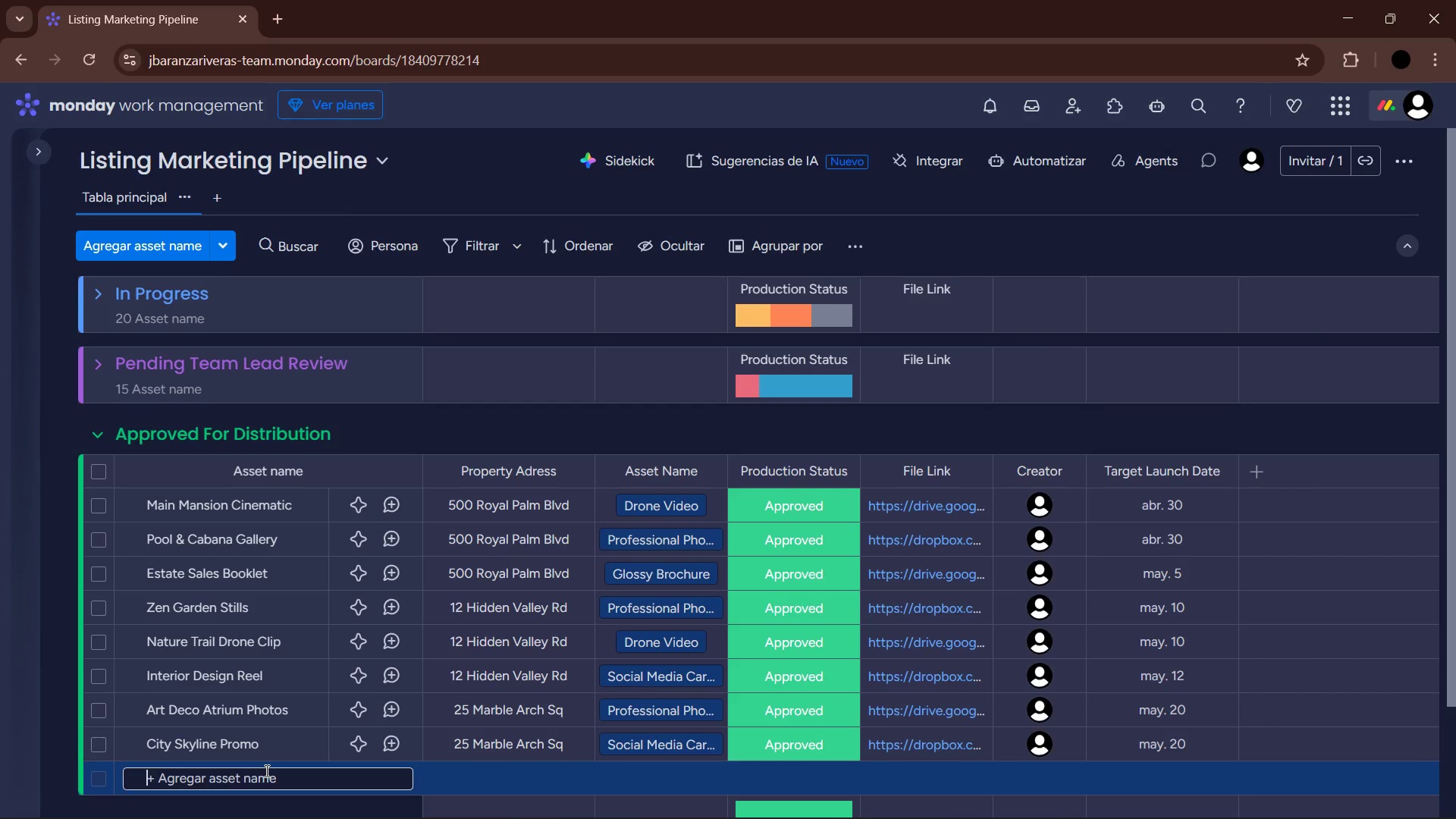 
type(Penth)
 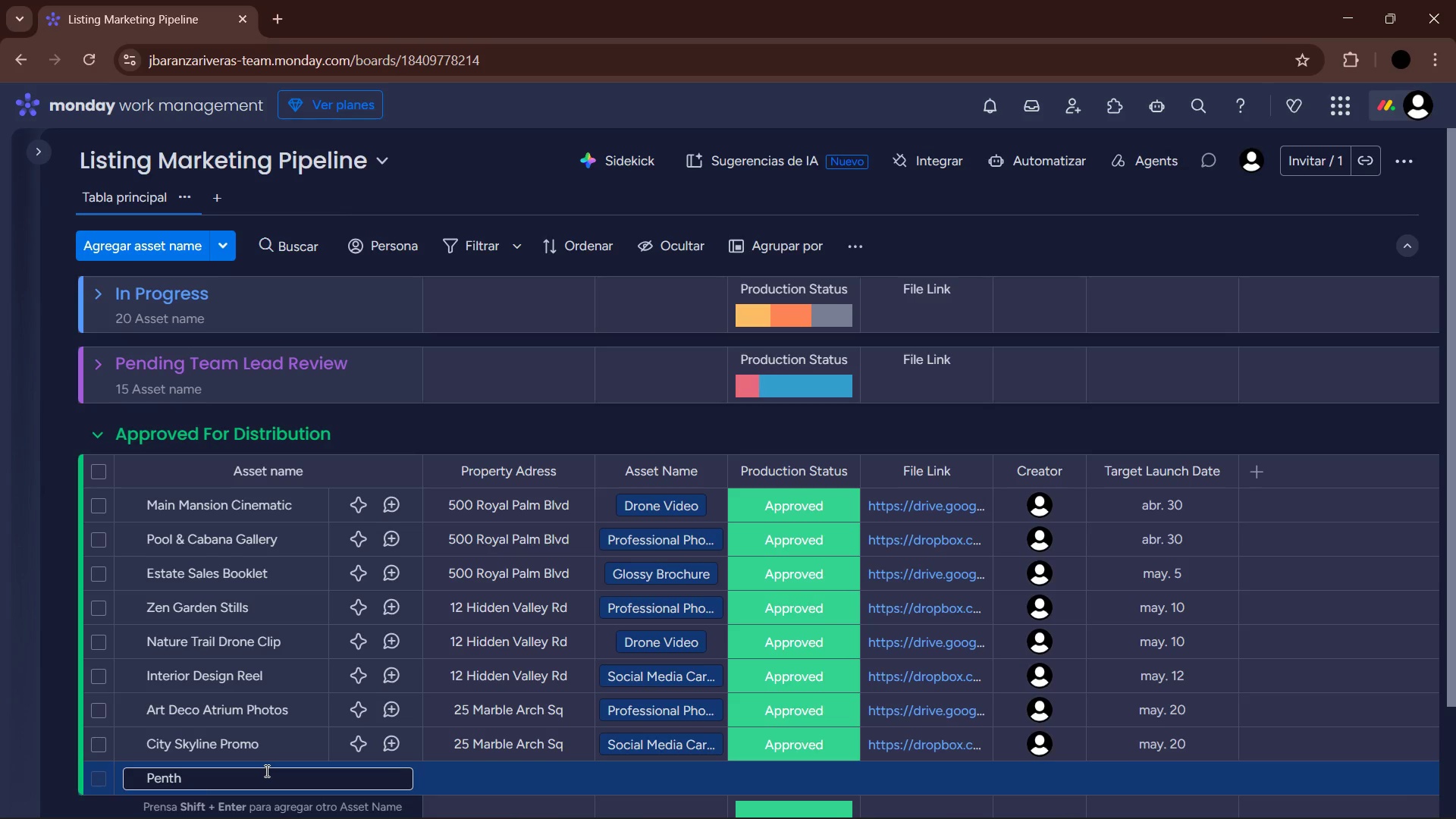 
type(ouse Drone View)
 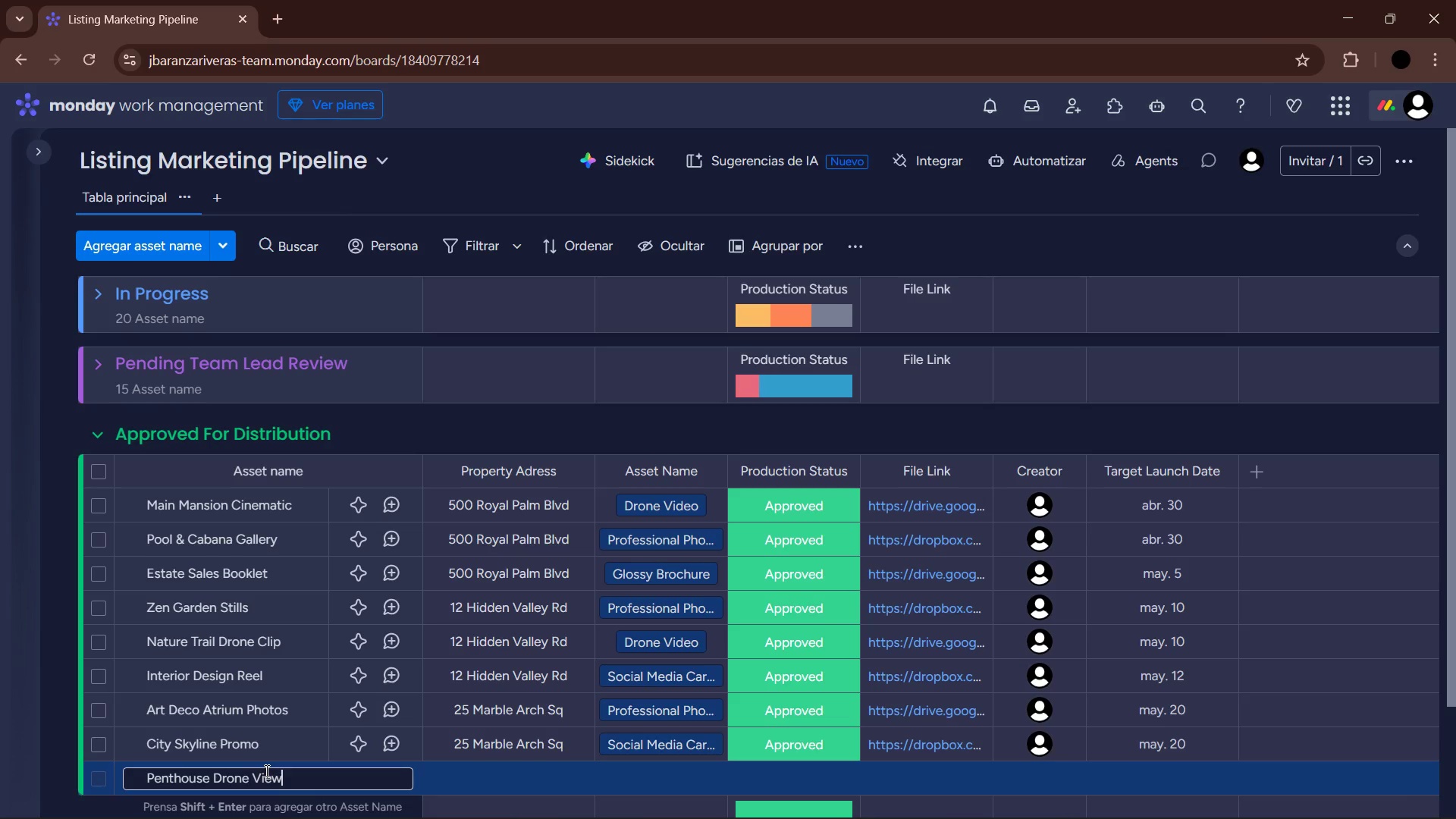 
key(Enter)
 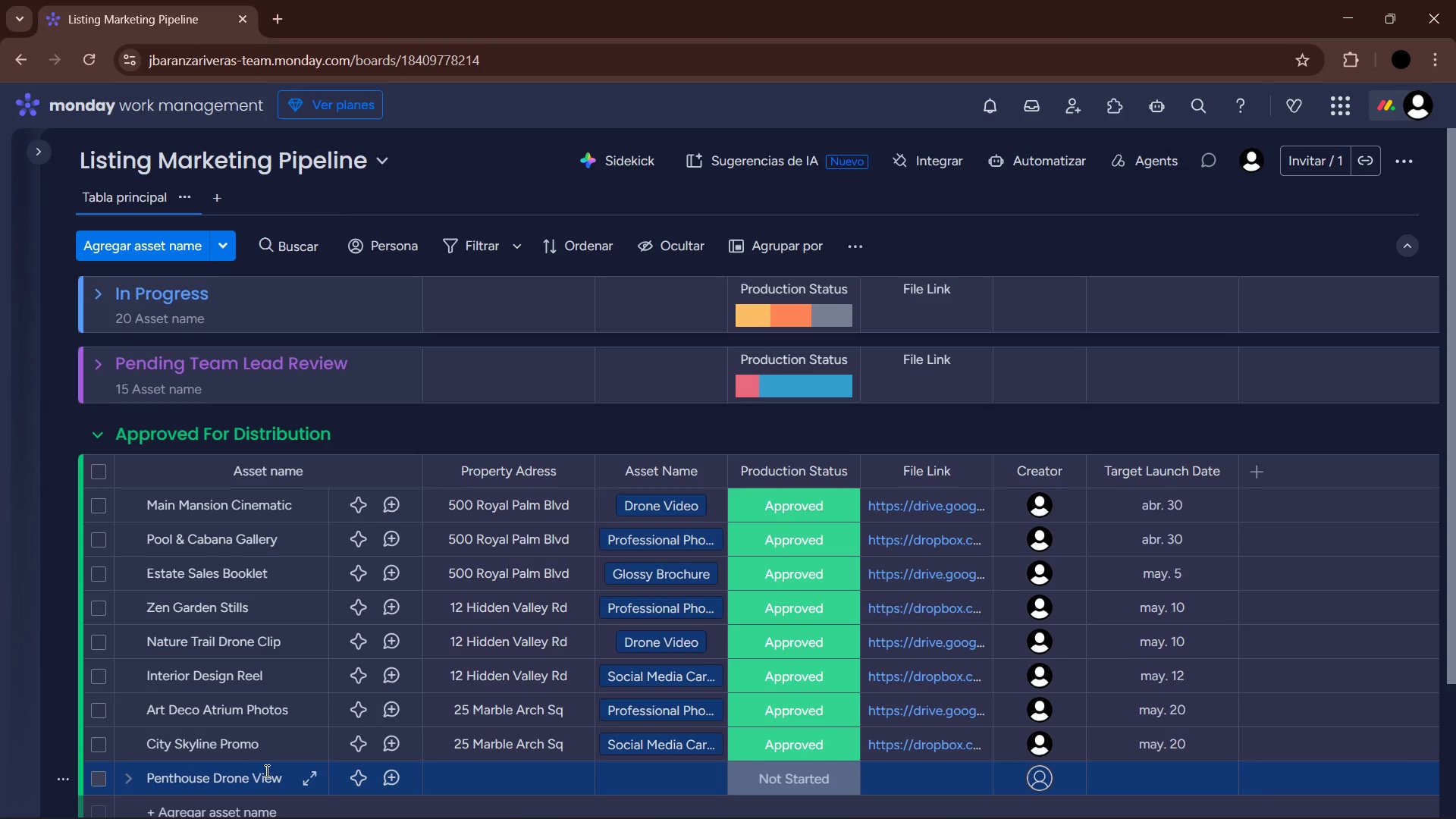 
scroll: coordinate [373, 736], scroll_direction: down, amount: 1.0
 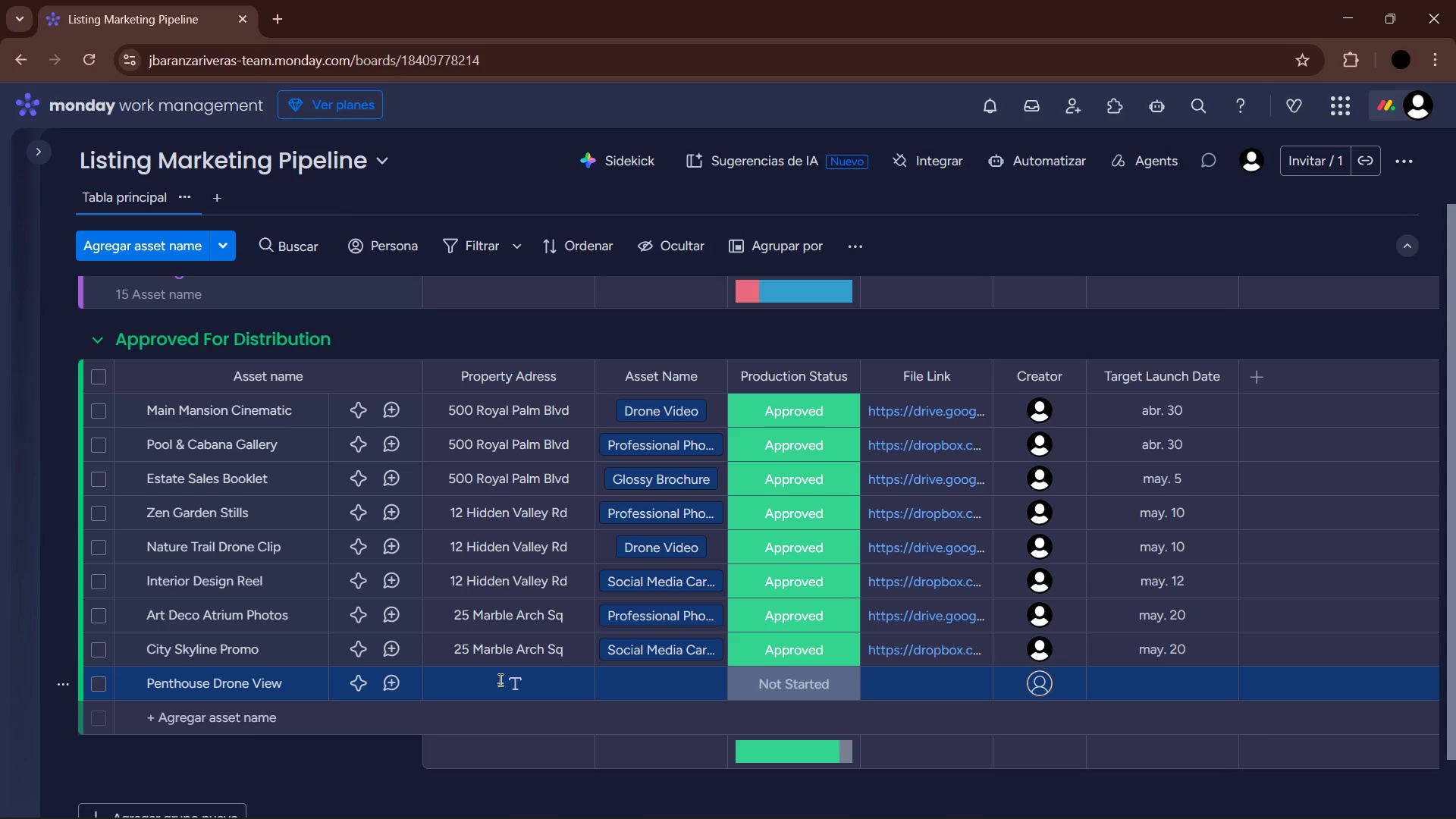 
left_click([499, 679])
 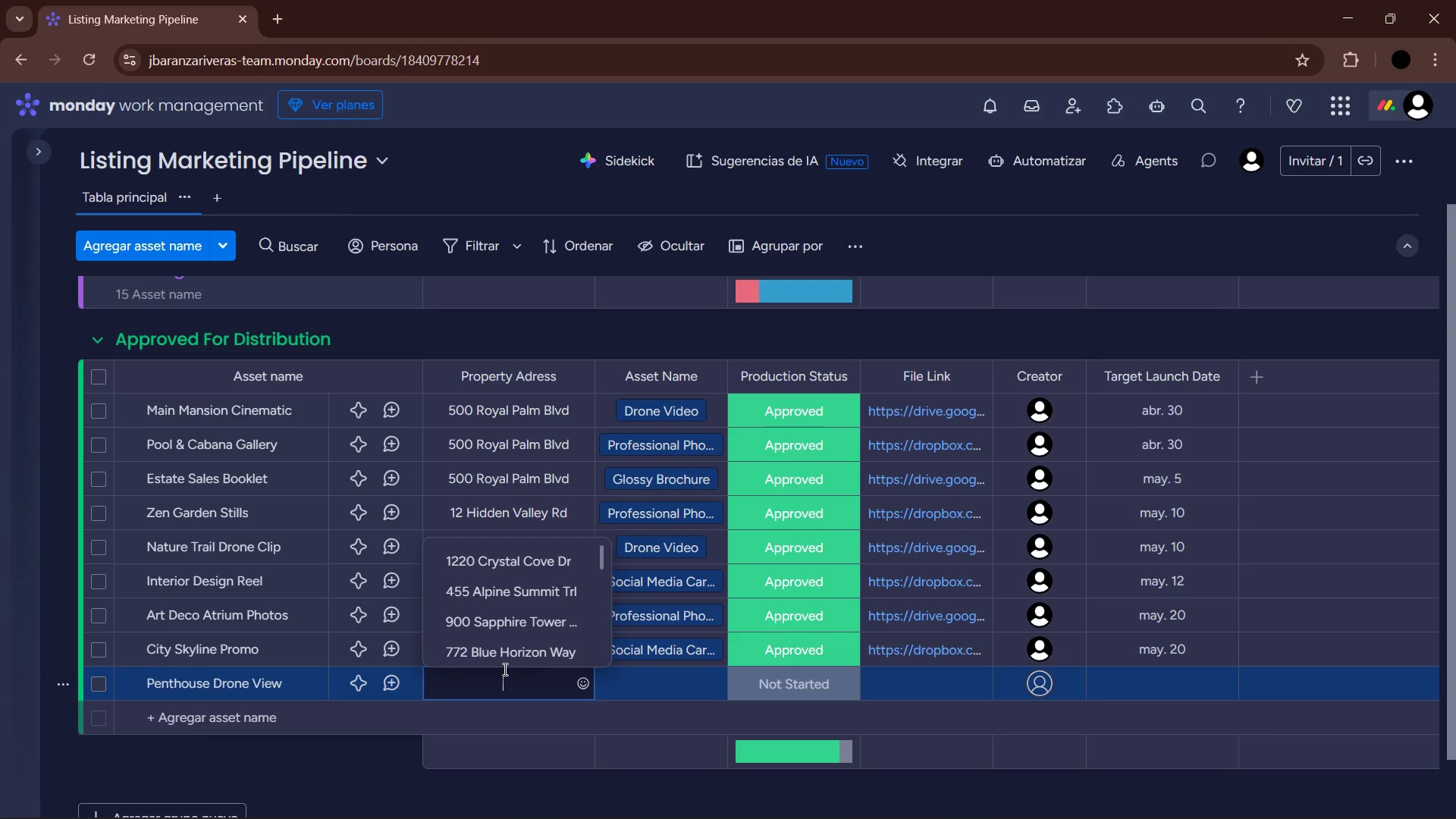 
left_click([531, 648])
 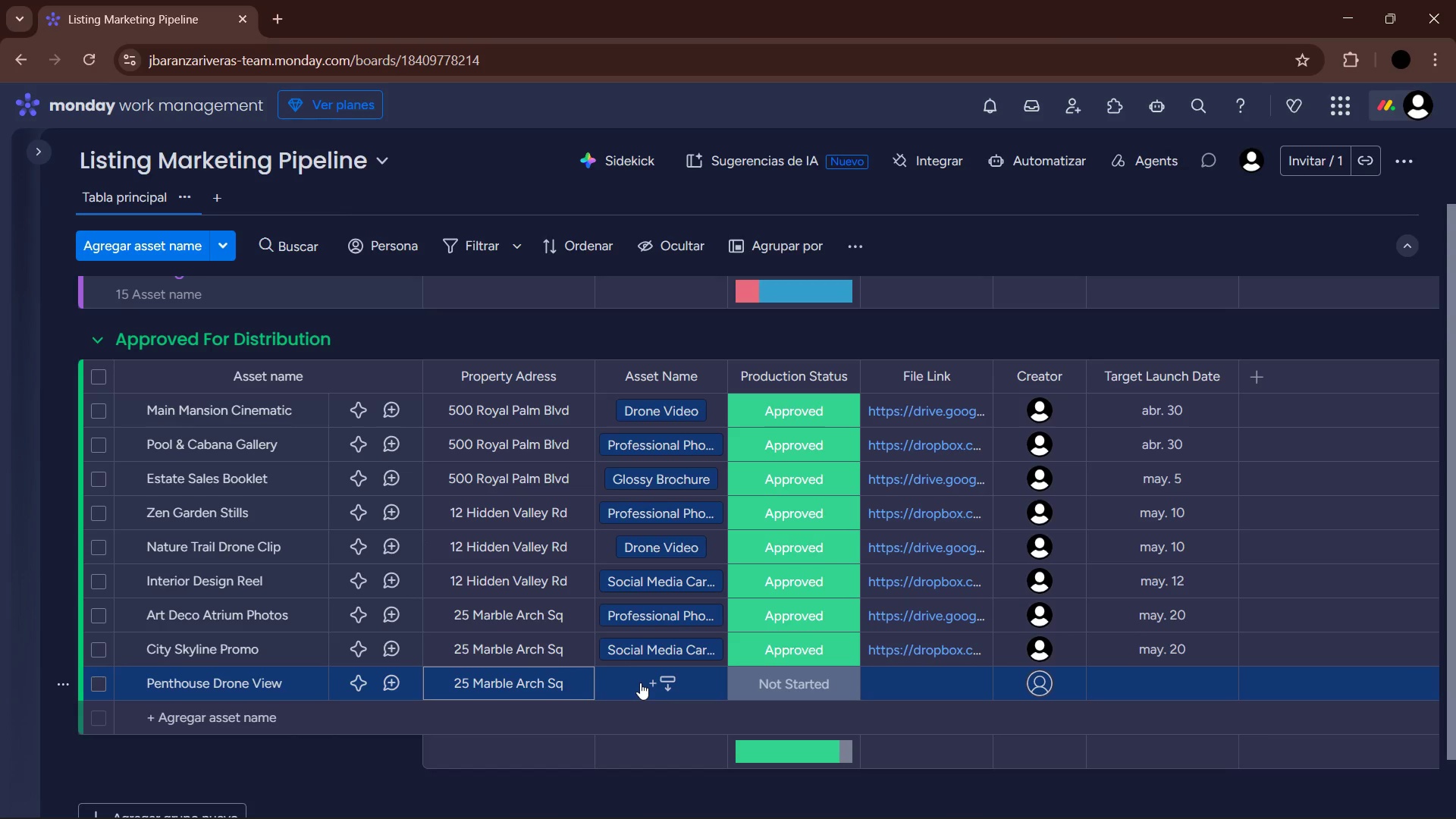 
scroll: coordinate [526, 595], scroll_direction: down, amount: 12.0
 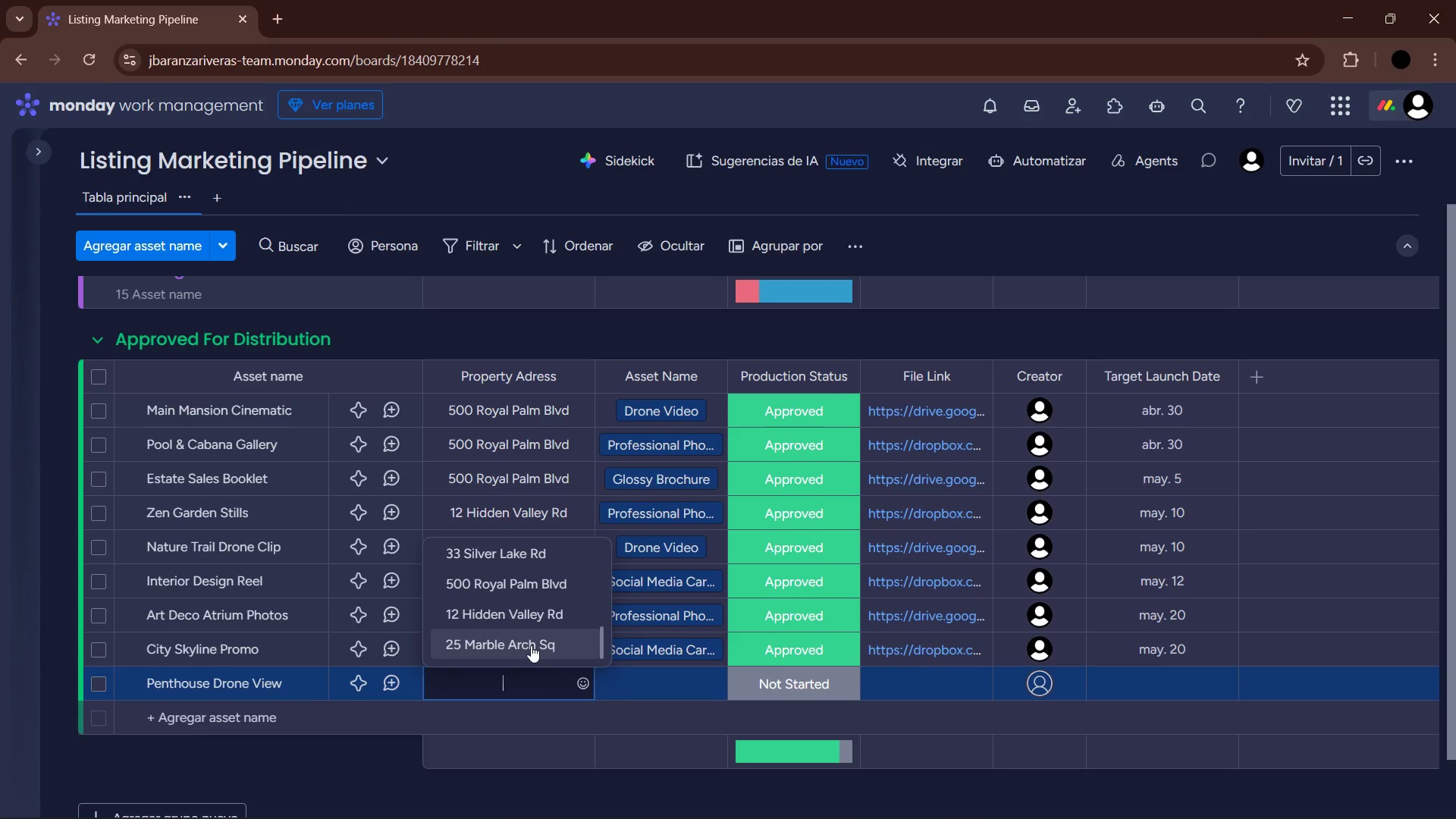 
wait(5.69)
 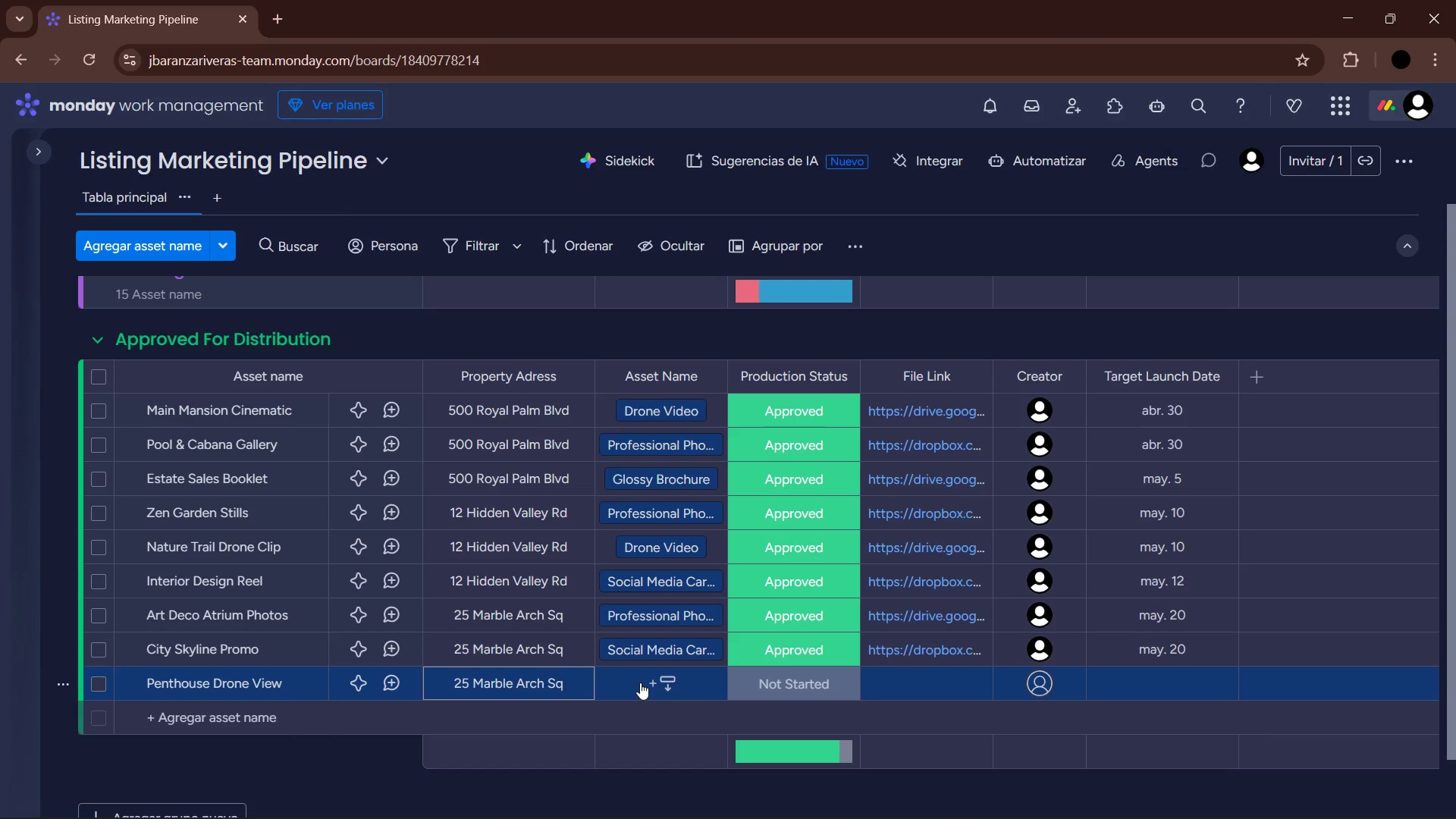 
left_click([640, 682])
 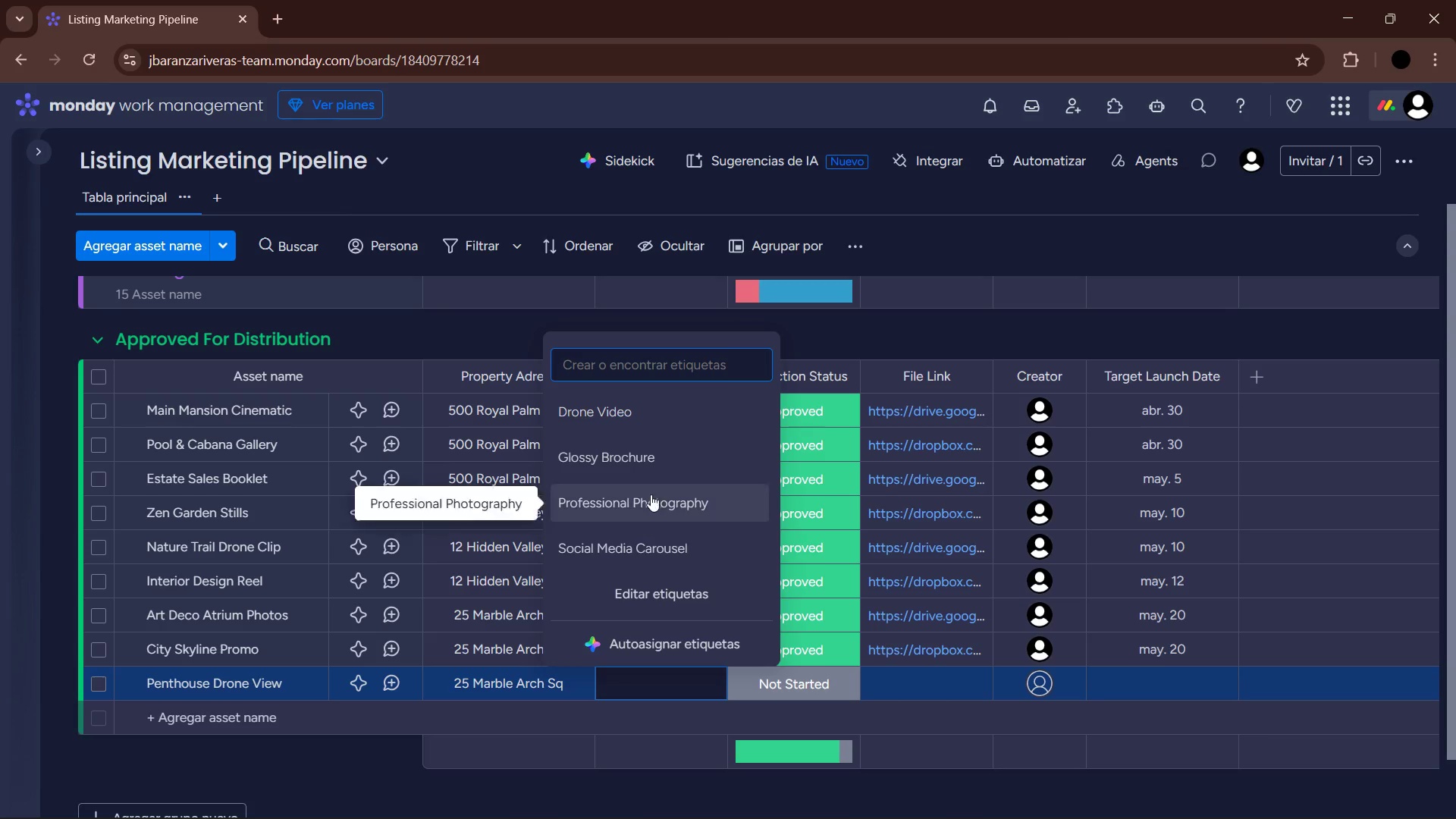 
left_click([637, 422])
 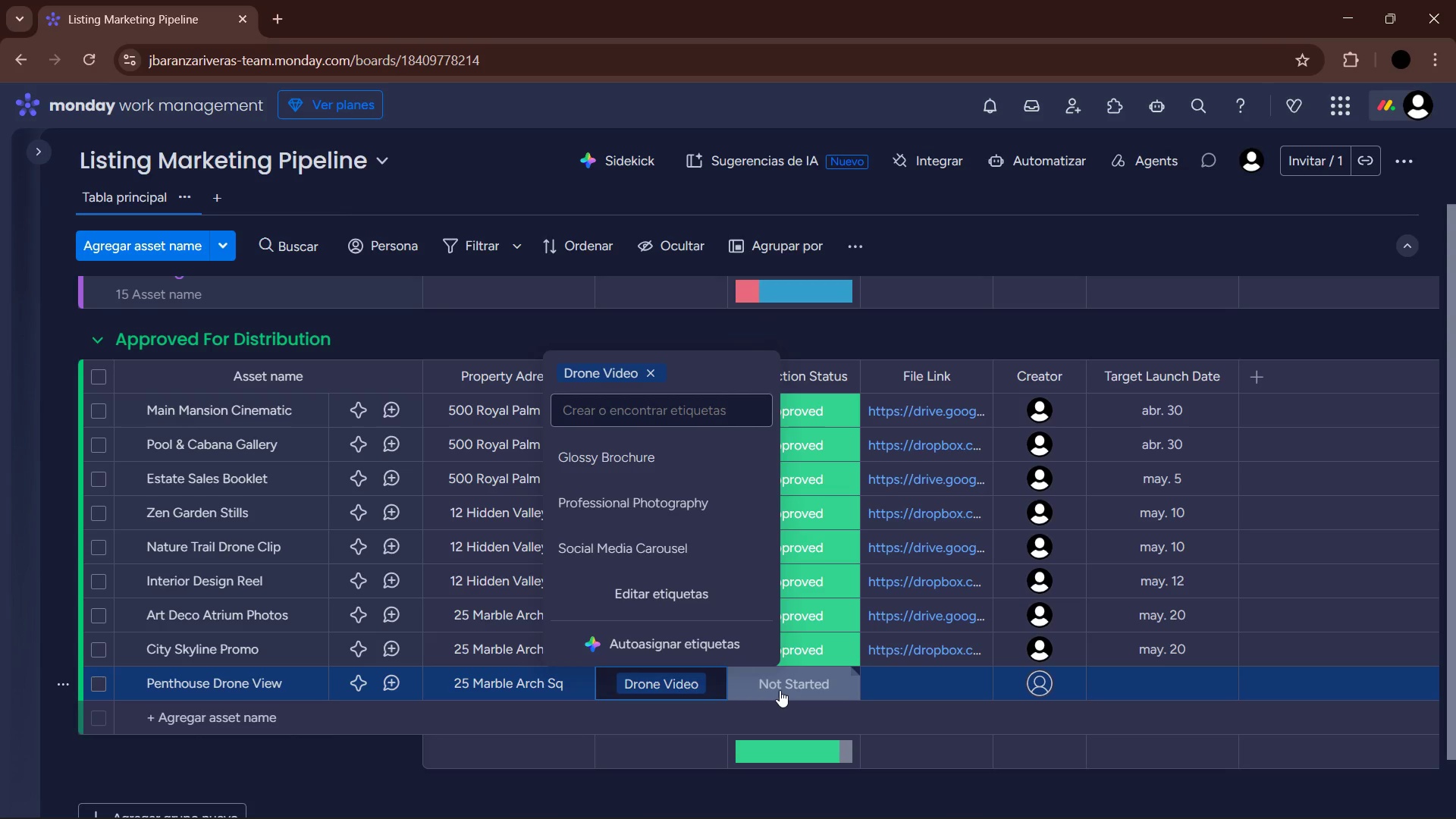 
left_click([780, 690])
 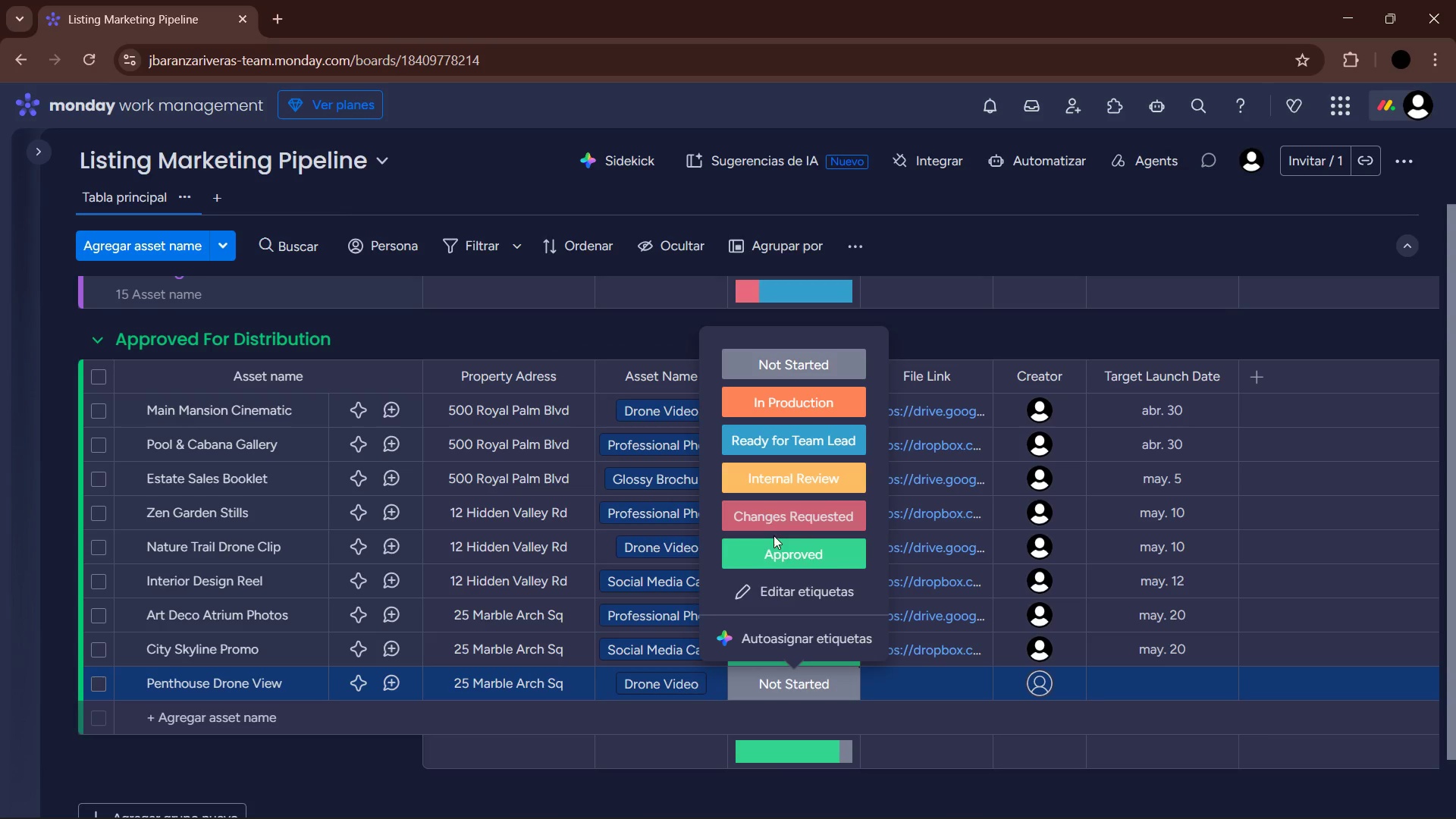 
left_click([776, 551])
 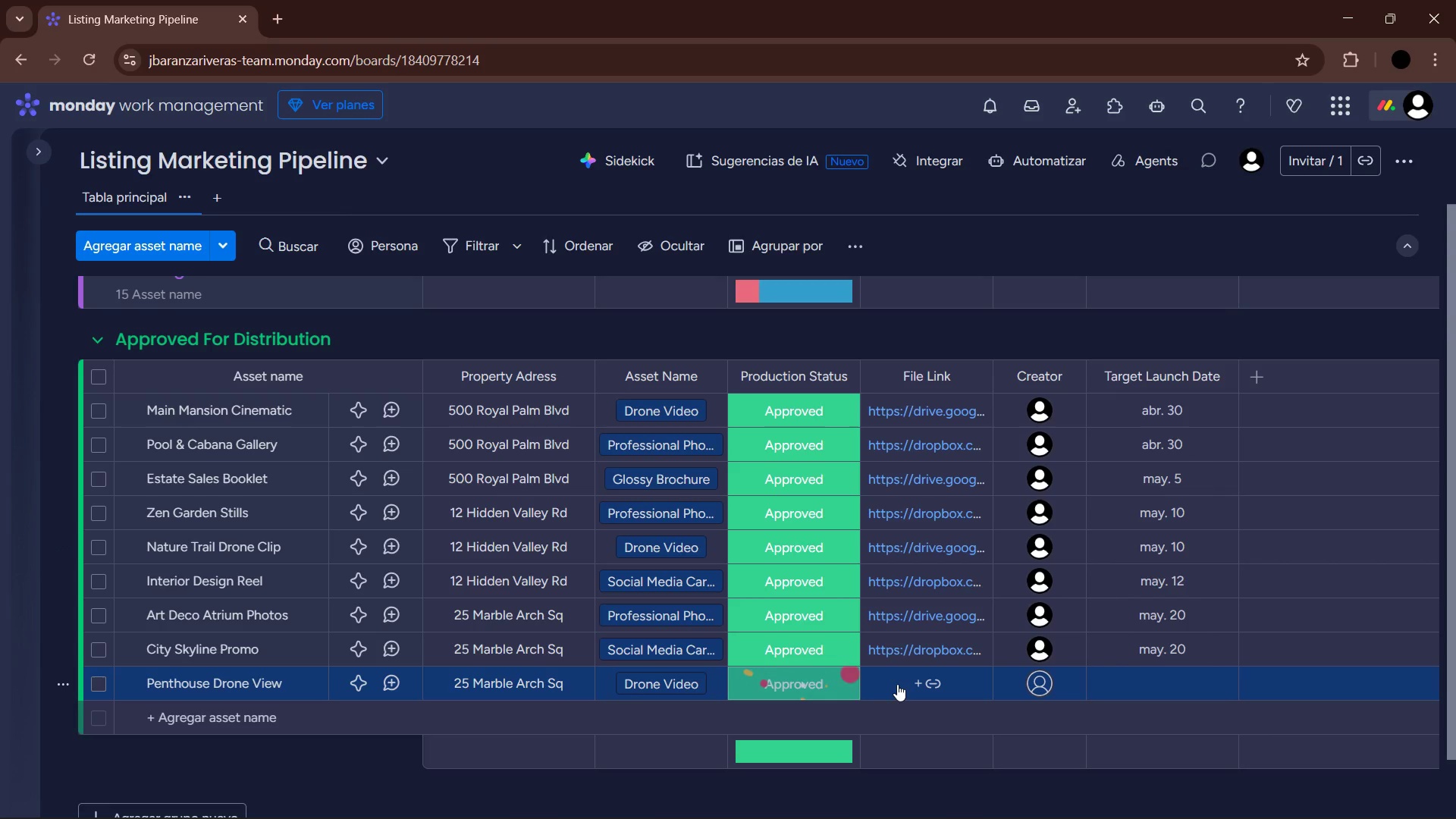 
left_click([897, 684])
 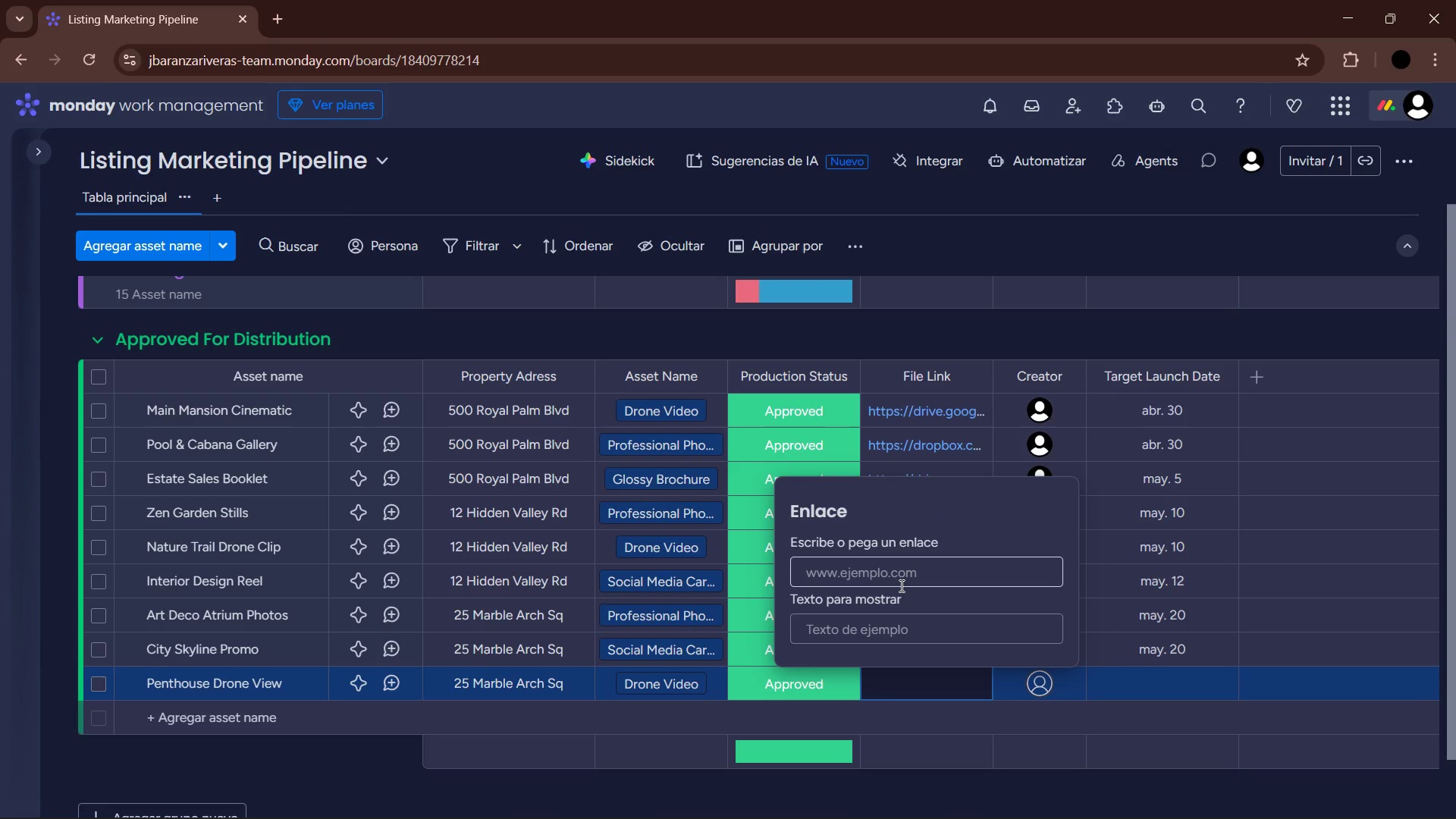 
type(drive.google.com&f&arx)
key(Backspace)
type(ch-49)
 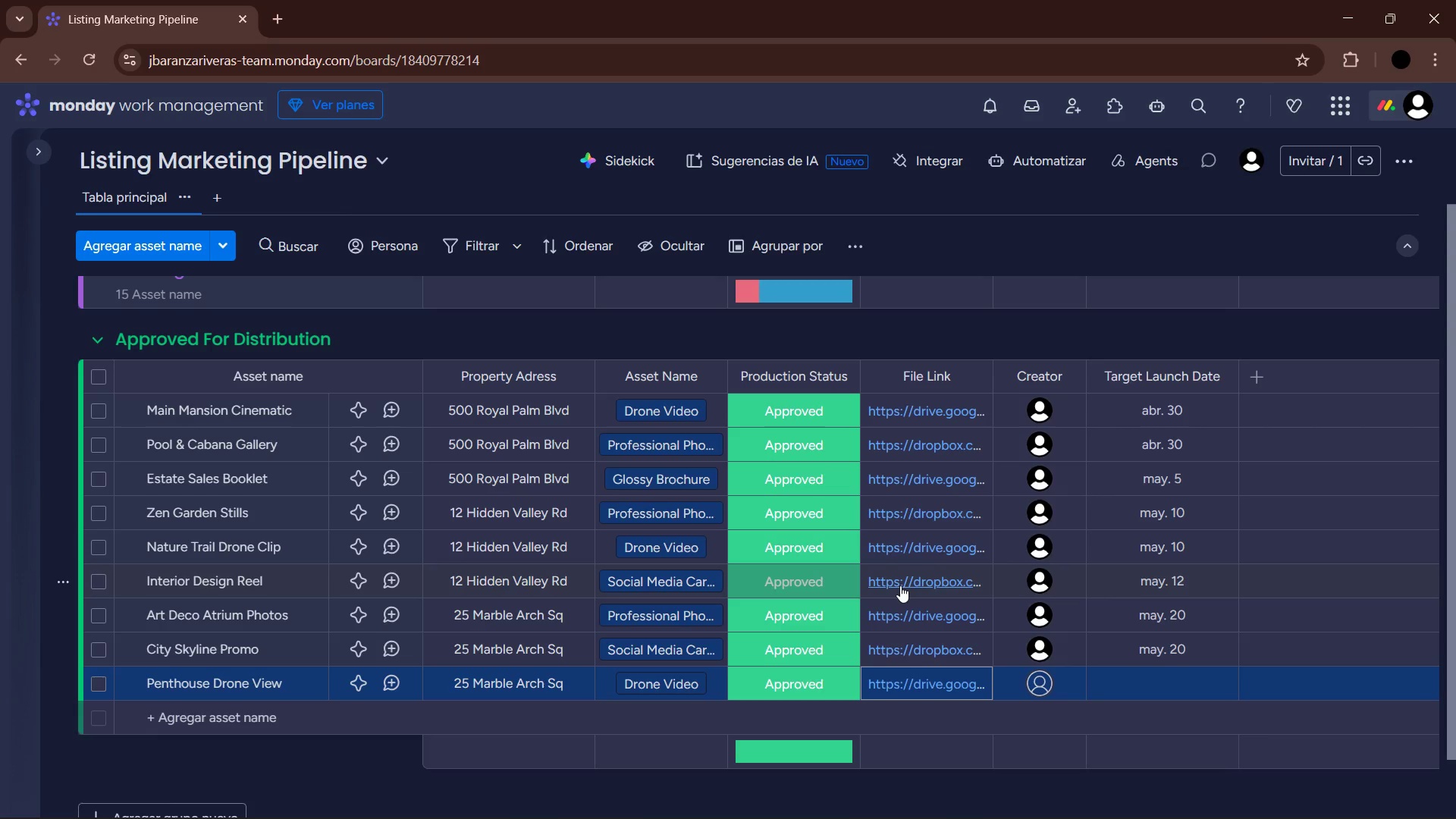 
 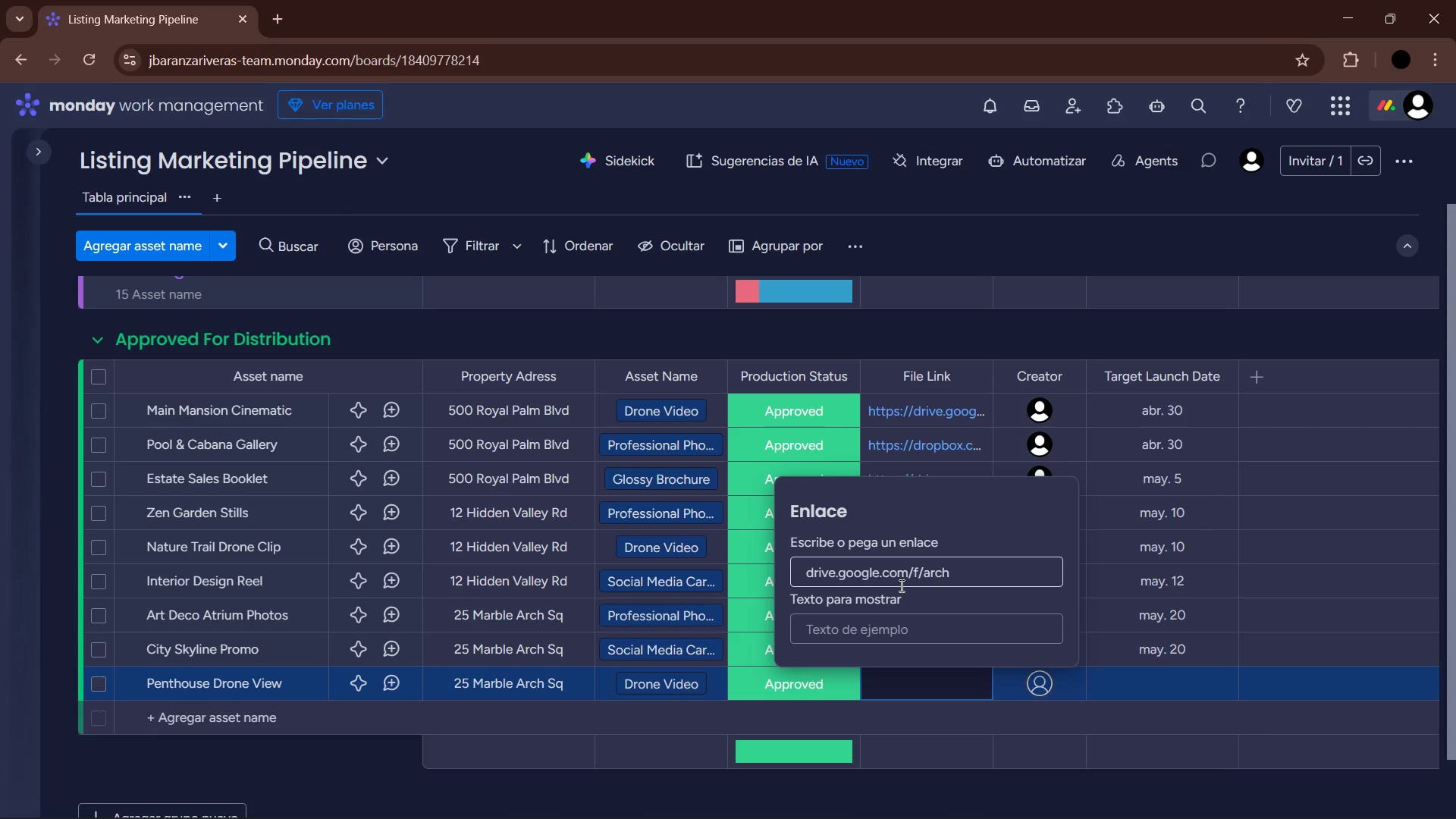 
key(Enter)
 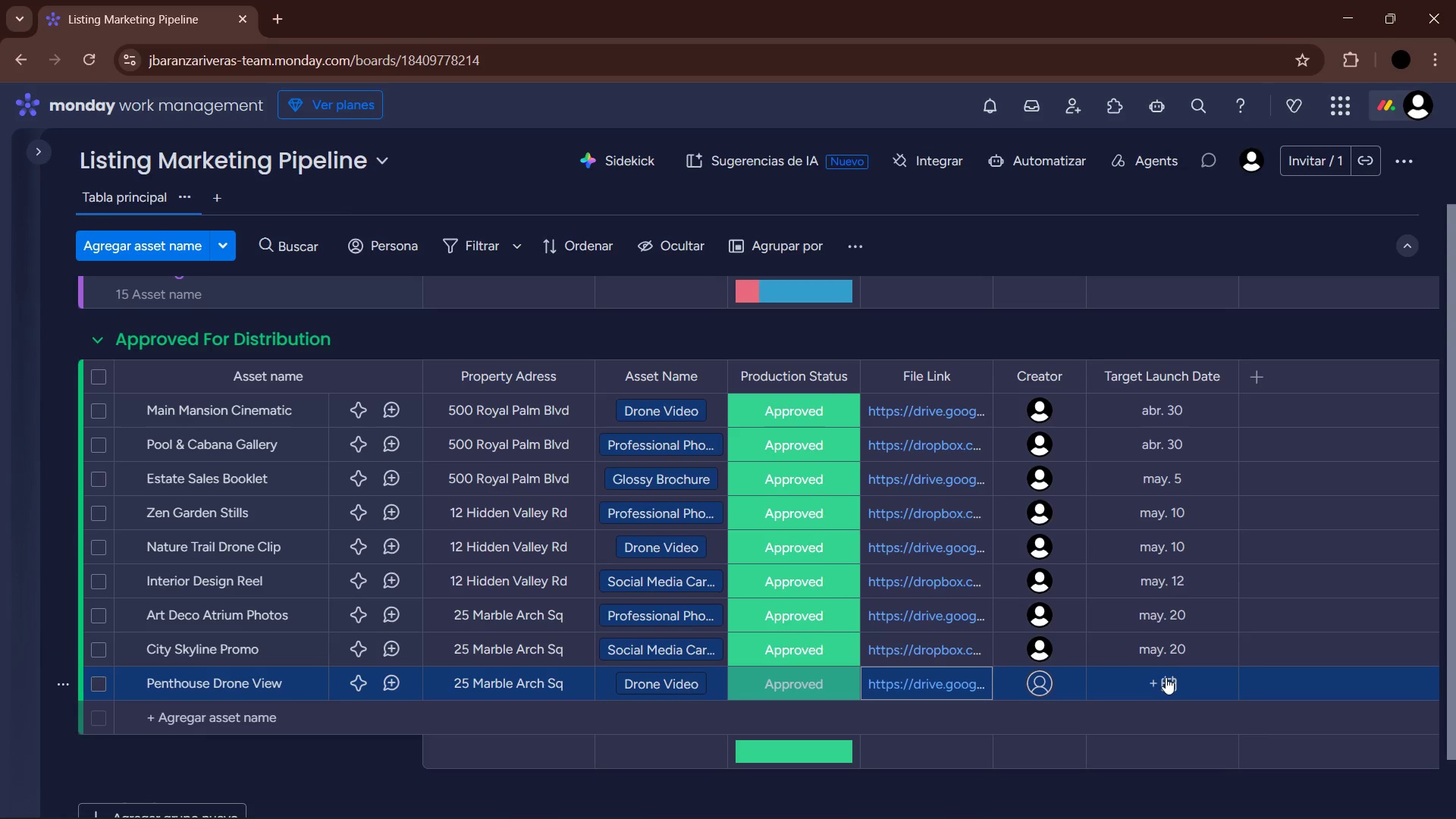 
left_click([1085, 364])
 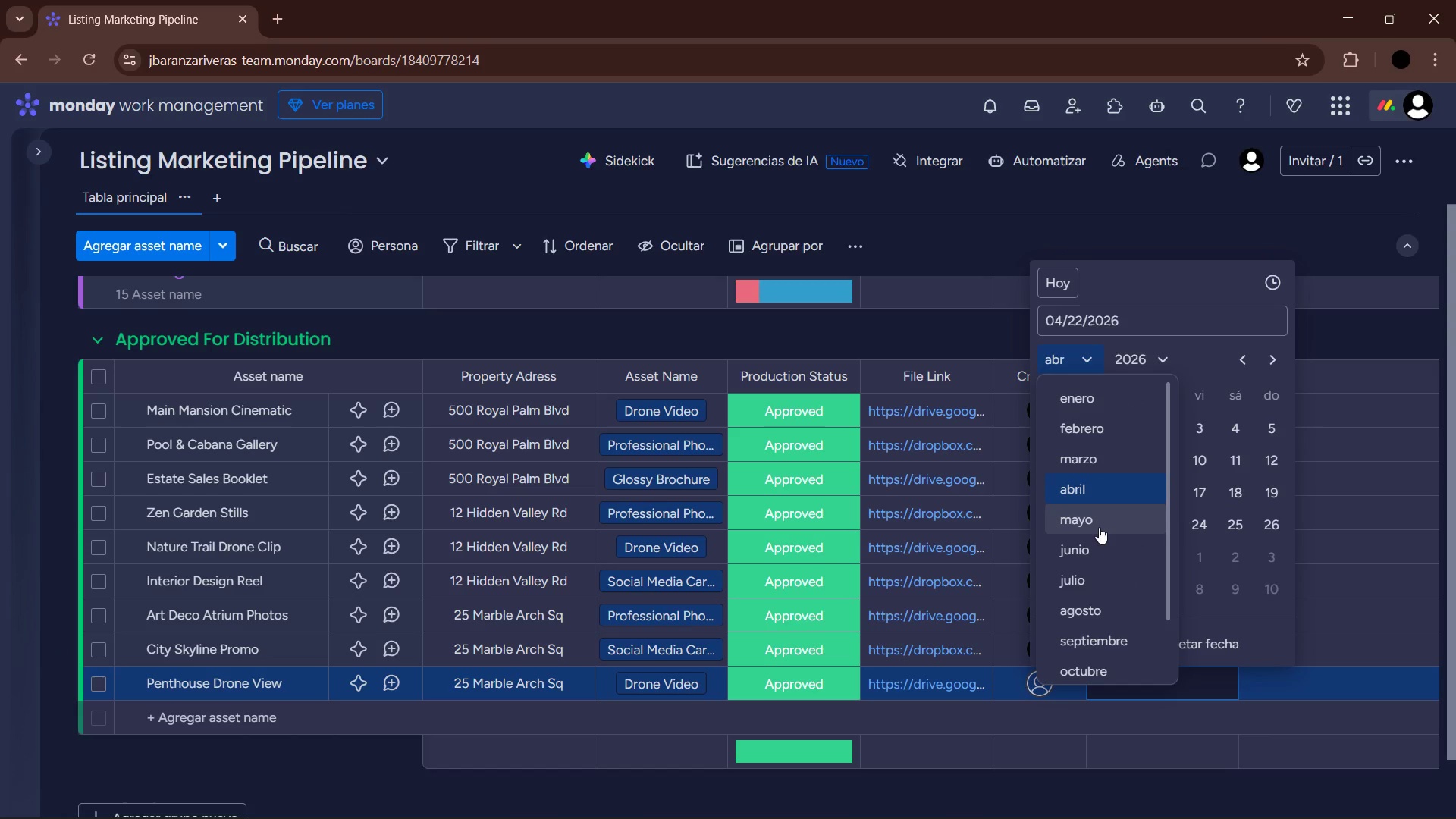 
left_click([1097, 524])
 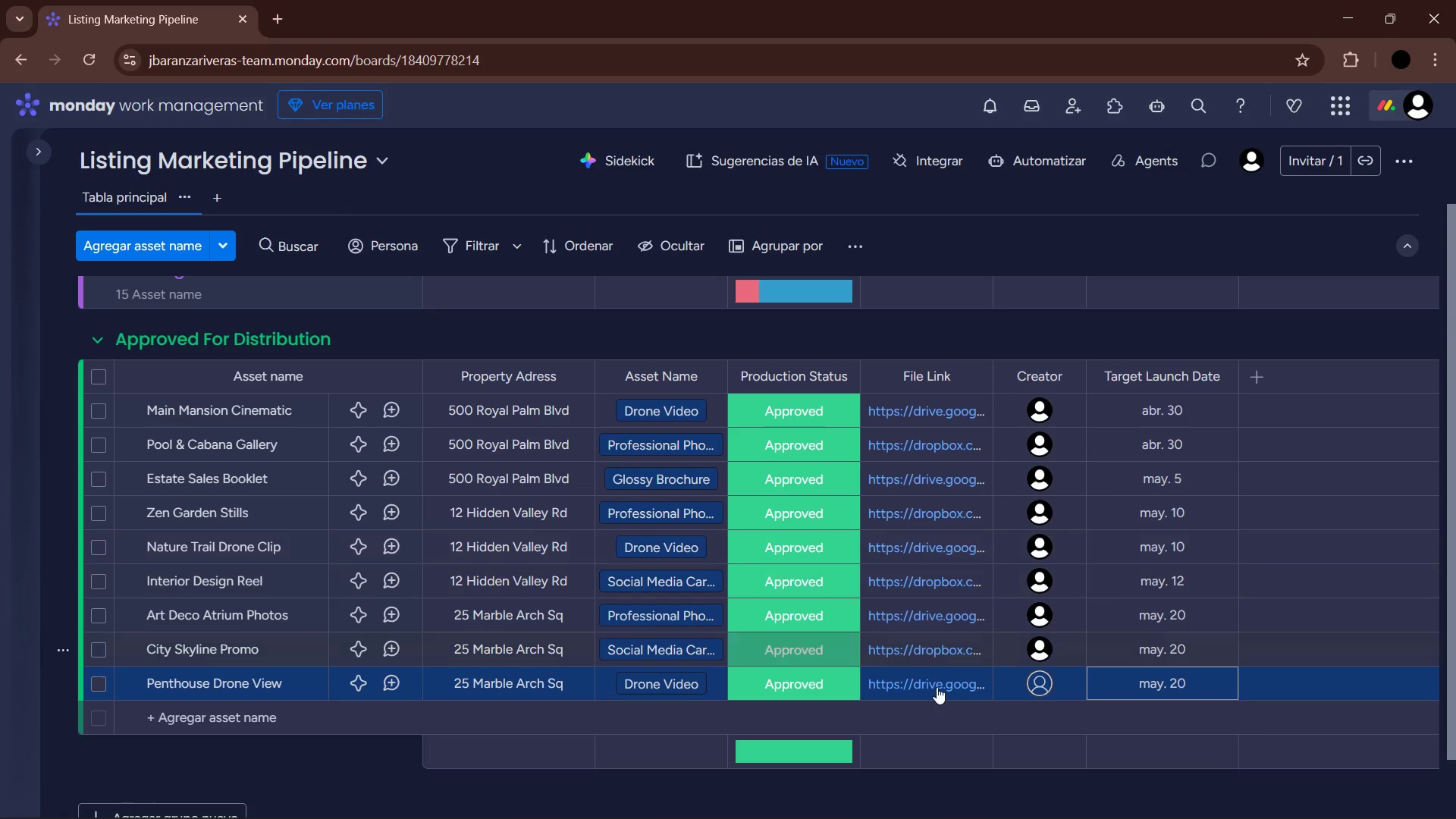 
left_click([354, 717])
 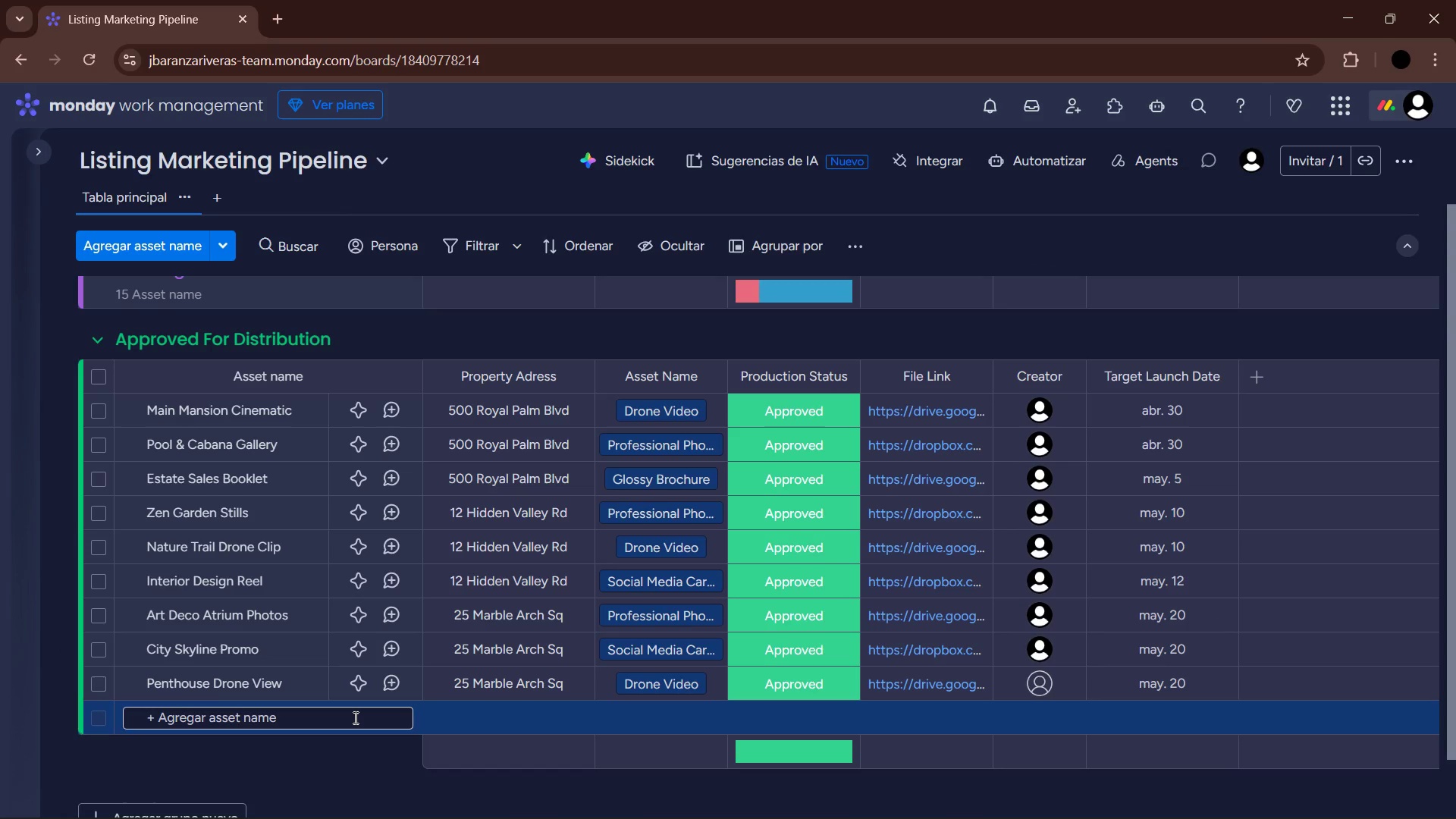 
type(Exclusive Listing Flyer)
 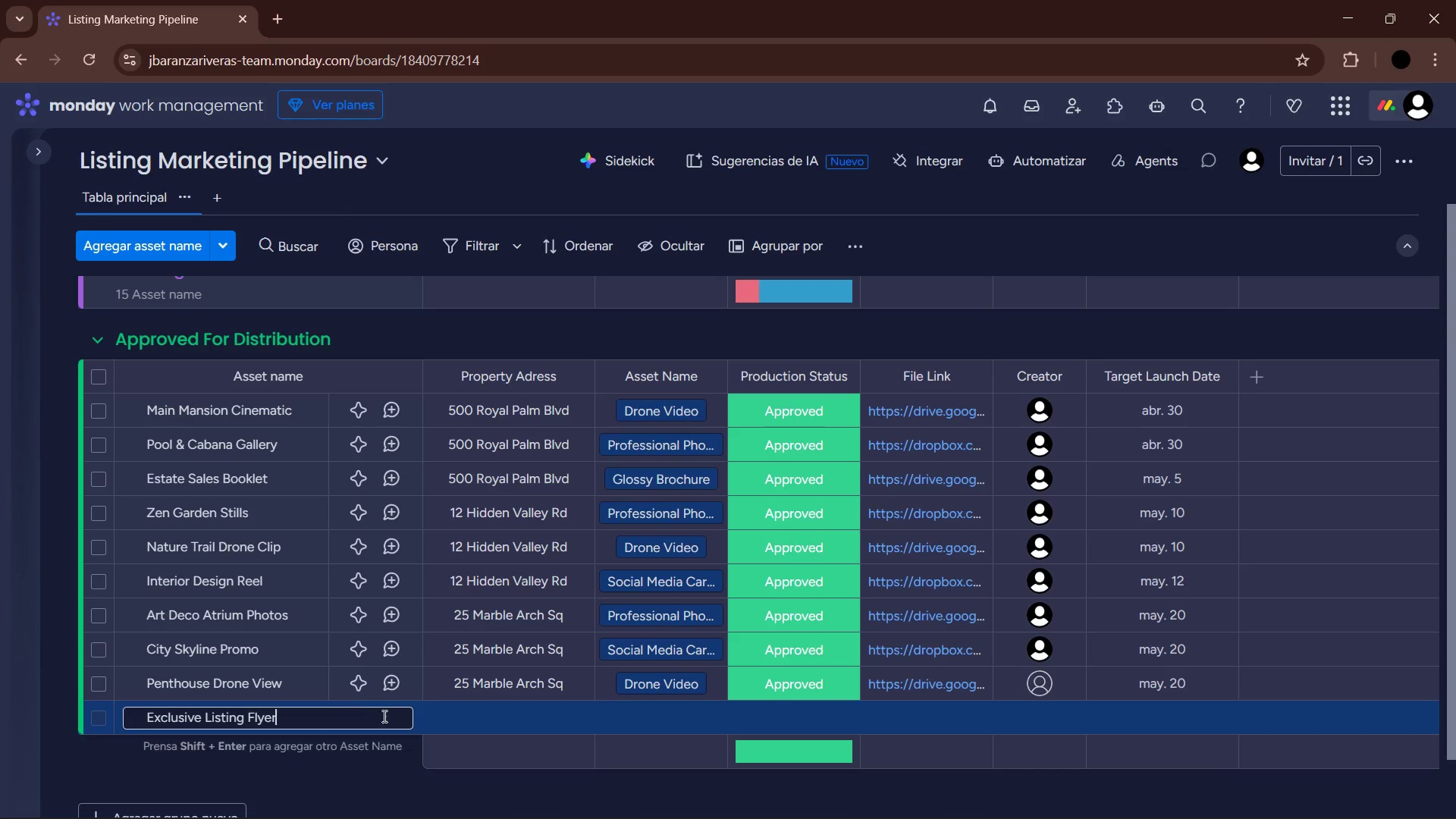 
left_click([508, 715])
 